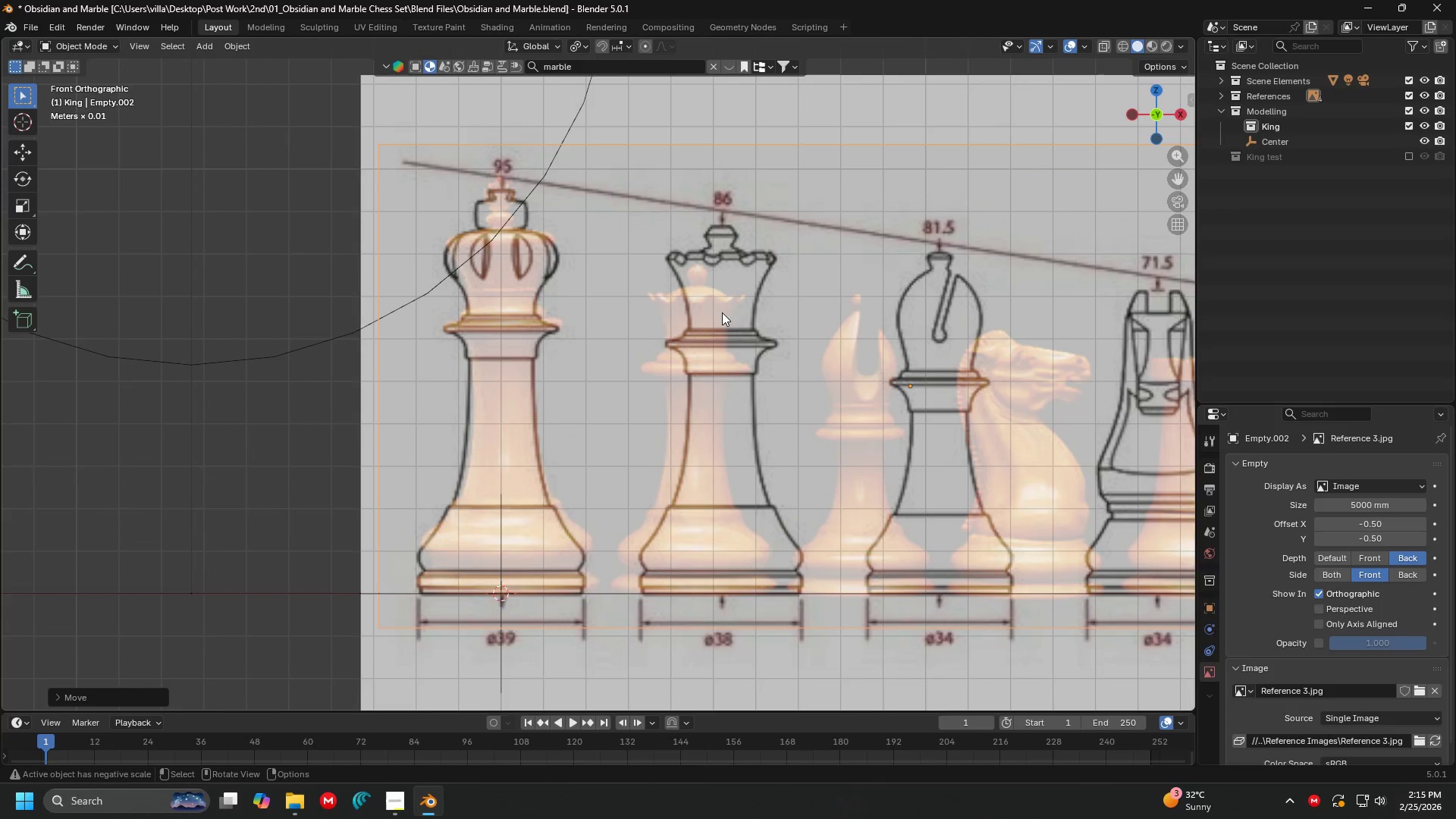 
key(S)
 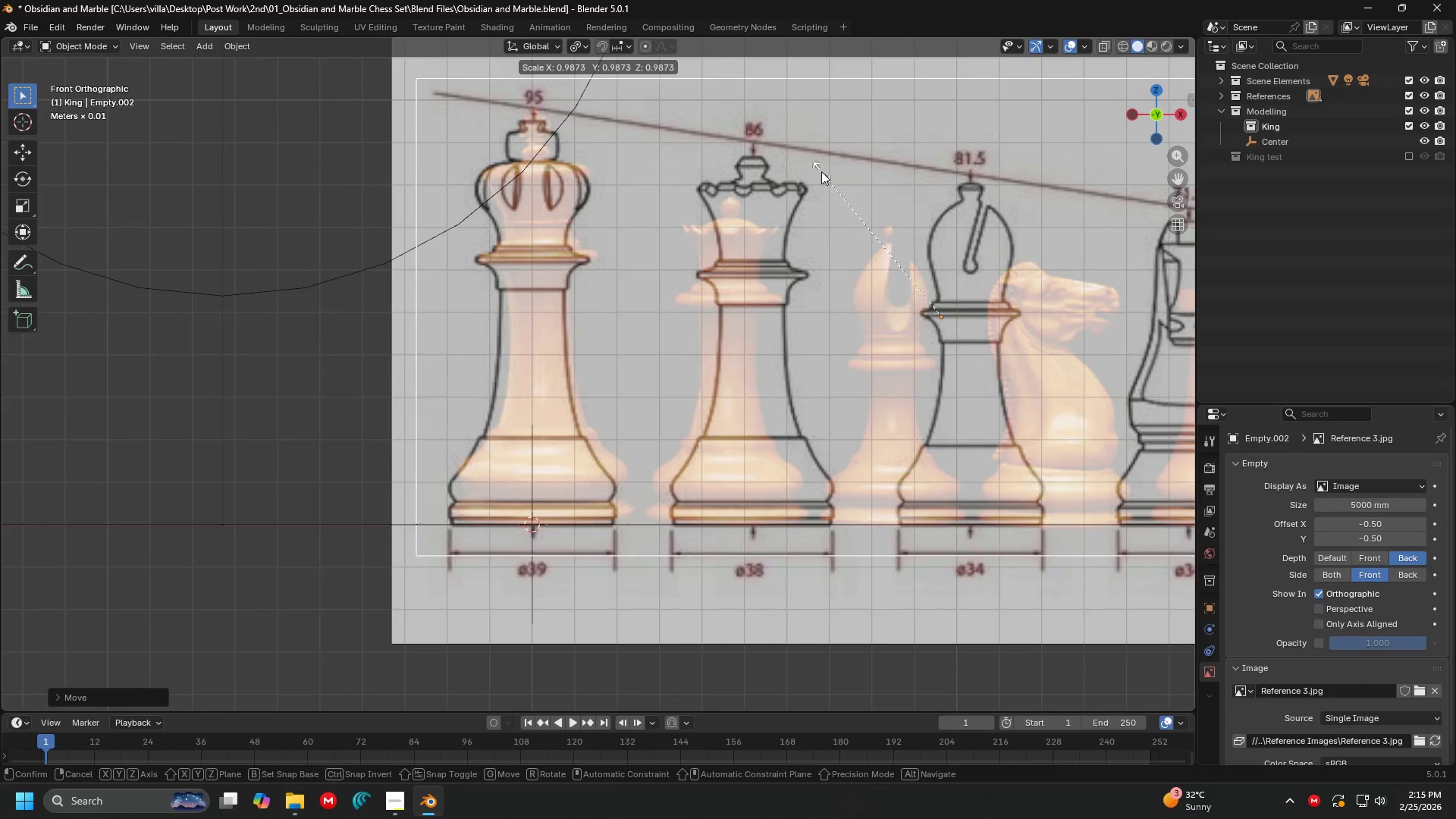 
key(Escape)
 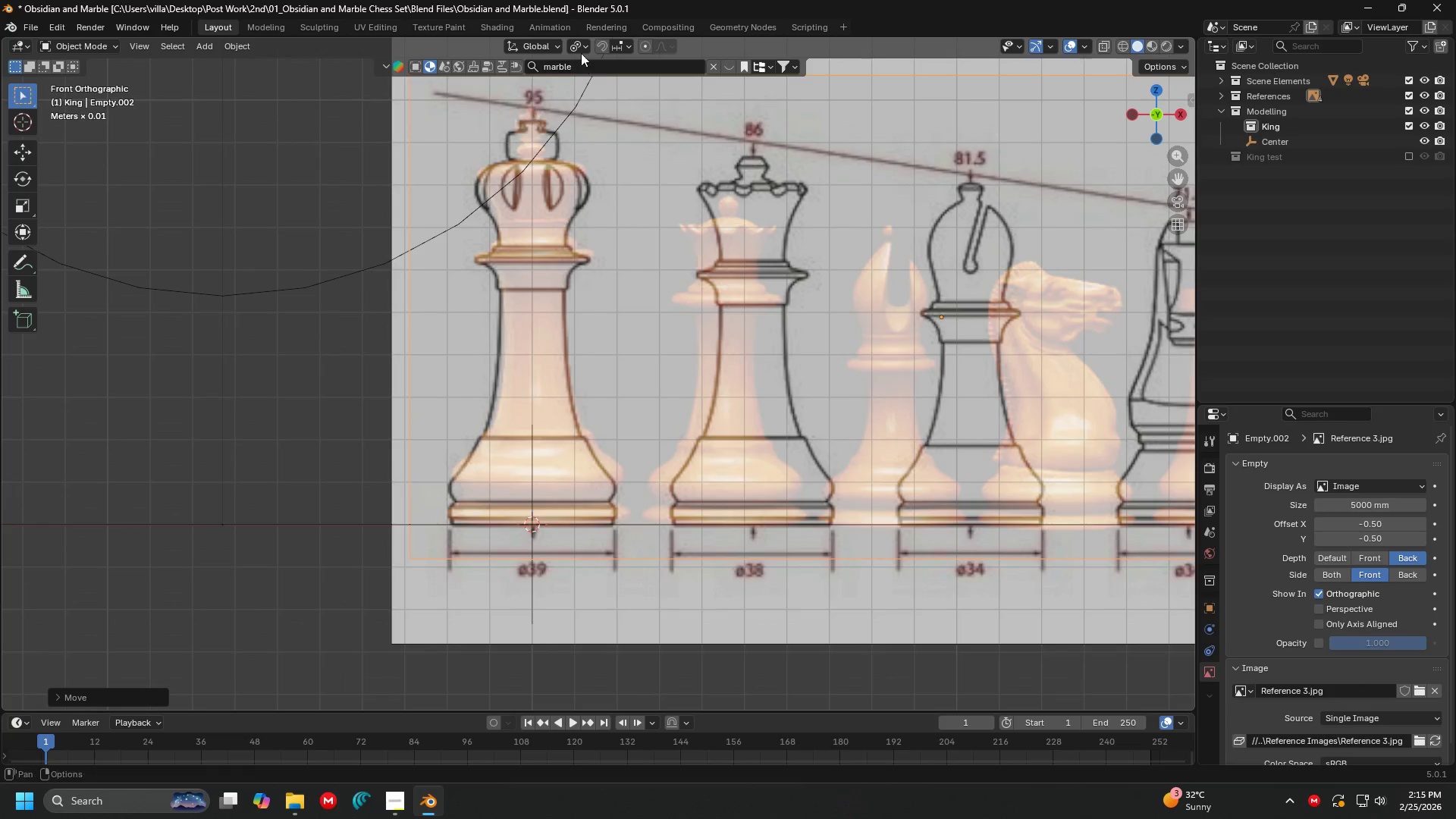 
left_click([585, 46])
 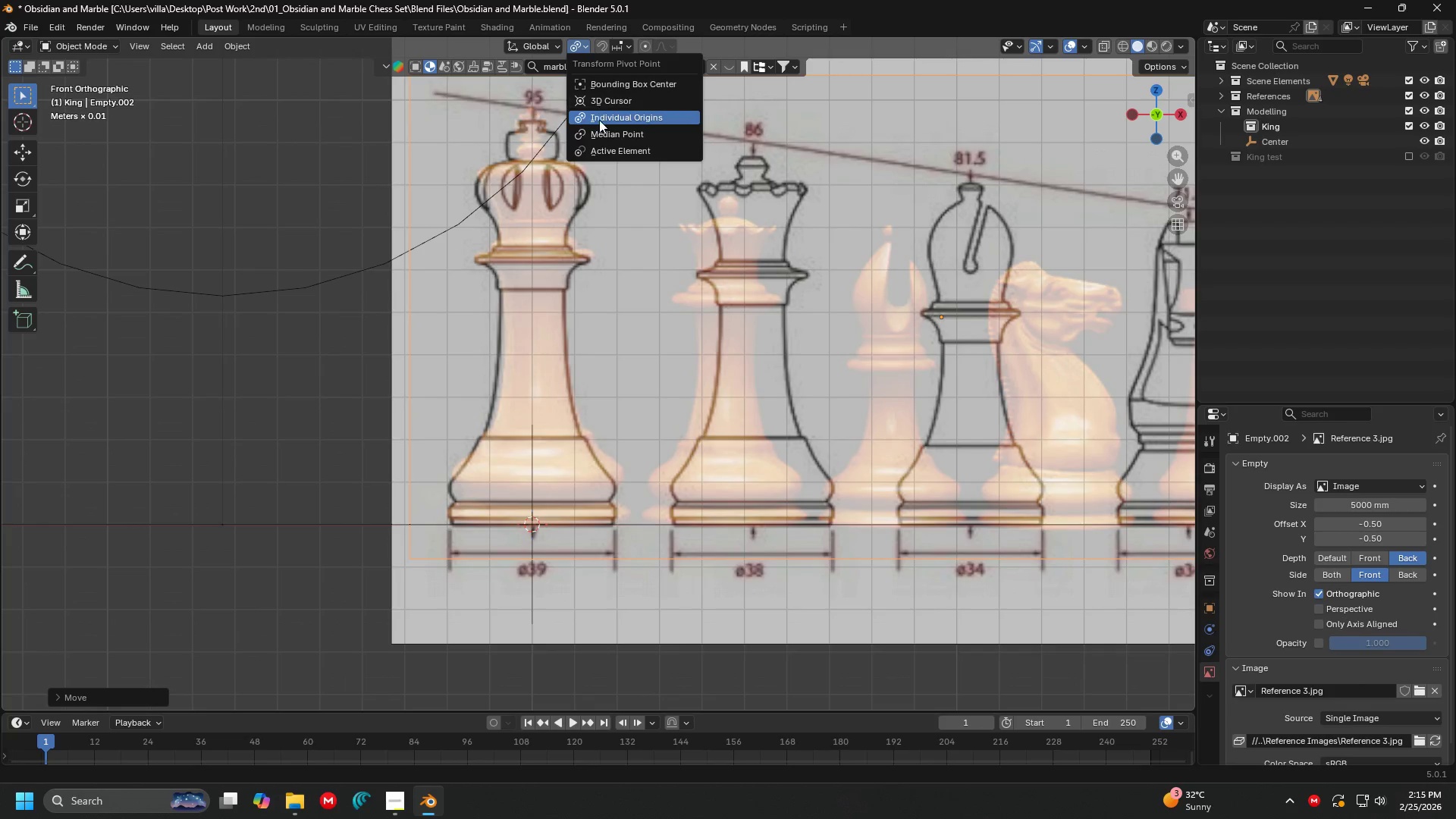 
left_click([608, 99])
 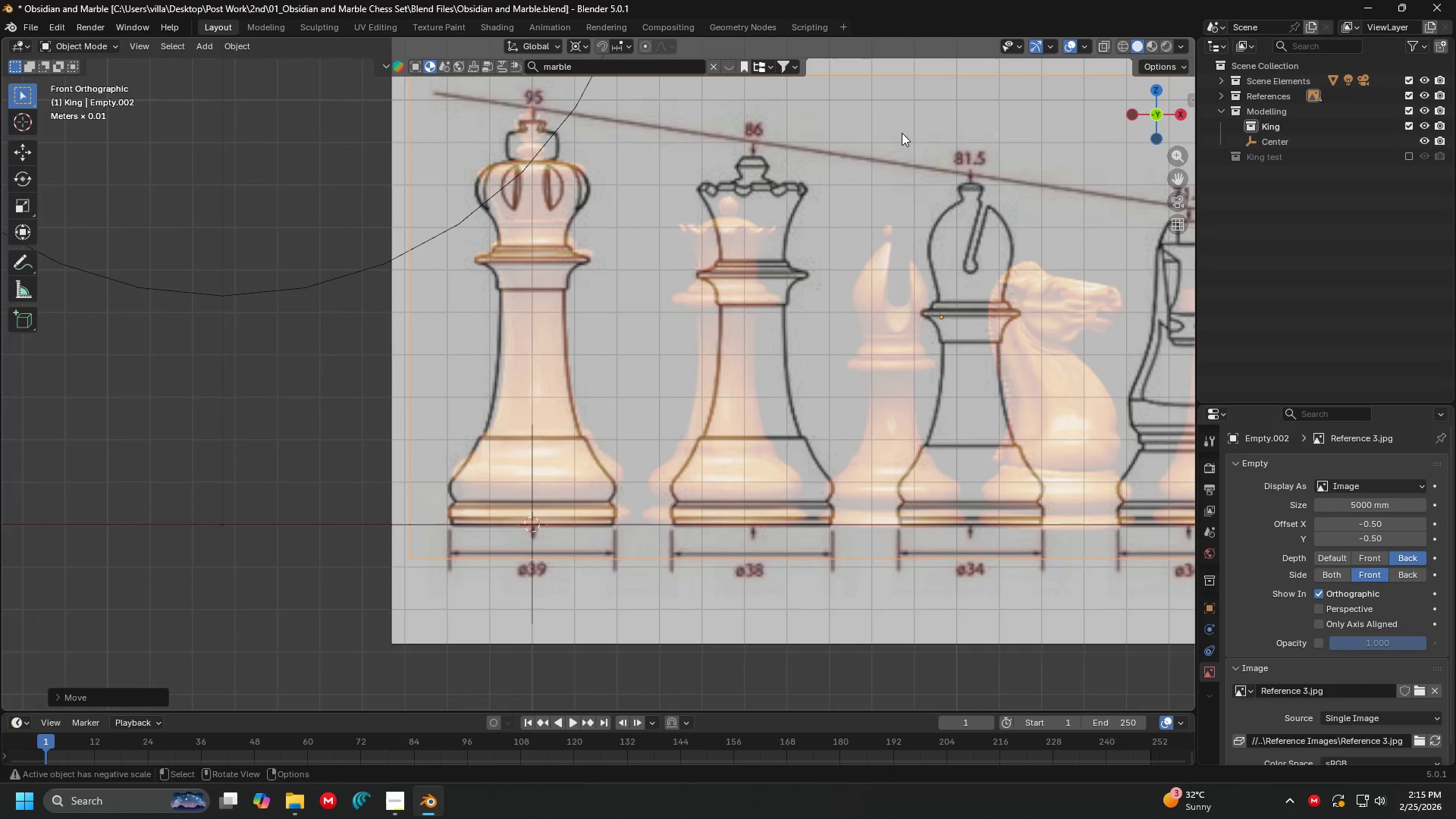 
key(S)
 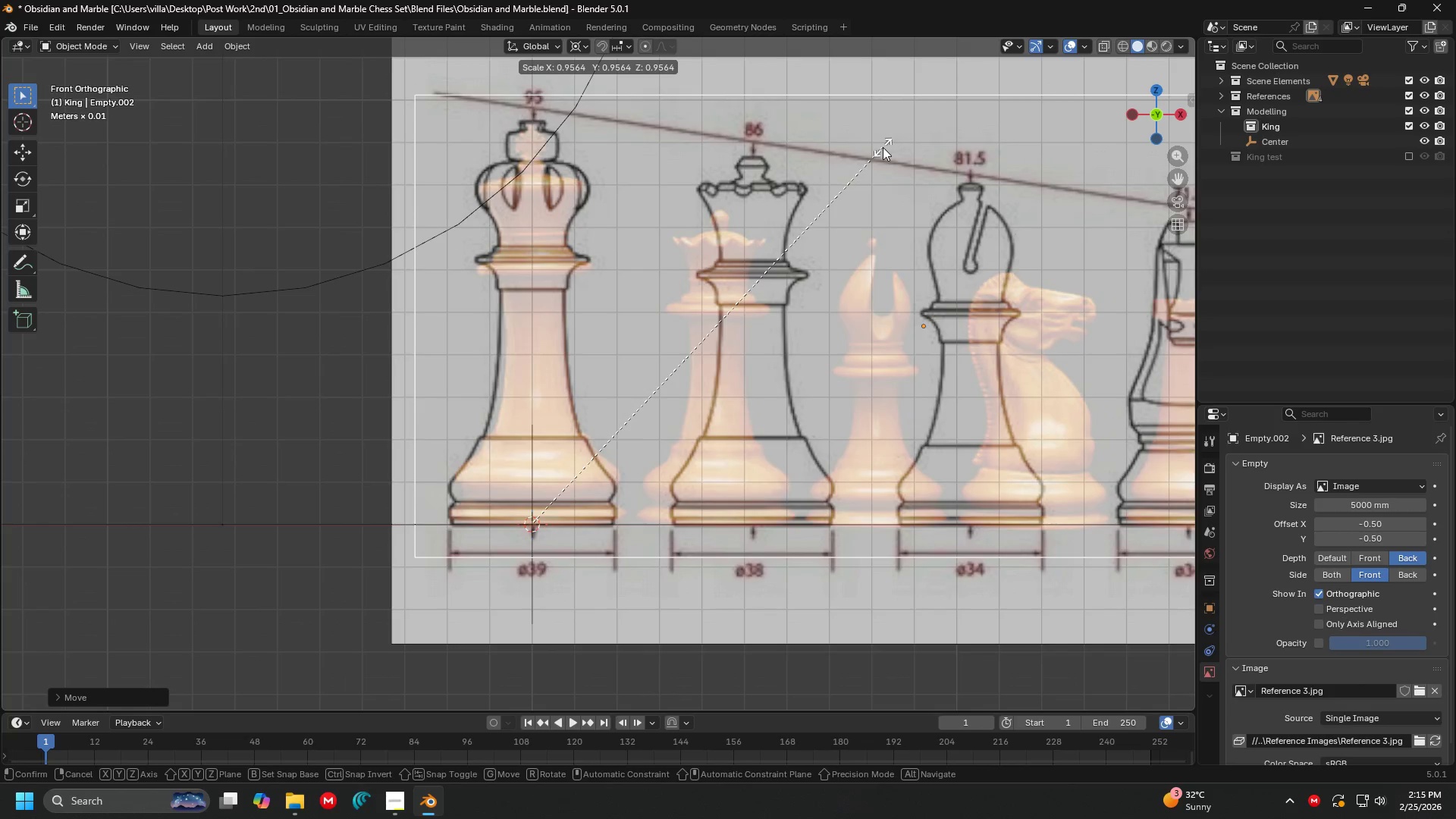 
left_click([883, 147])
 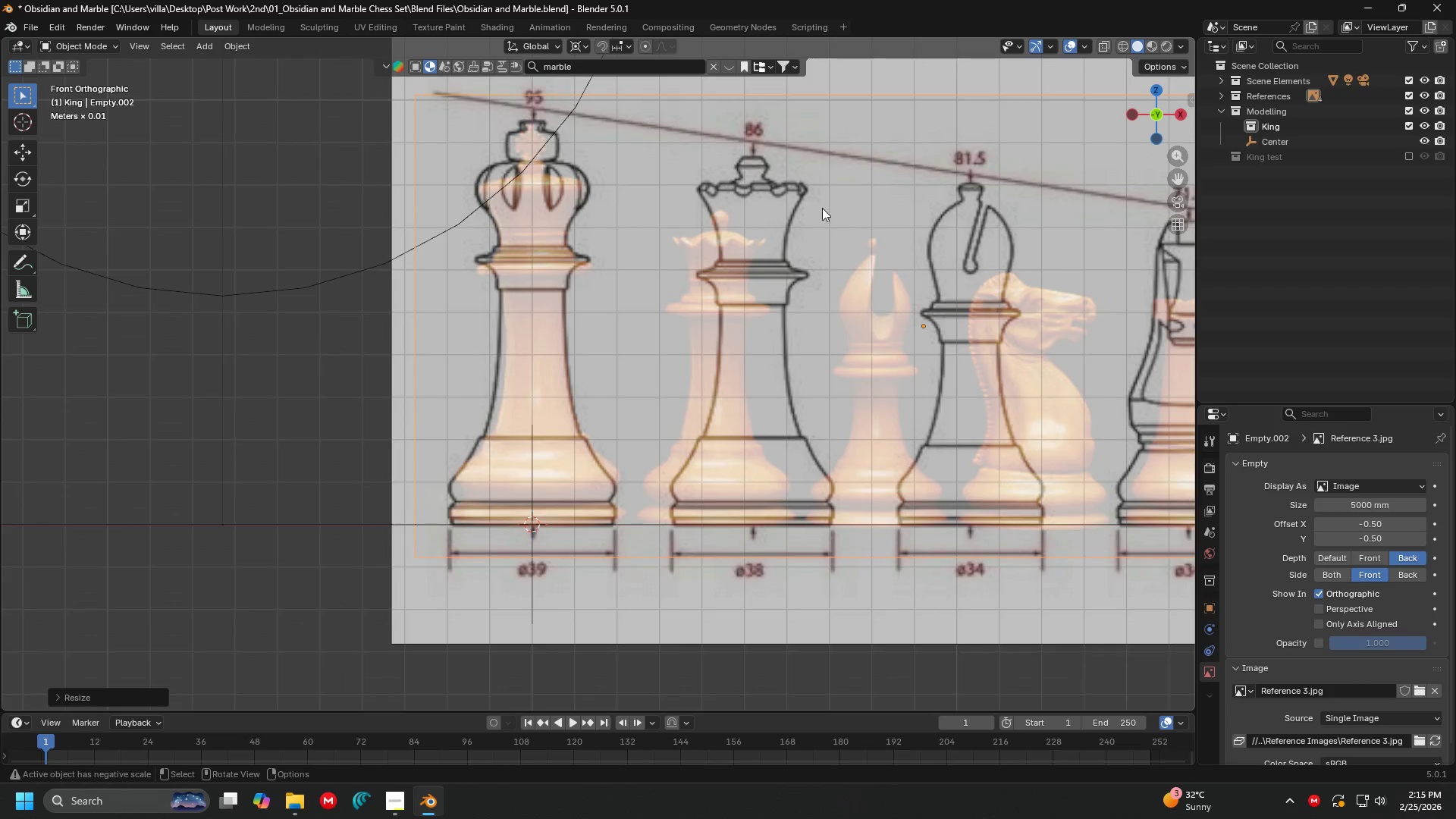 
key(Shift+ShiftLeft)
 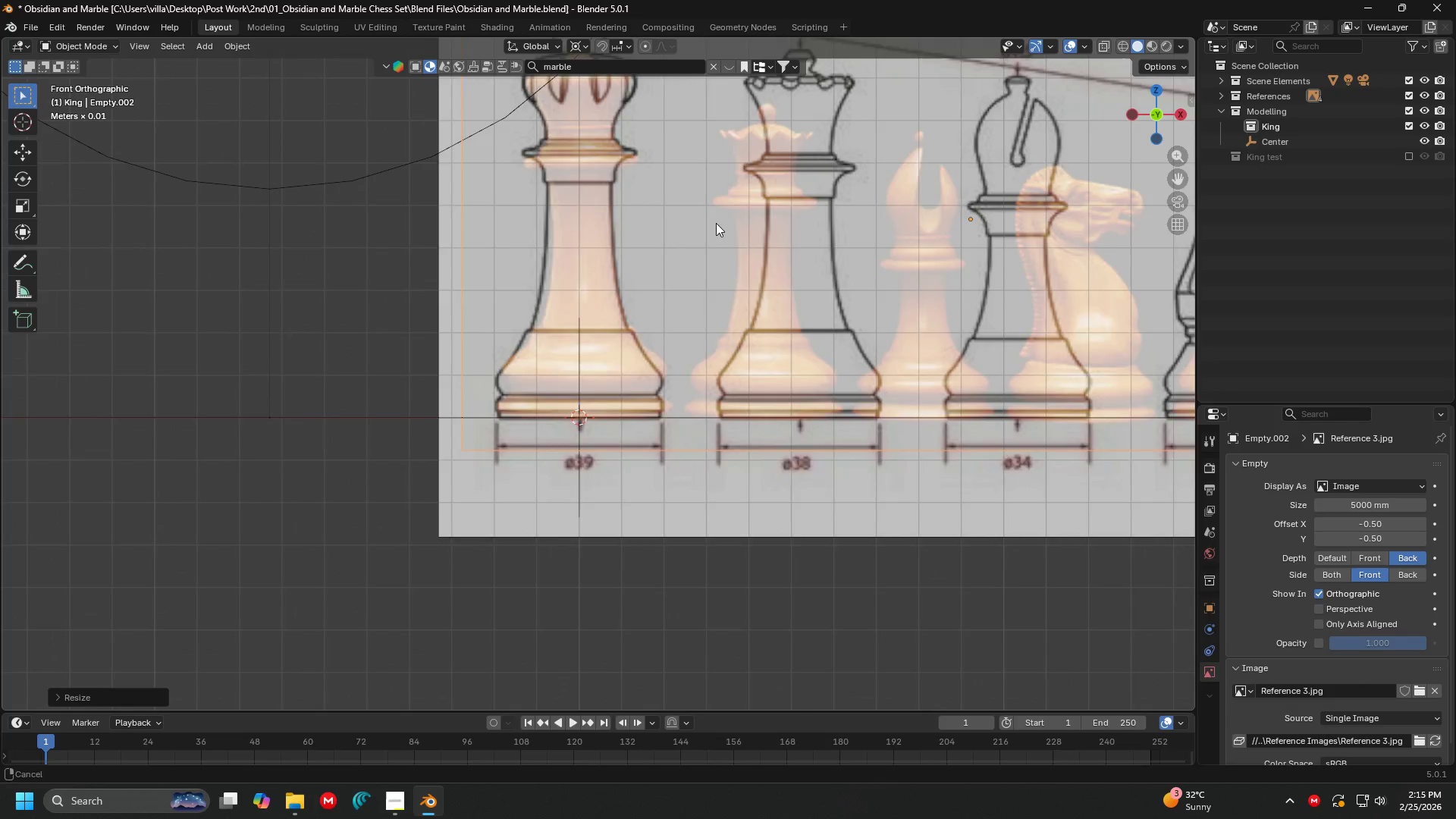 
key(G)
 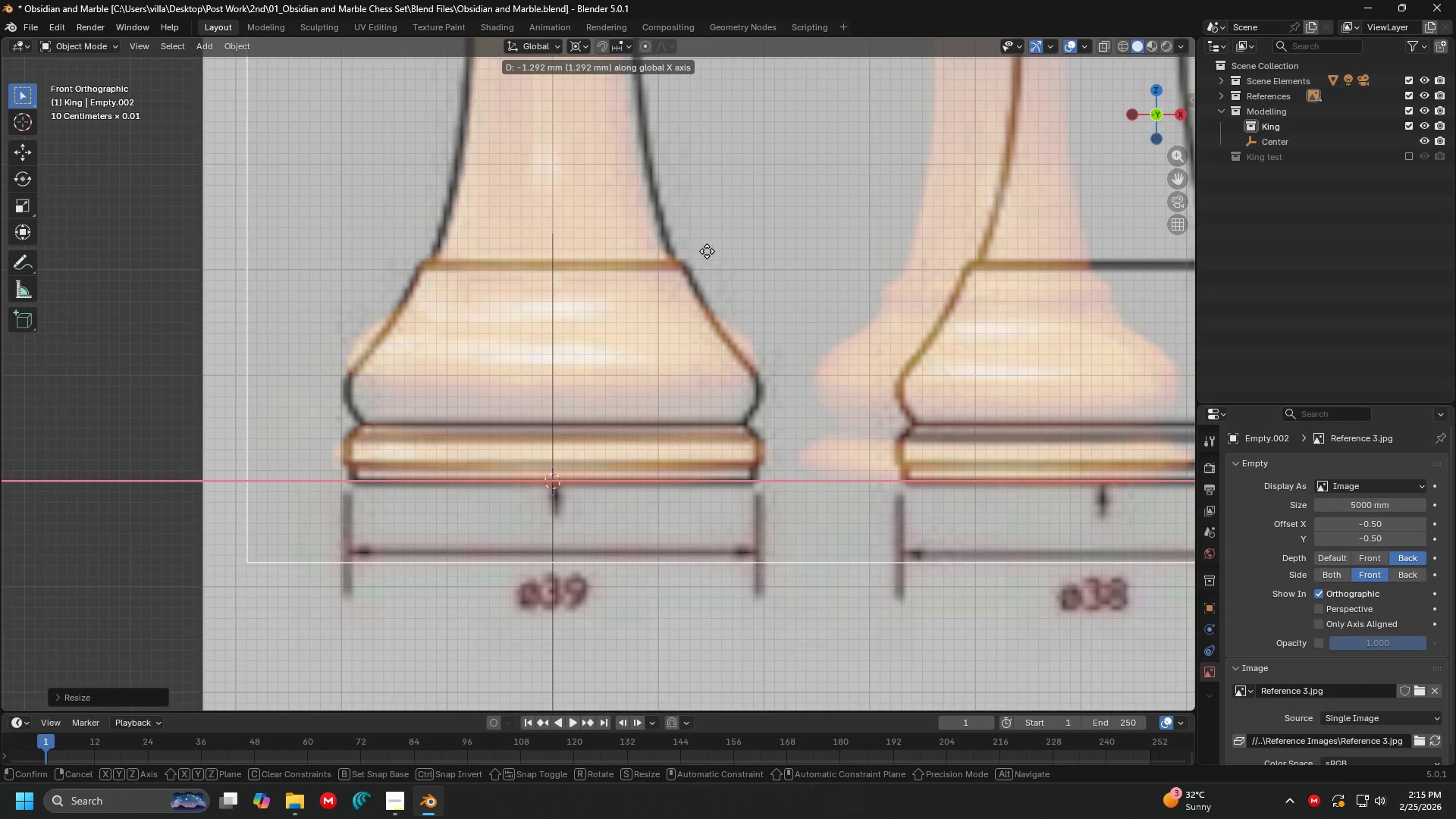 
scroll: coordinate [726, 227], scroll_direction: up, amount: 5.0
 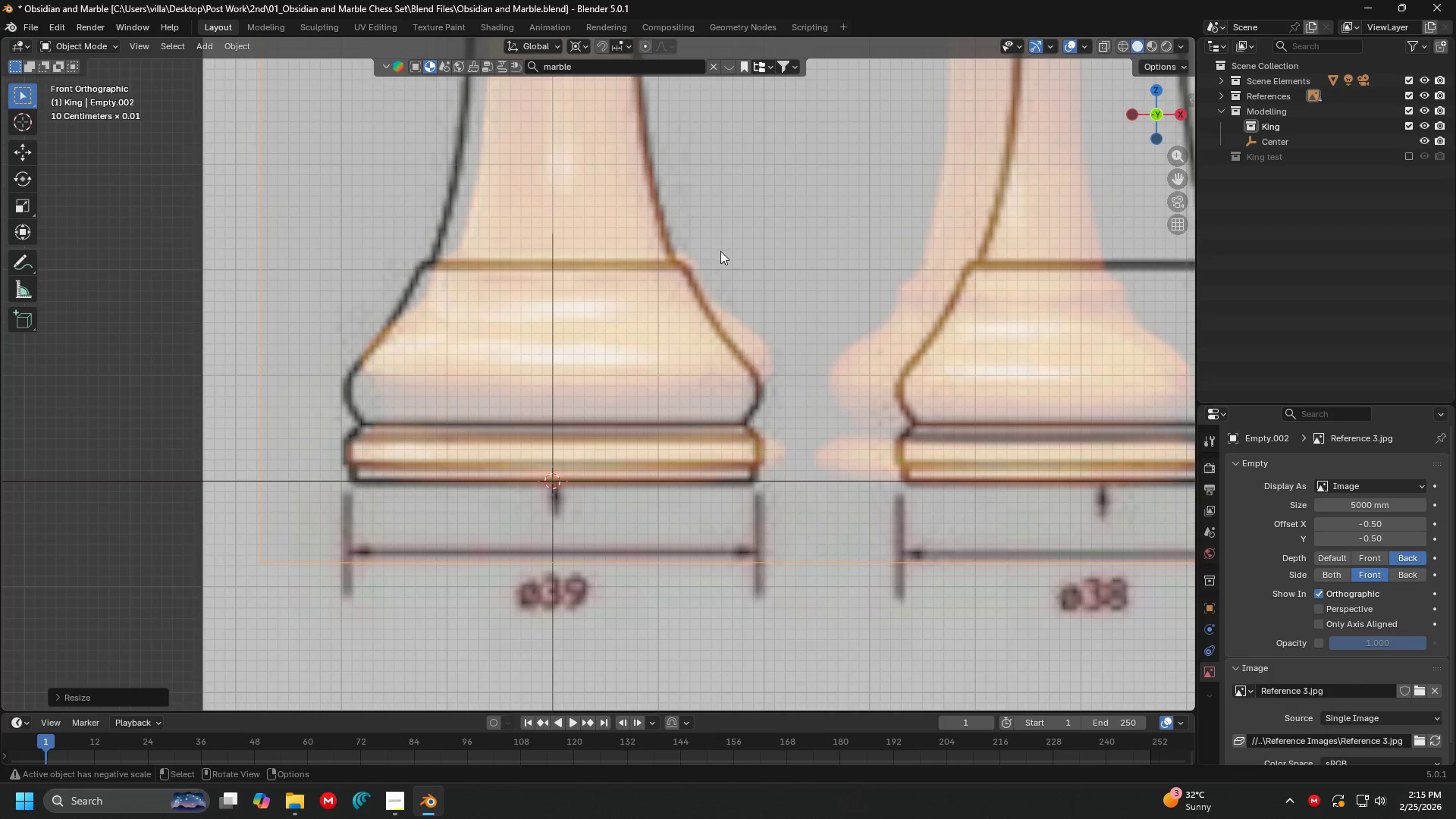 
left_click([712, 252])
 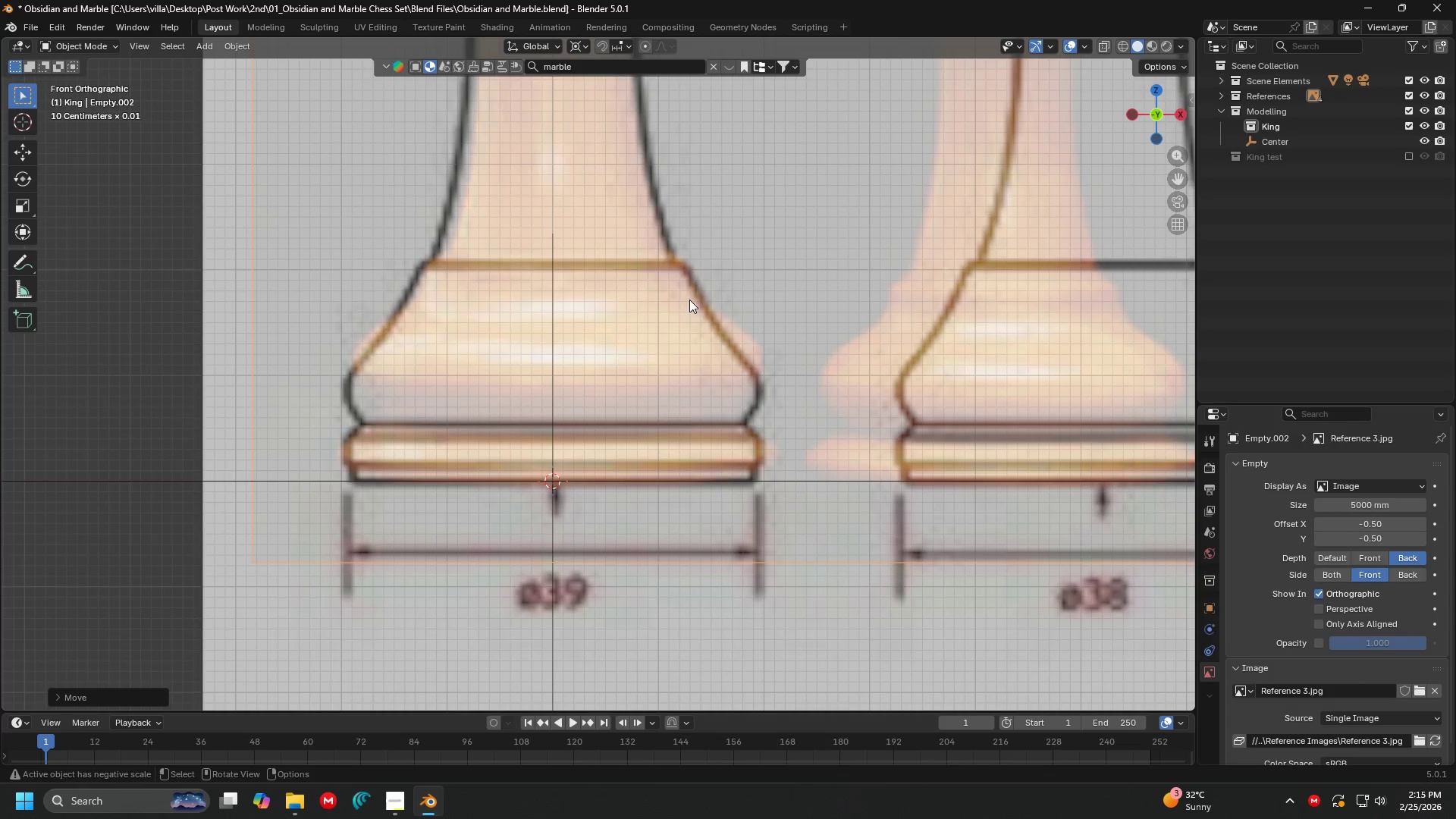 
key(Shift+ShiftLeft)
 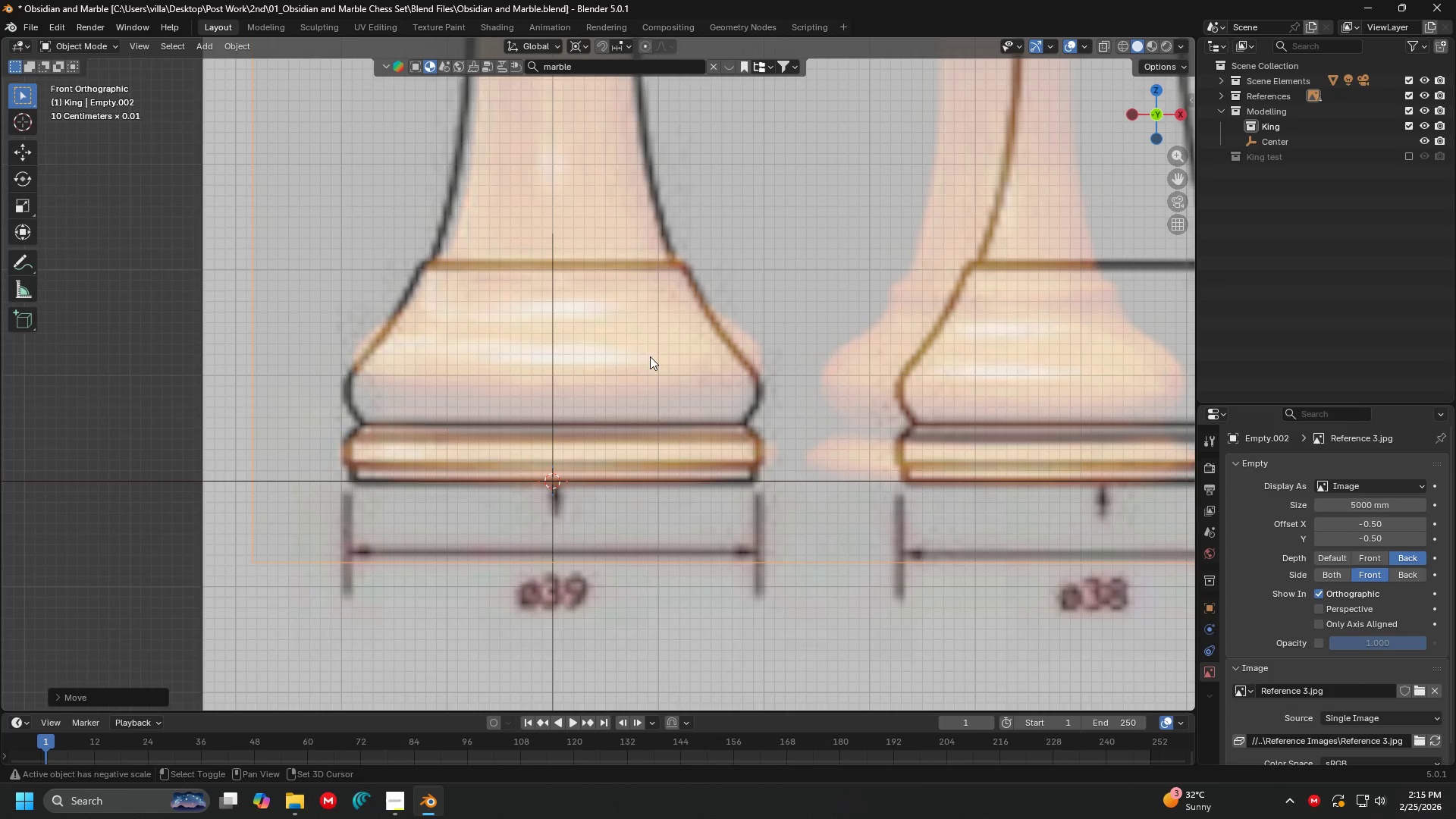 
key(Shift+A)
 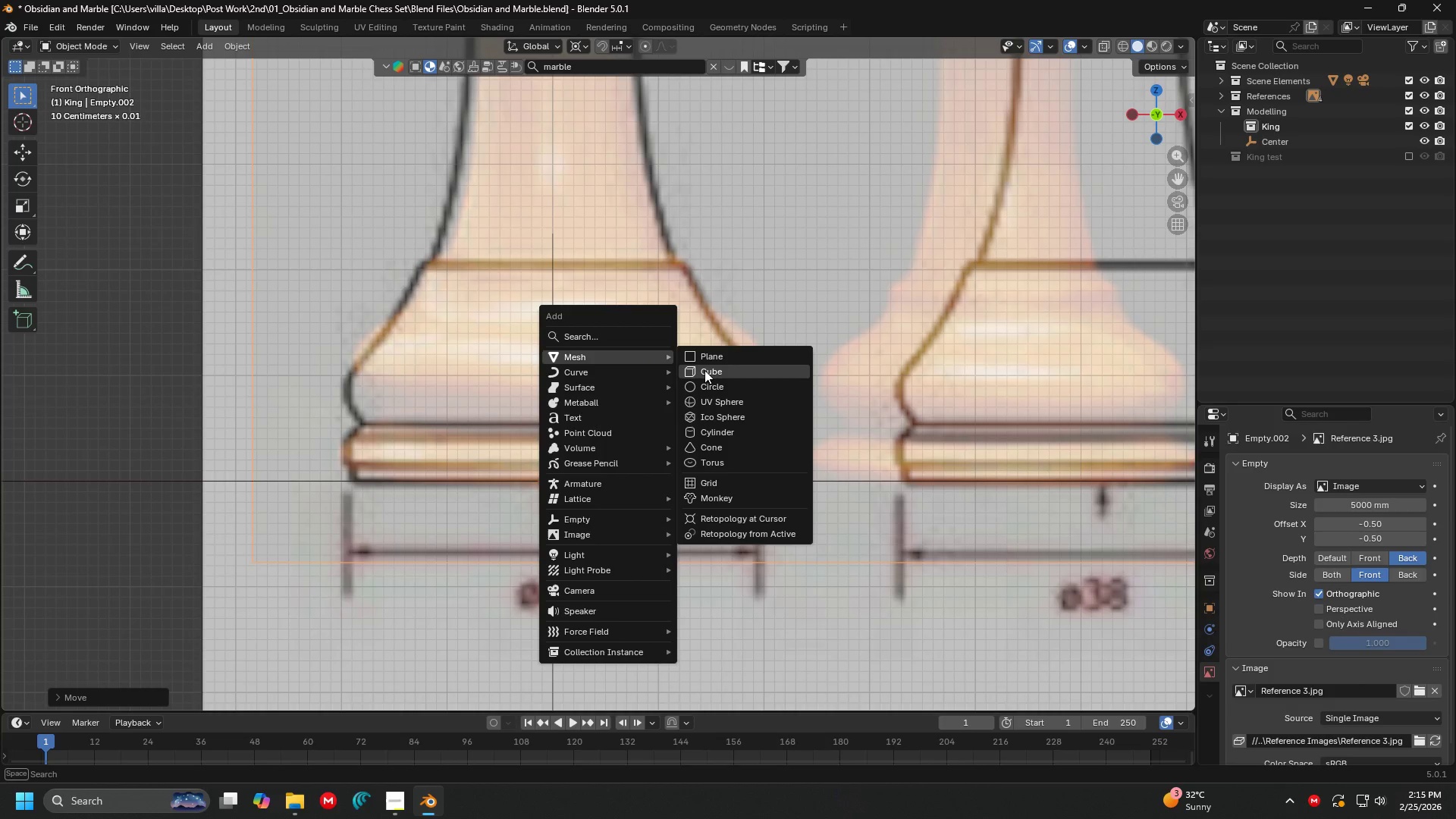 
left_click([704, 370])
 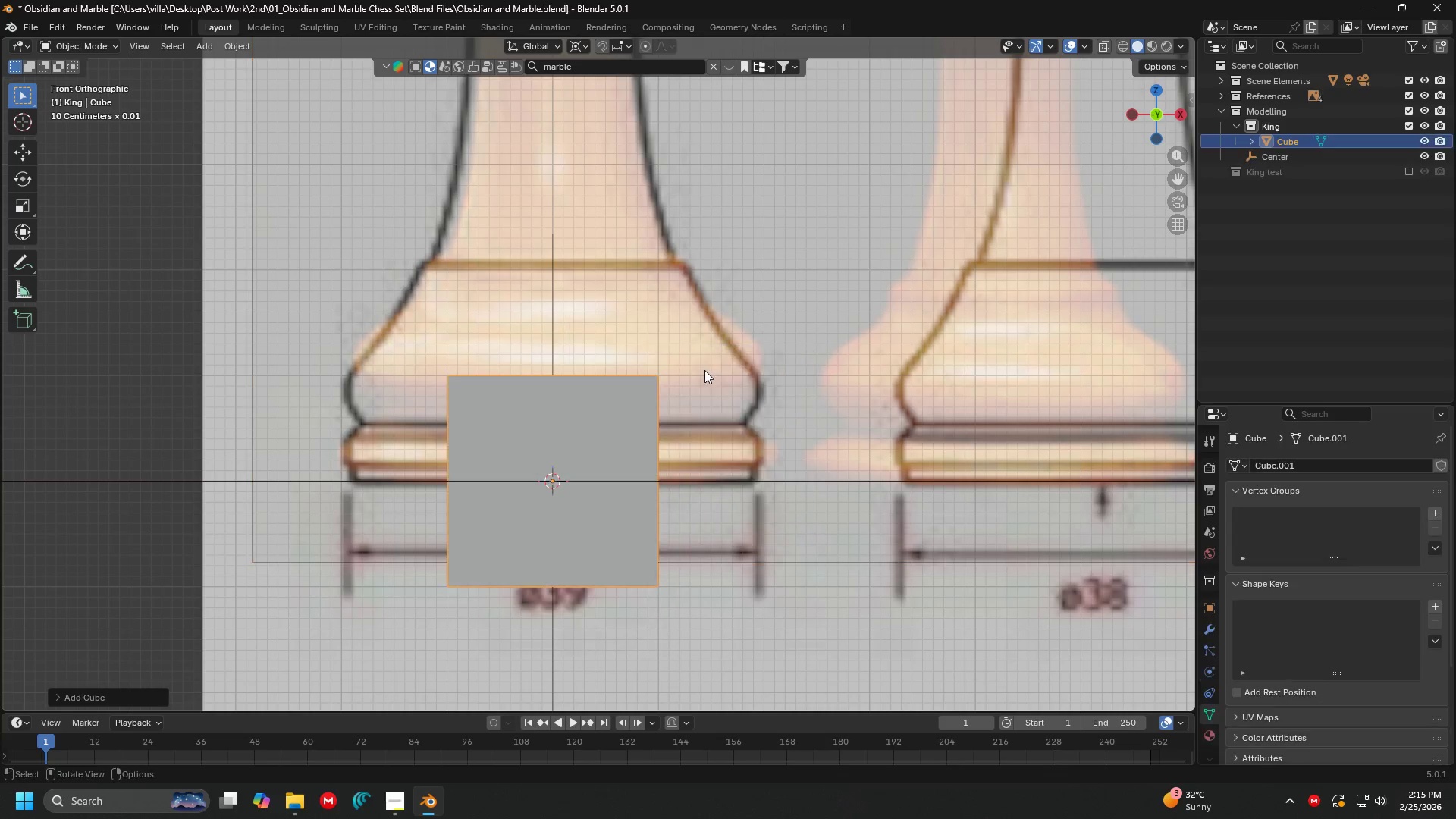 
key(Shift+ShiftLeft)
 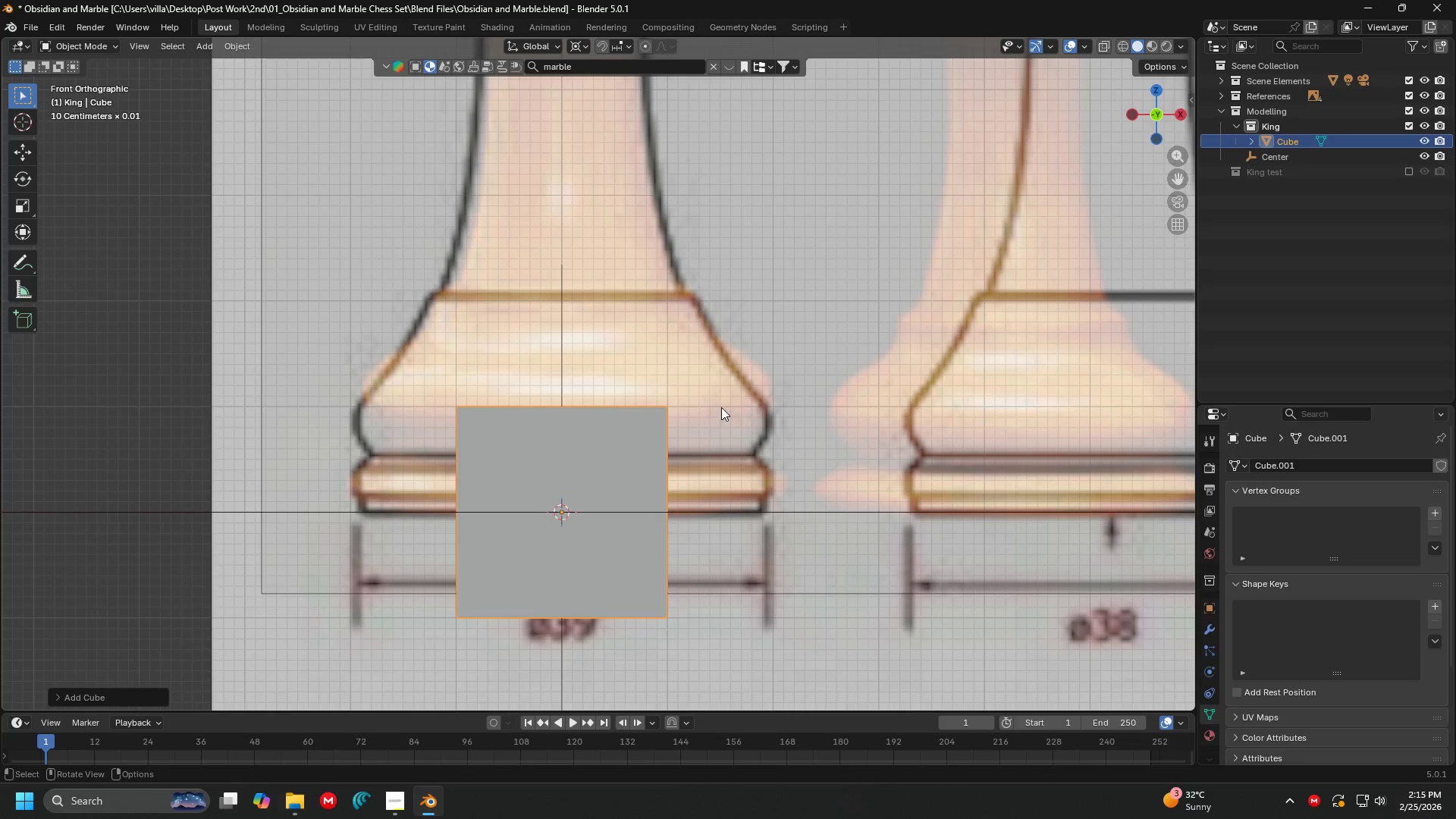 
key(Tab)
 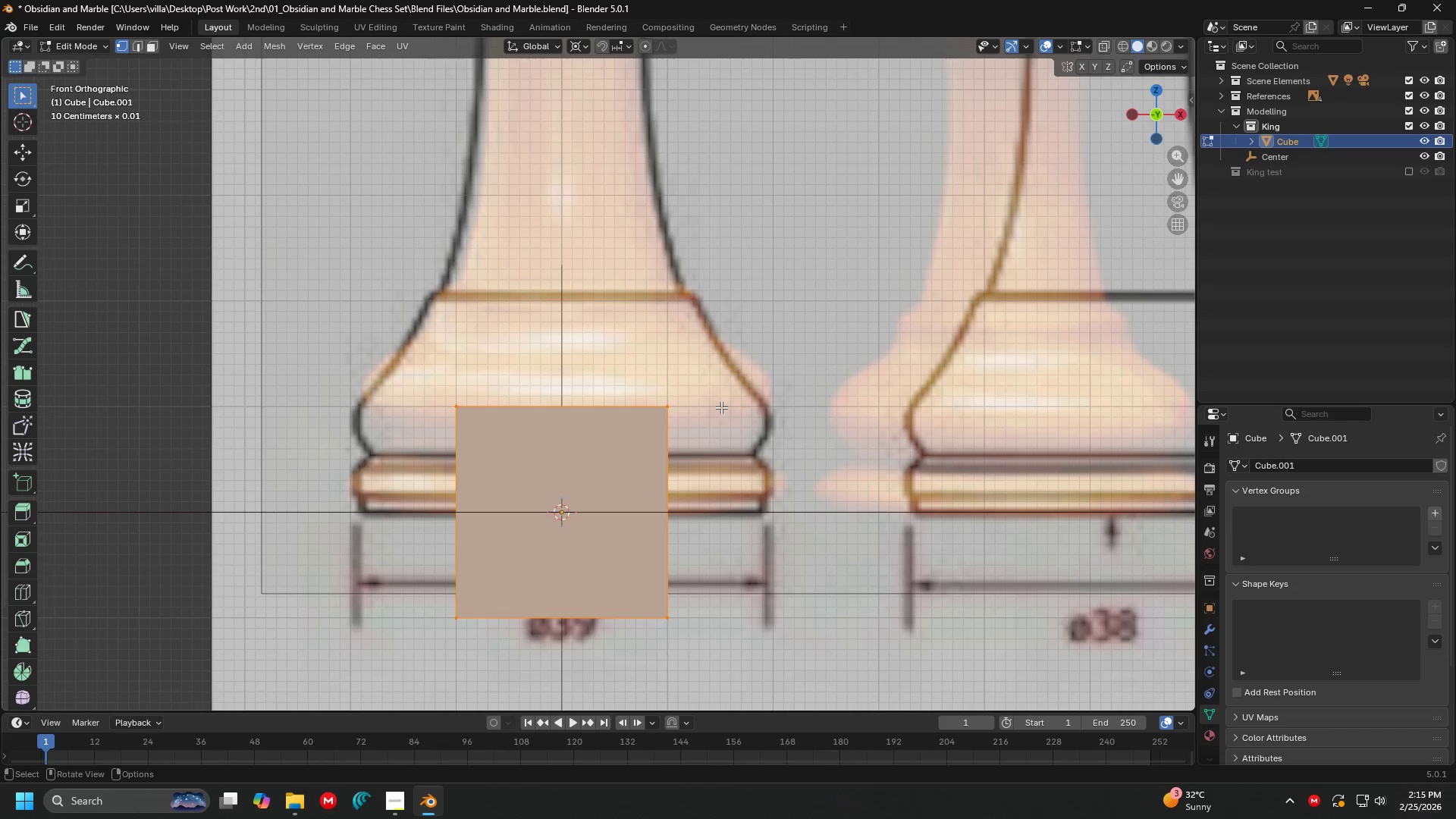 
key(Tab)
 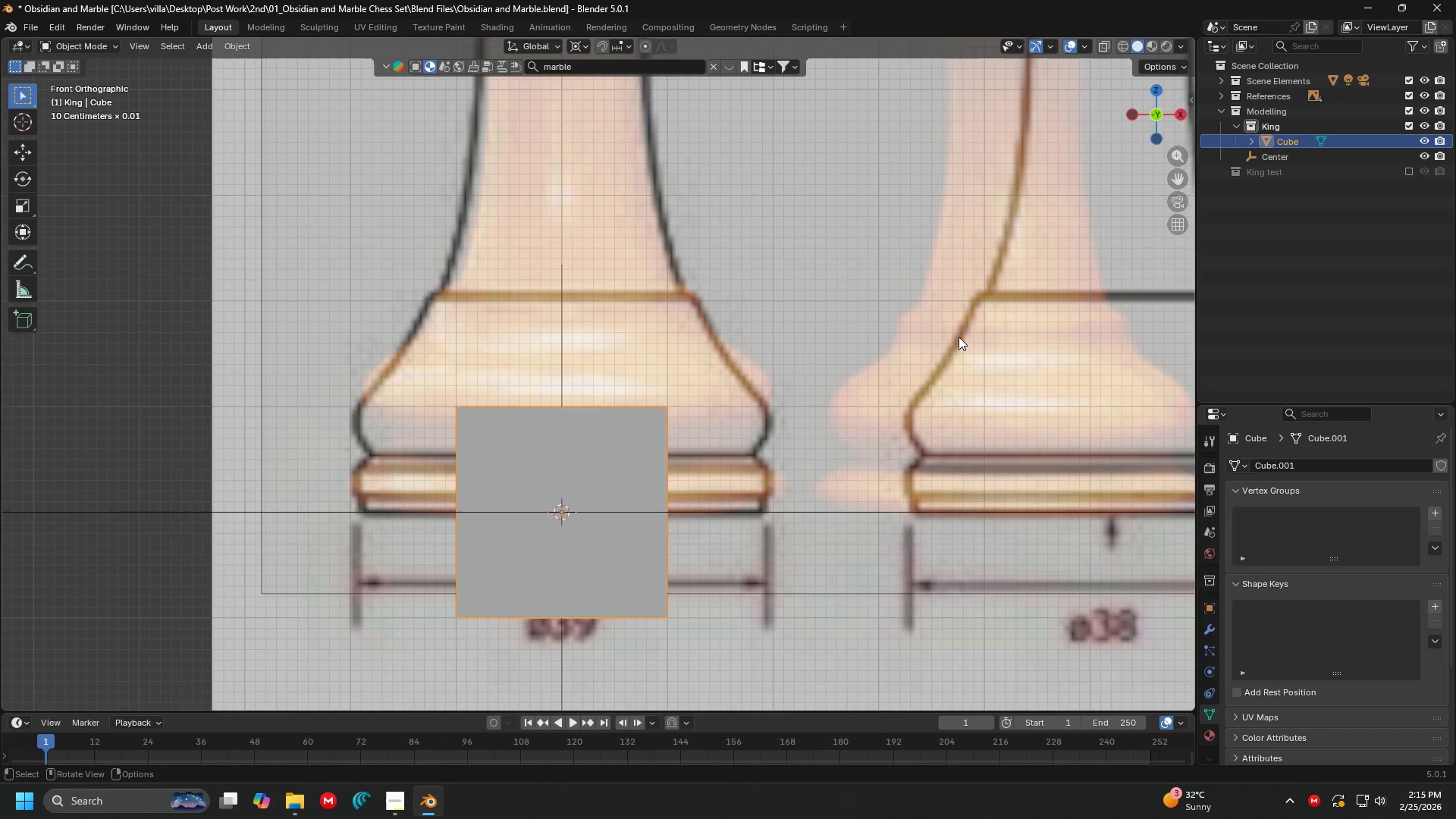 
key(N)
 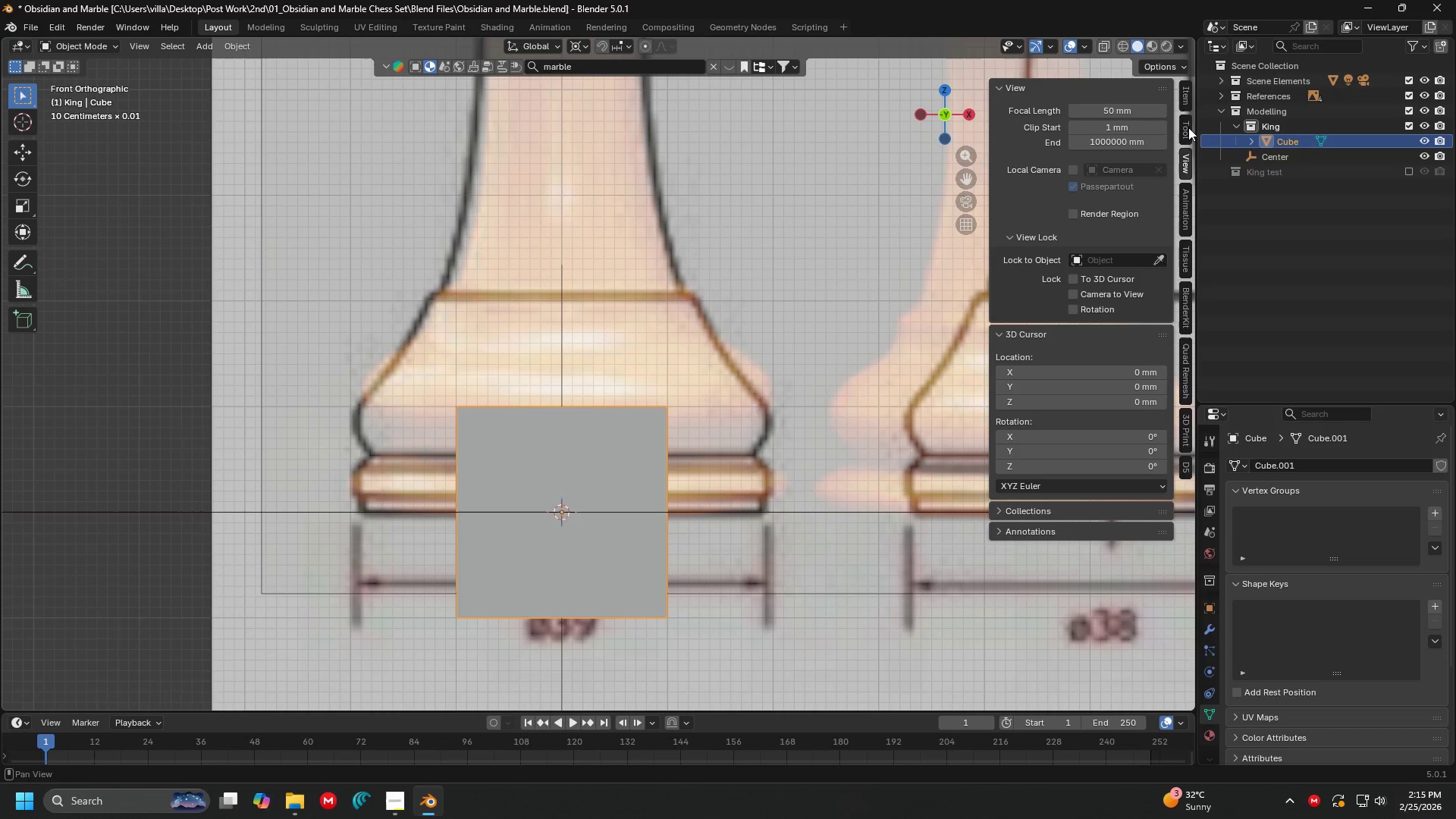 
left_click([1182, 93])
 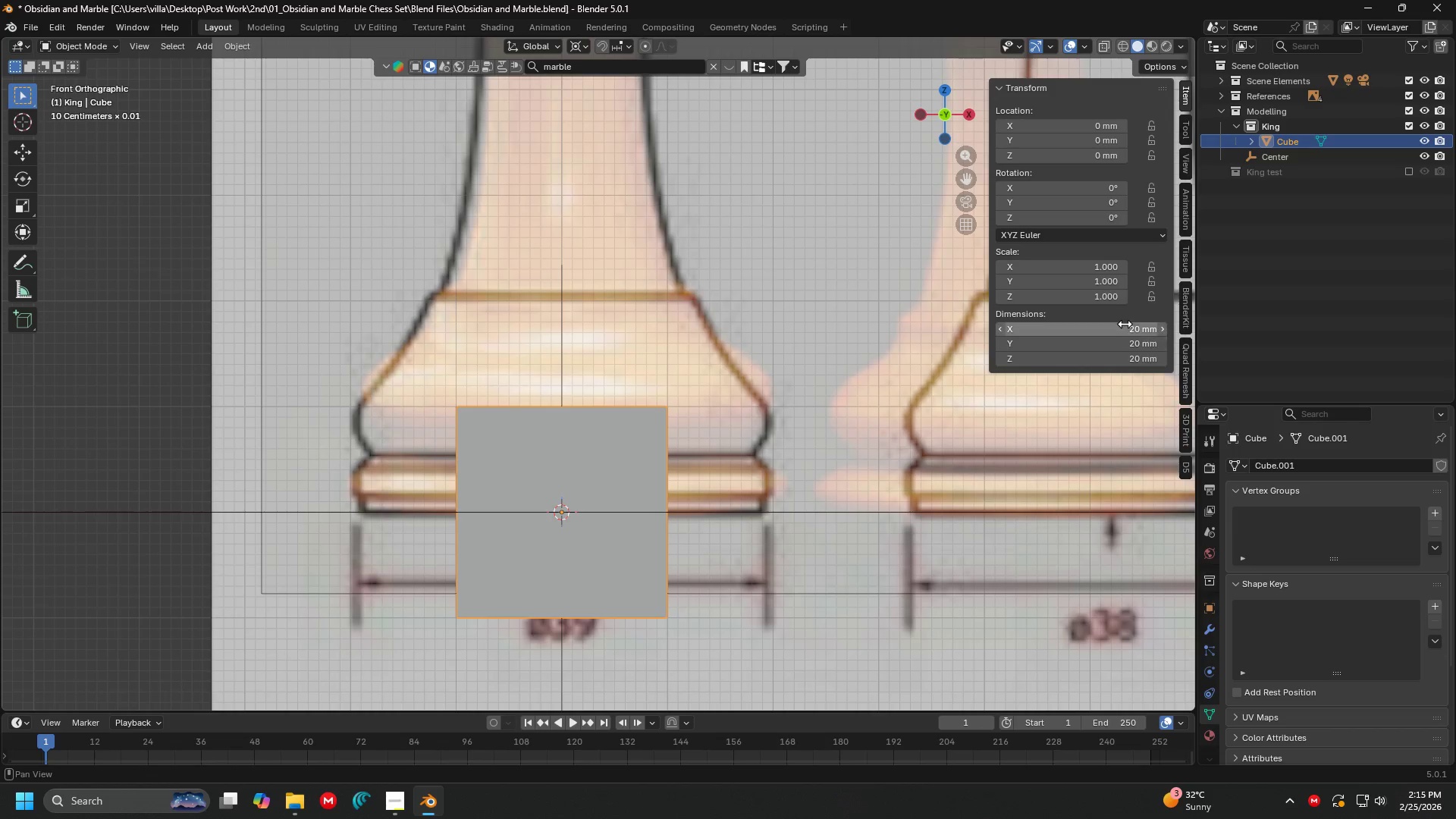 
left_click_drag(start_coordinate=[1124, 325], to_coordinate=[1123, 356])
 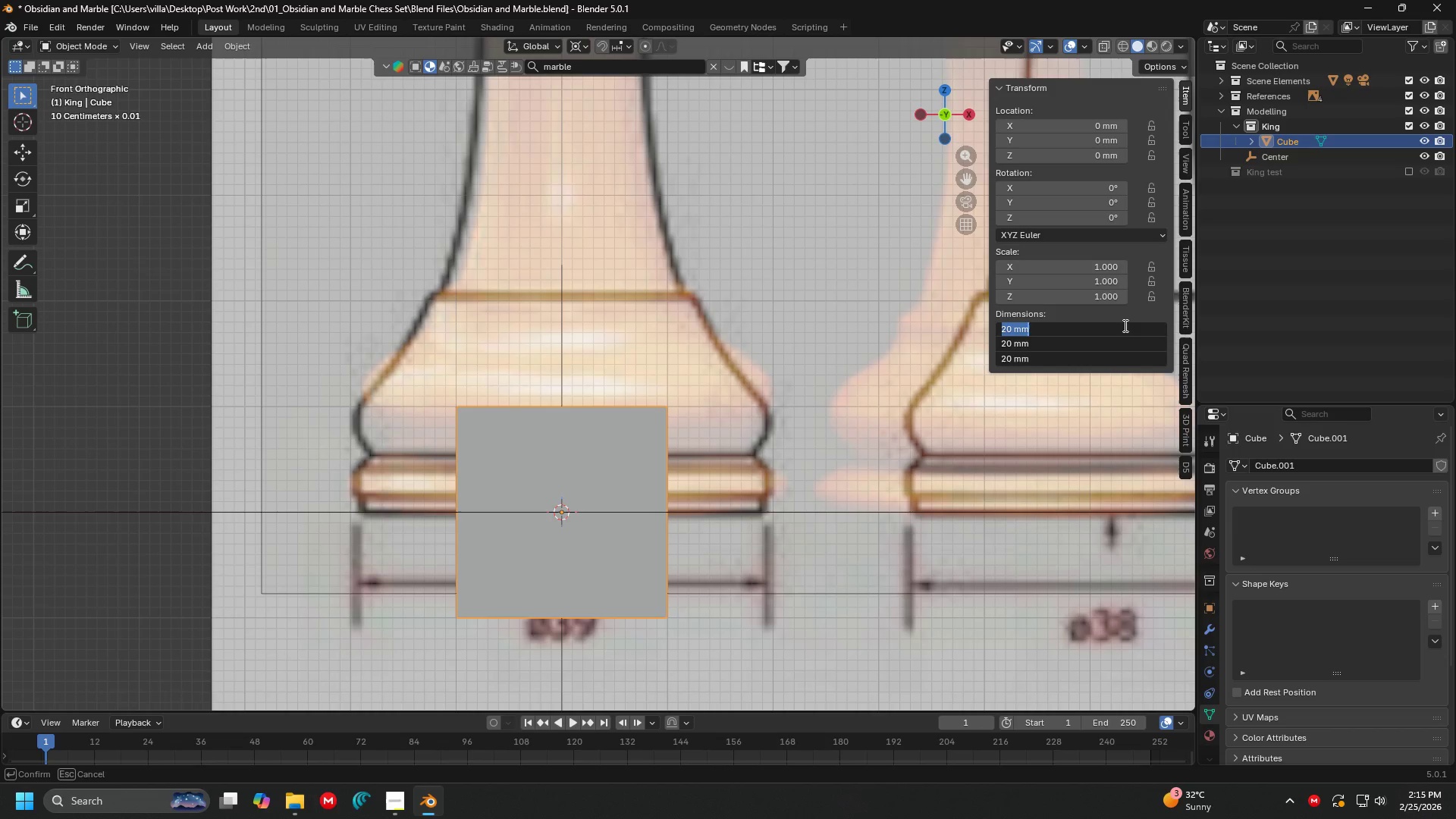 
type(39)
 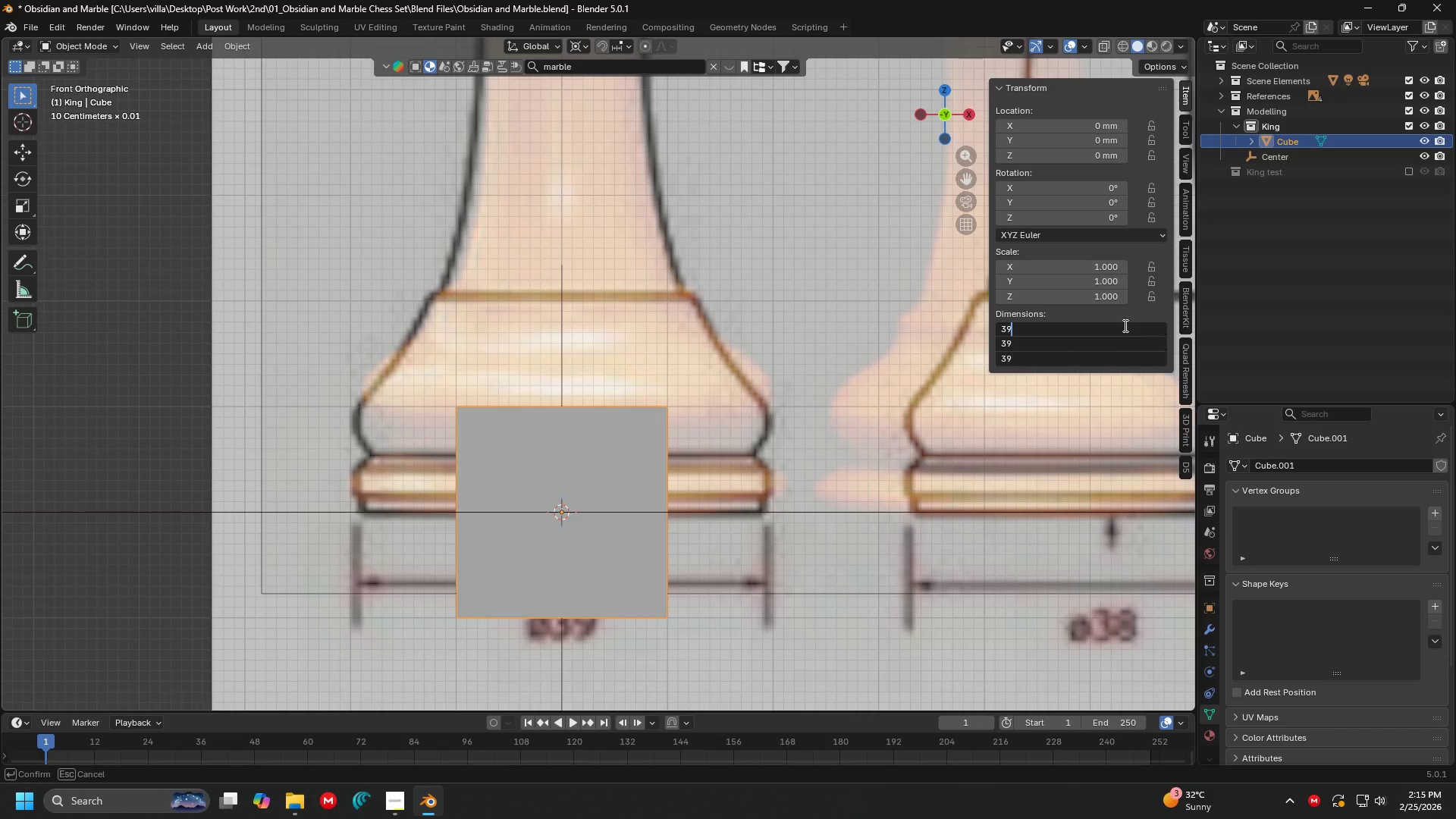 
key(Enter)
 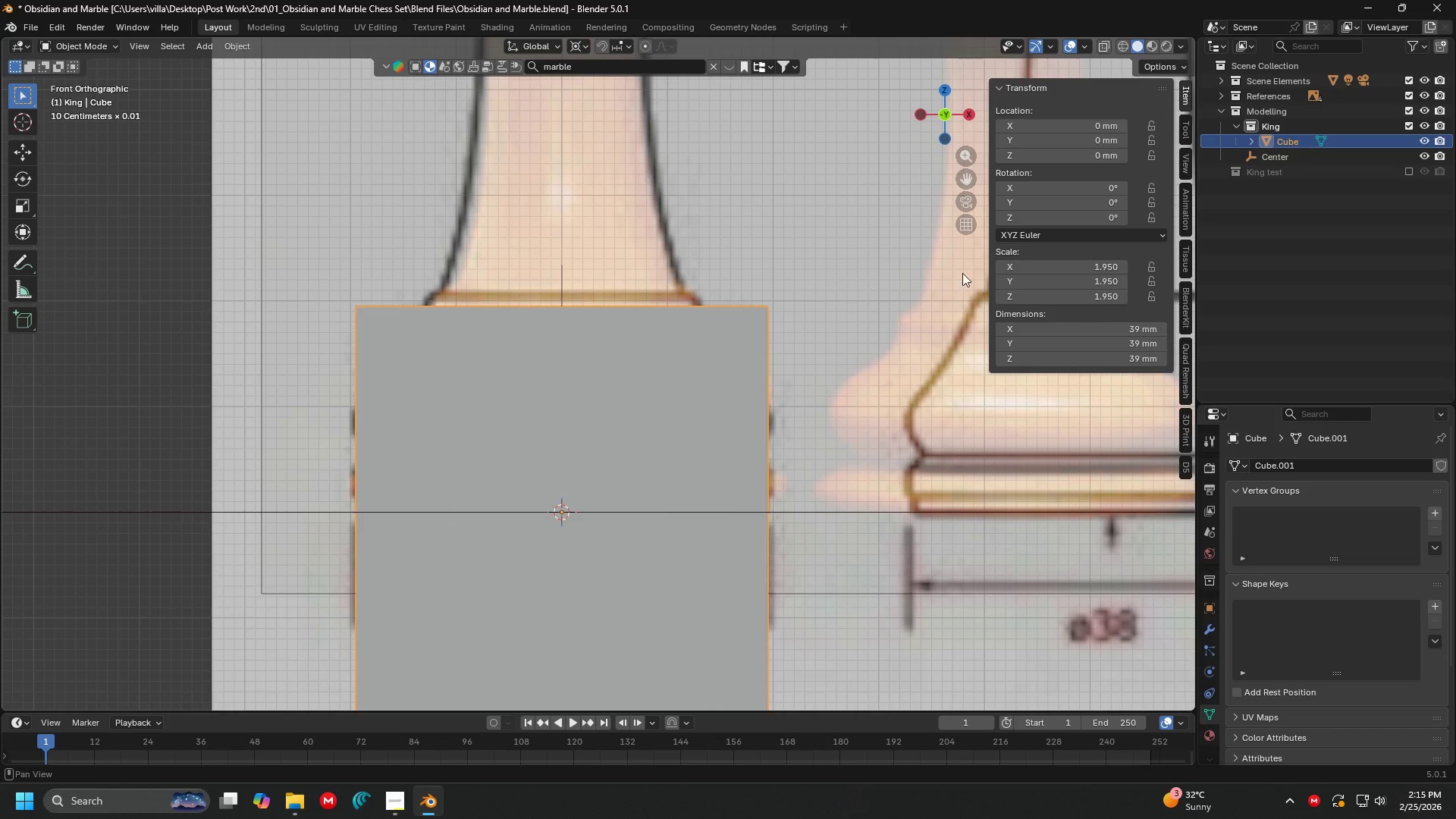 
key(G)
 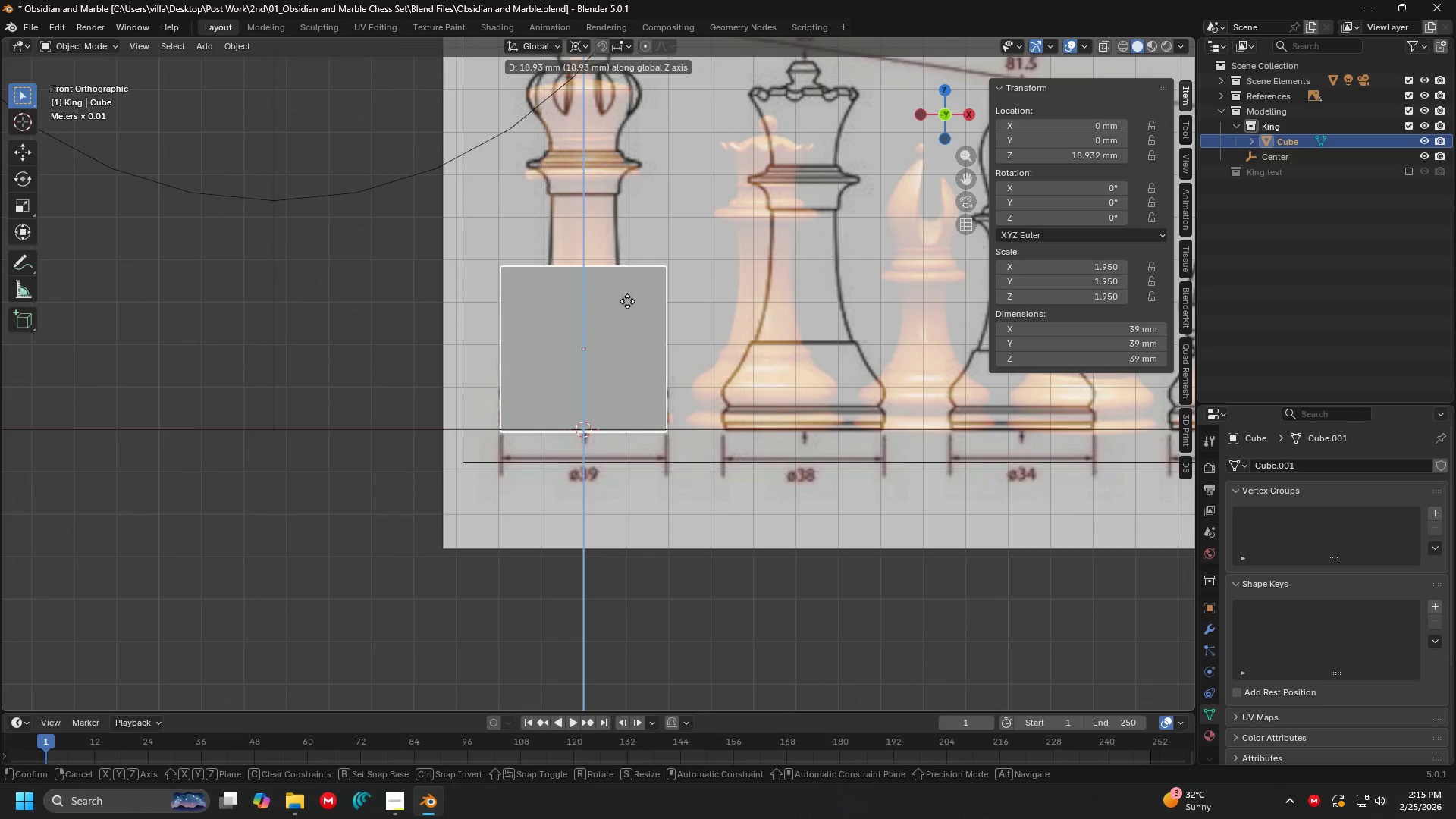 
scroll: coordinate [463, 362], scroll_direction: down, amount: 5.0
 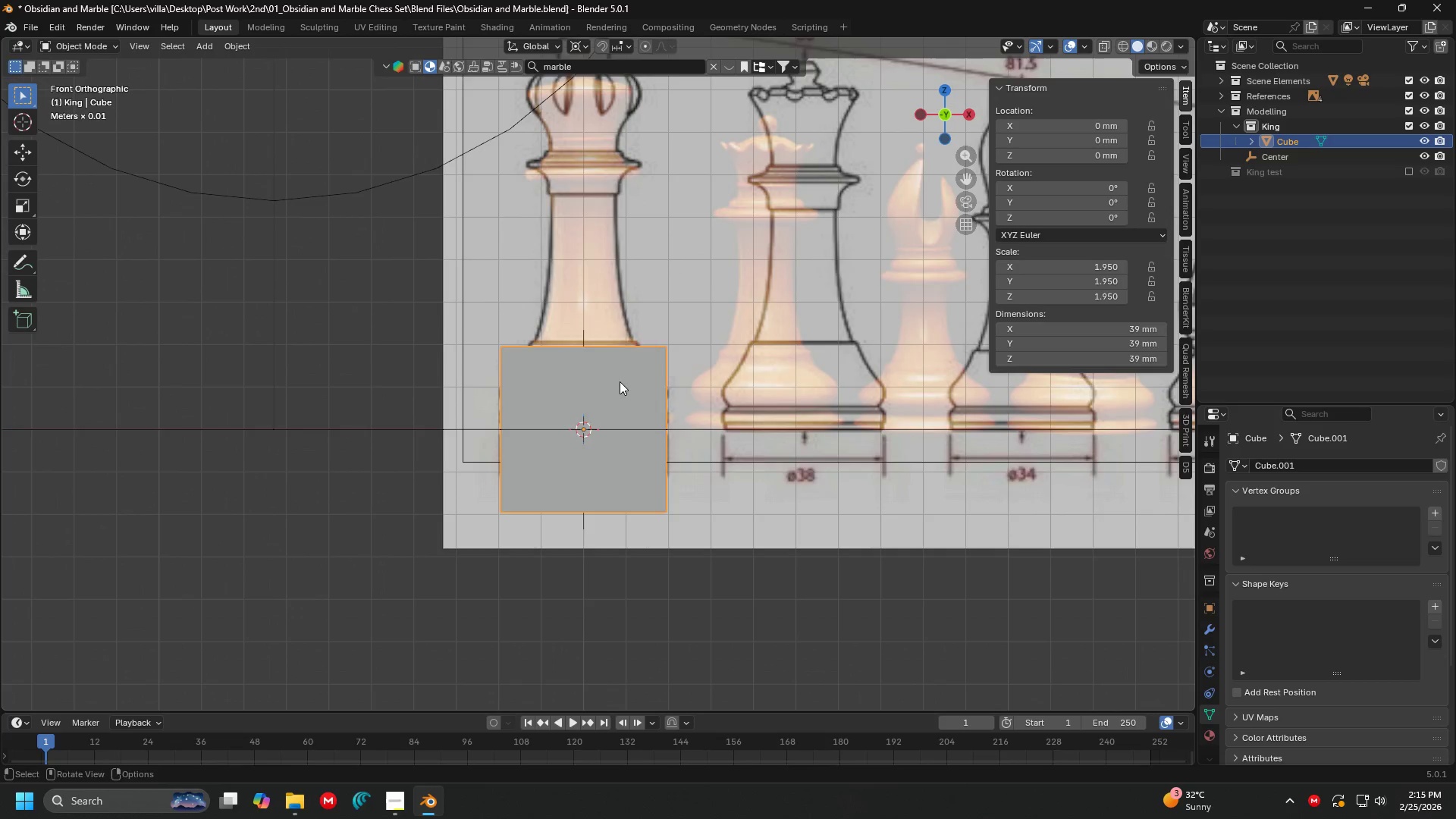 
left_click([627, 299])
 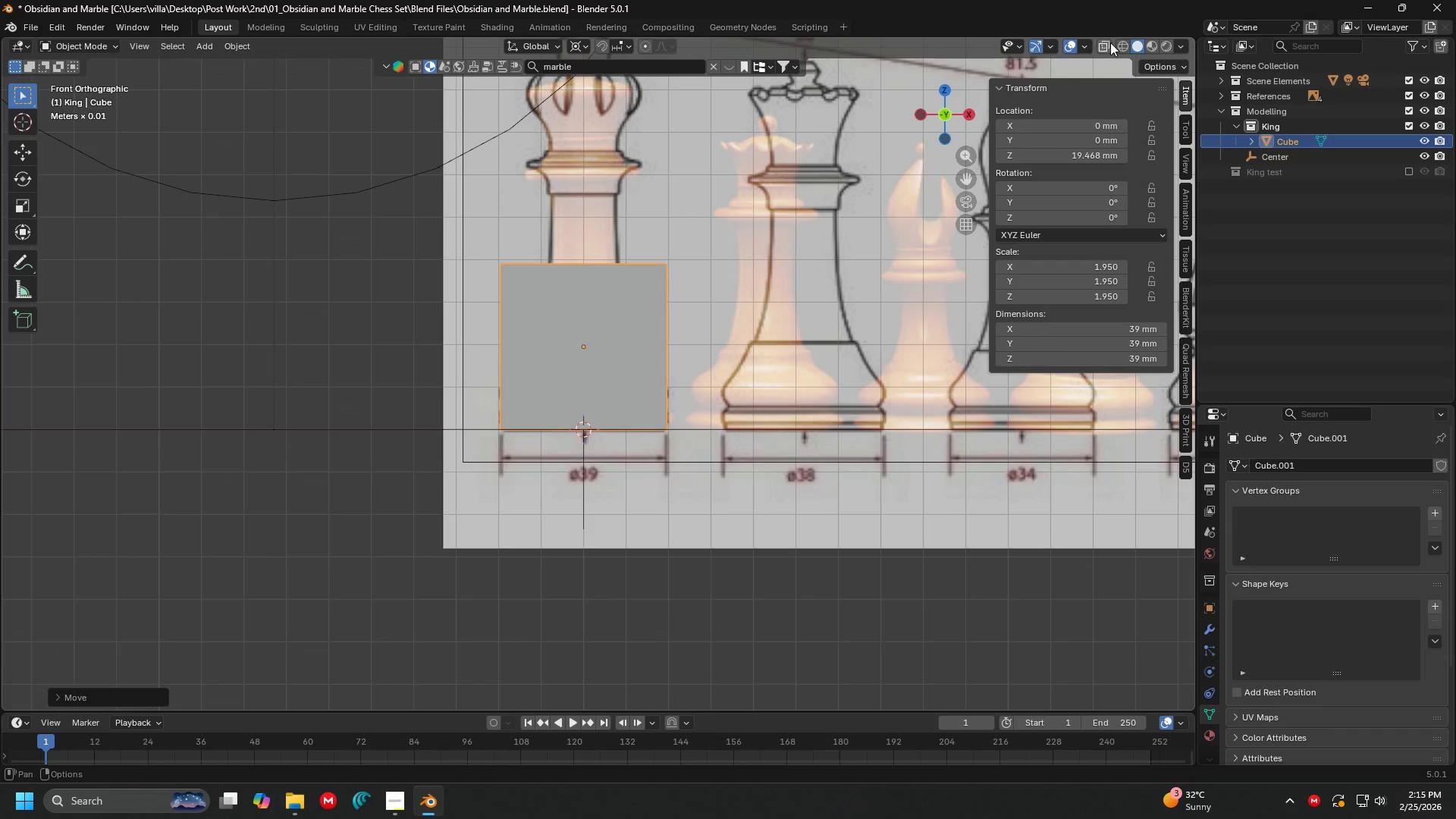 
left_click([1110, 42])
 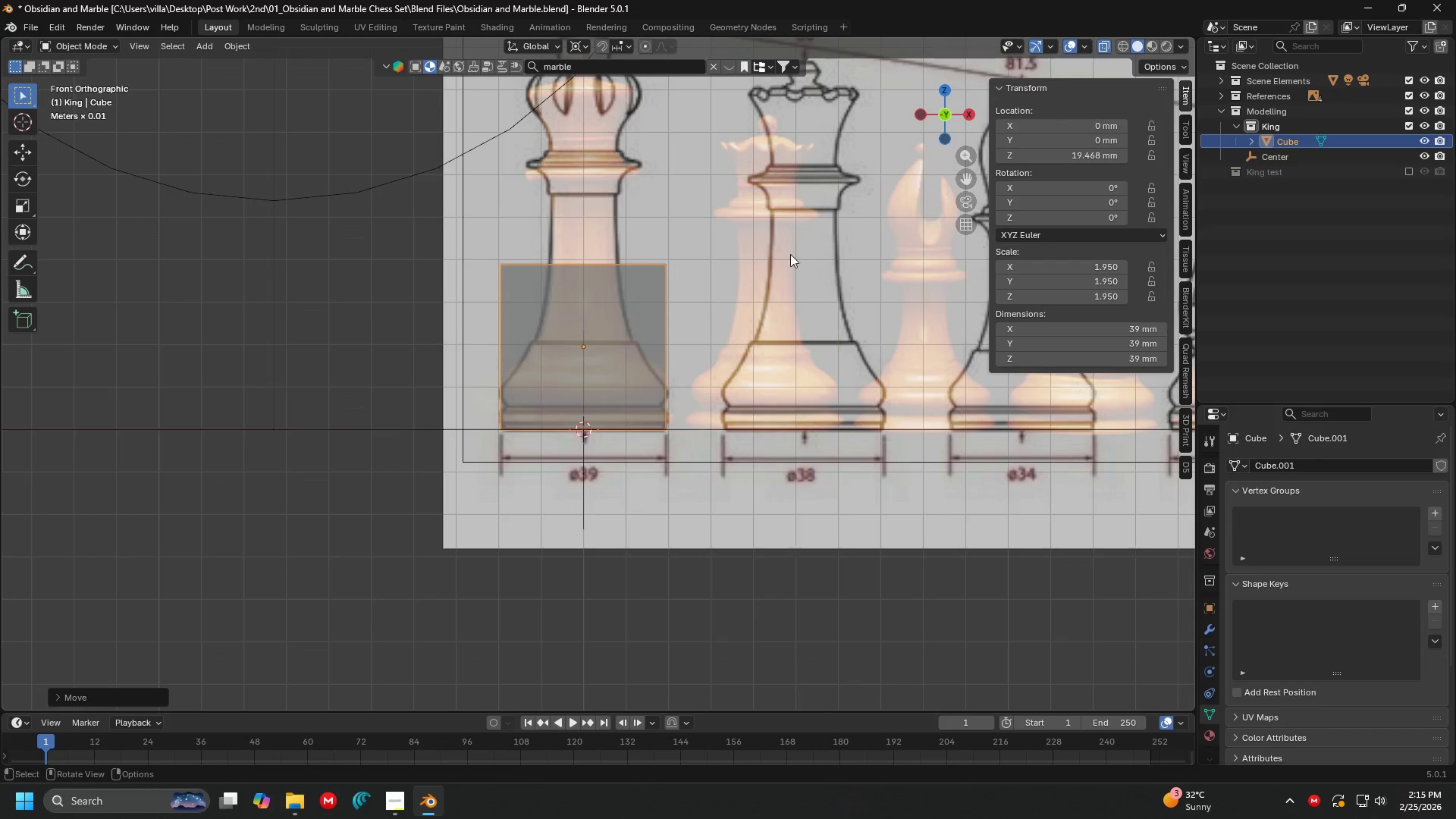 
key(Shift+ShiftLeft)
 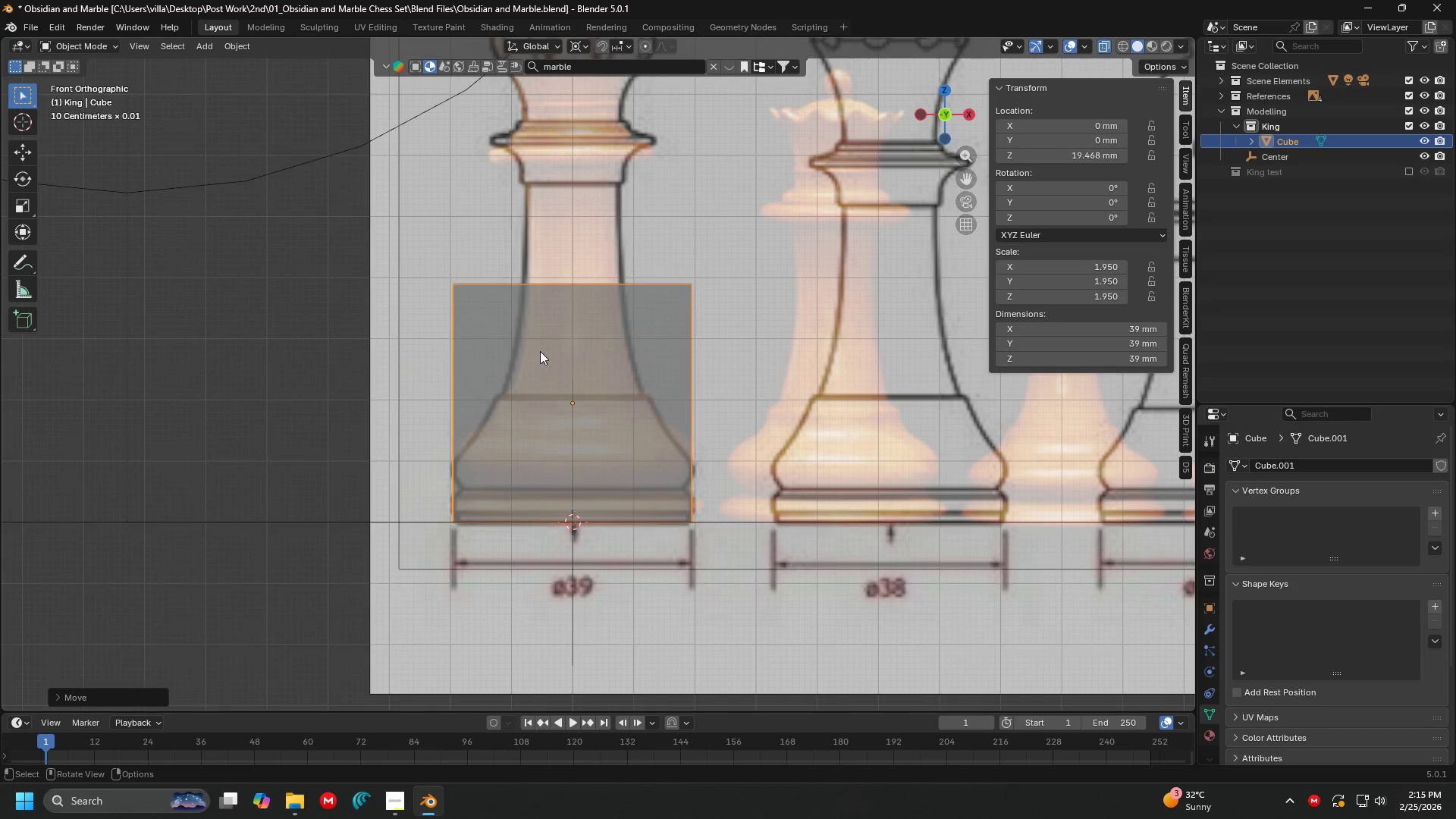 
scroll: coordinate [620, 275], scroll_direction: up, amount: 2.0
 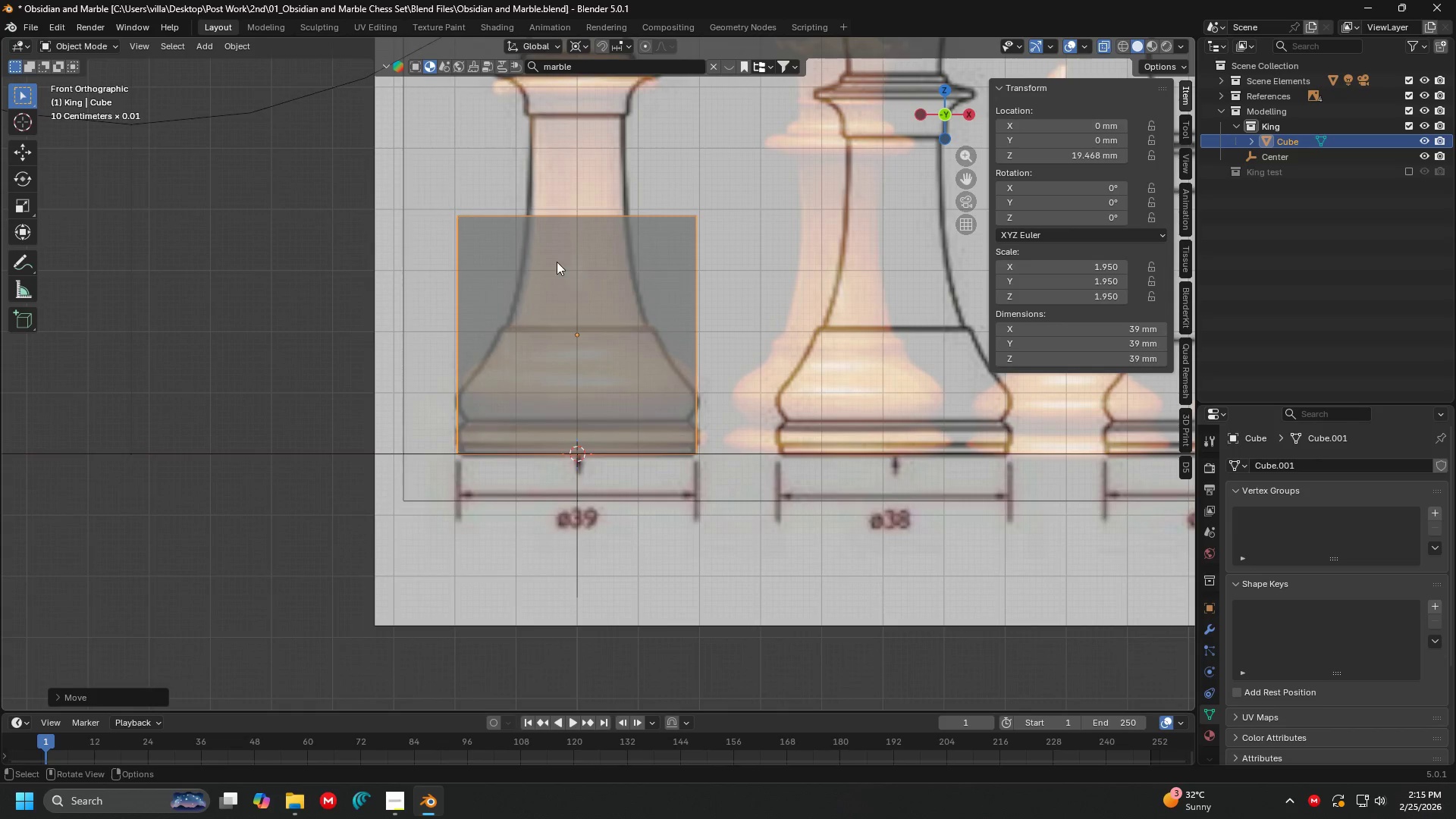 
key(Tab)
type(gg)
 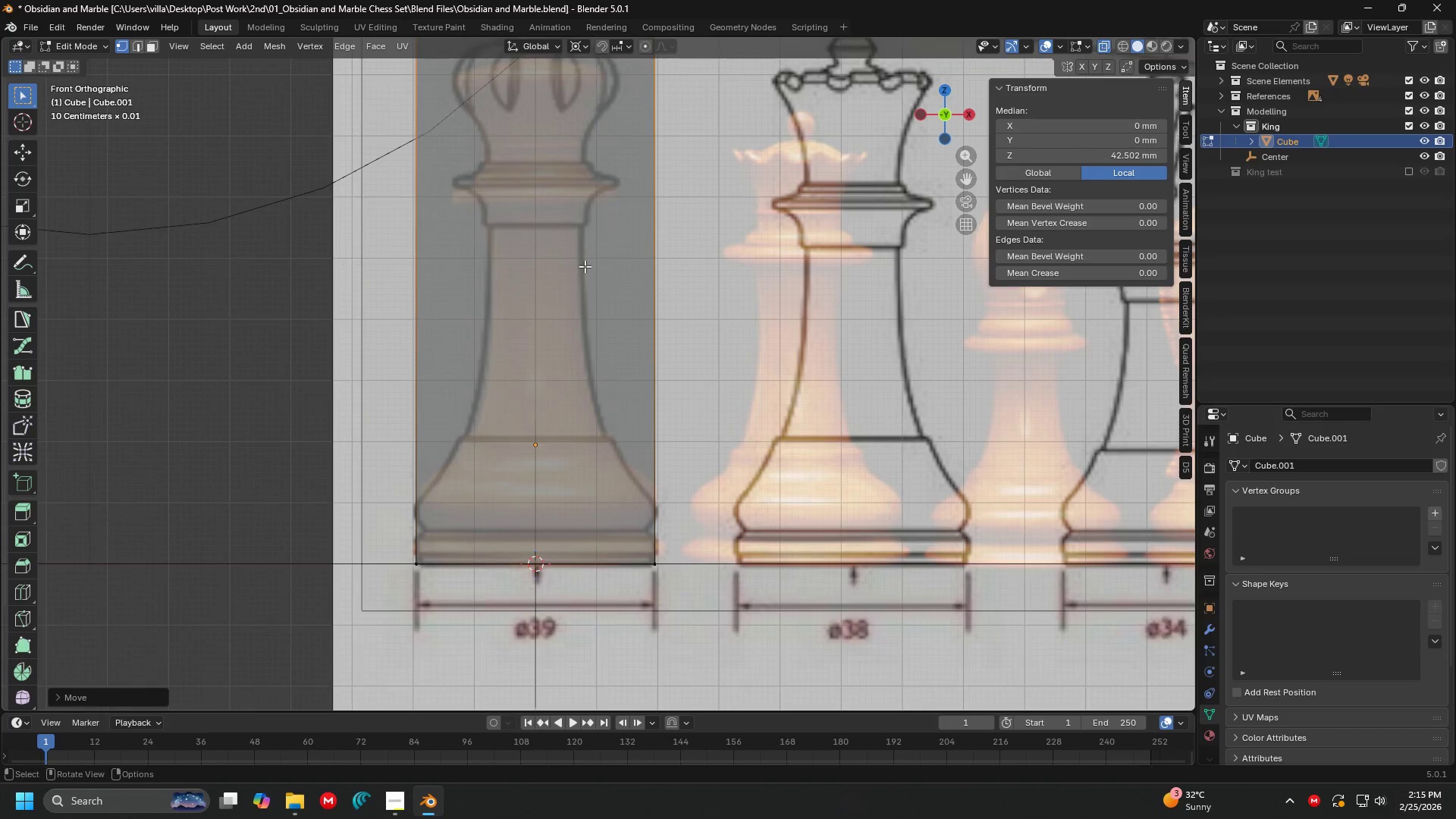 
left_click_drag(start_coordinate=[413, 234], to_coordinate=[764, 317])
 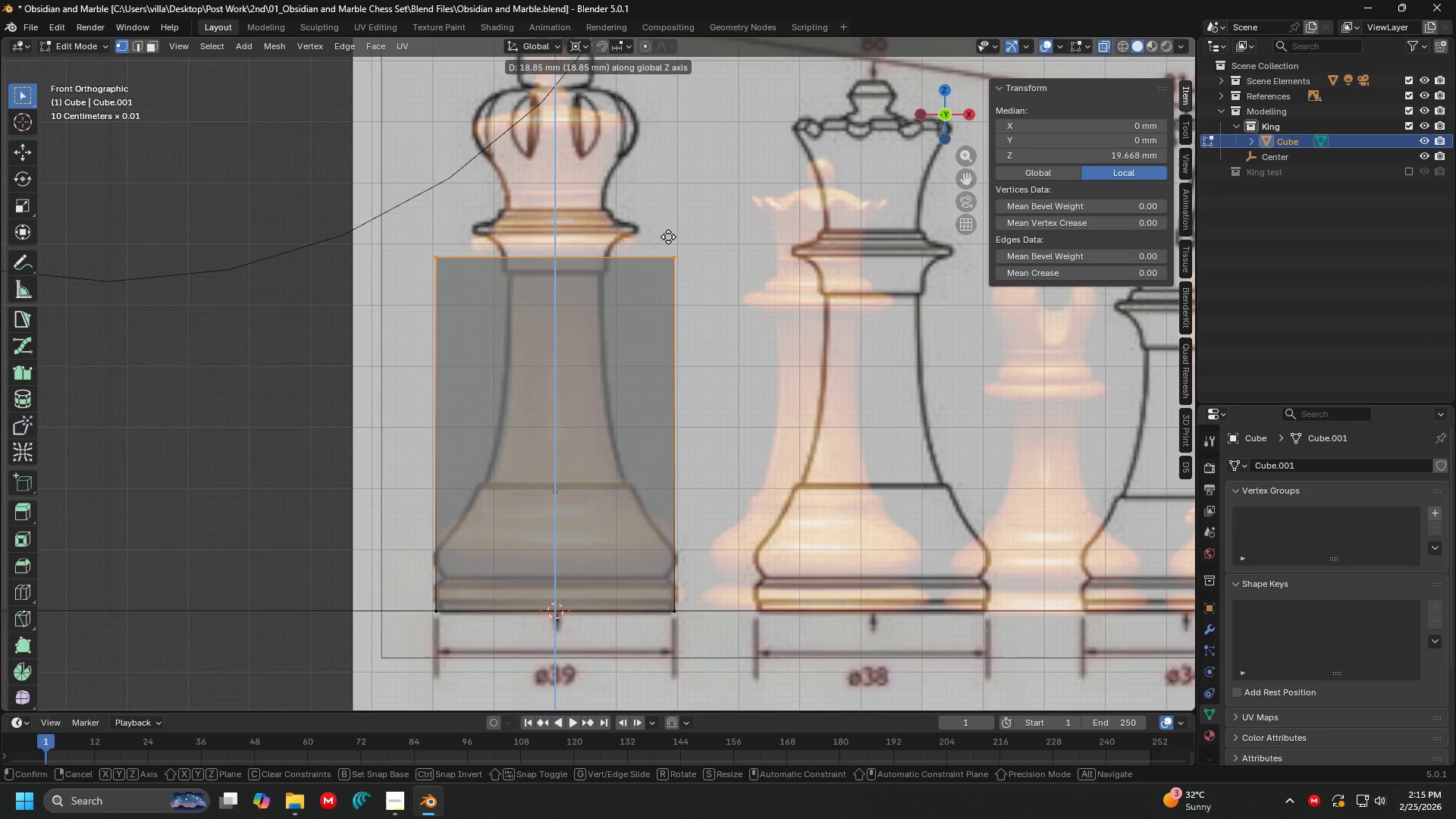 
scroll: coordinate [672, 206], scroll_direction: up, amount: 1.0
 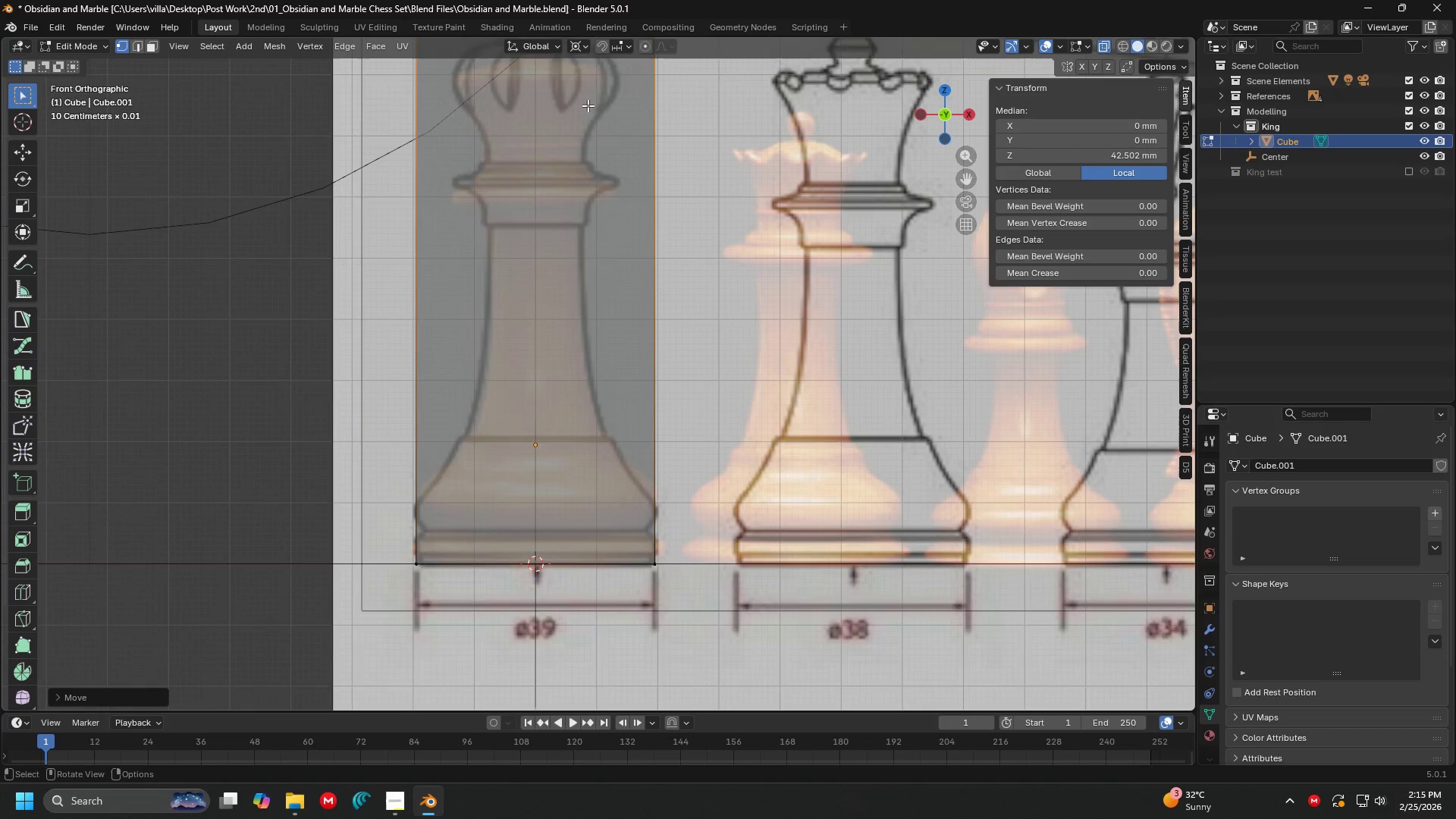 
key(Tab)
 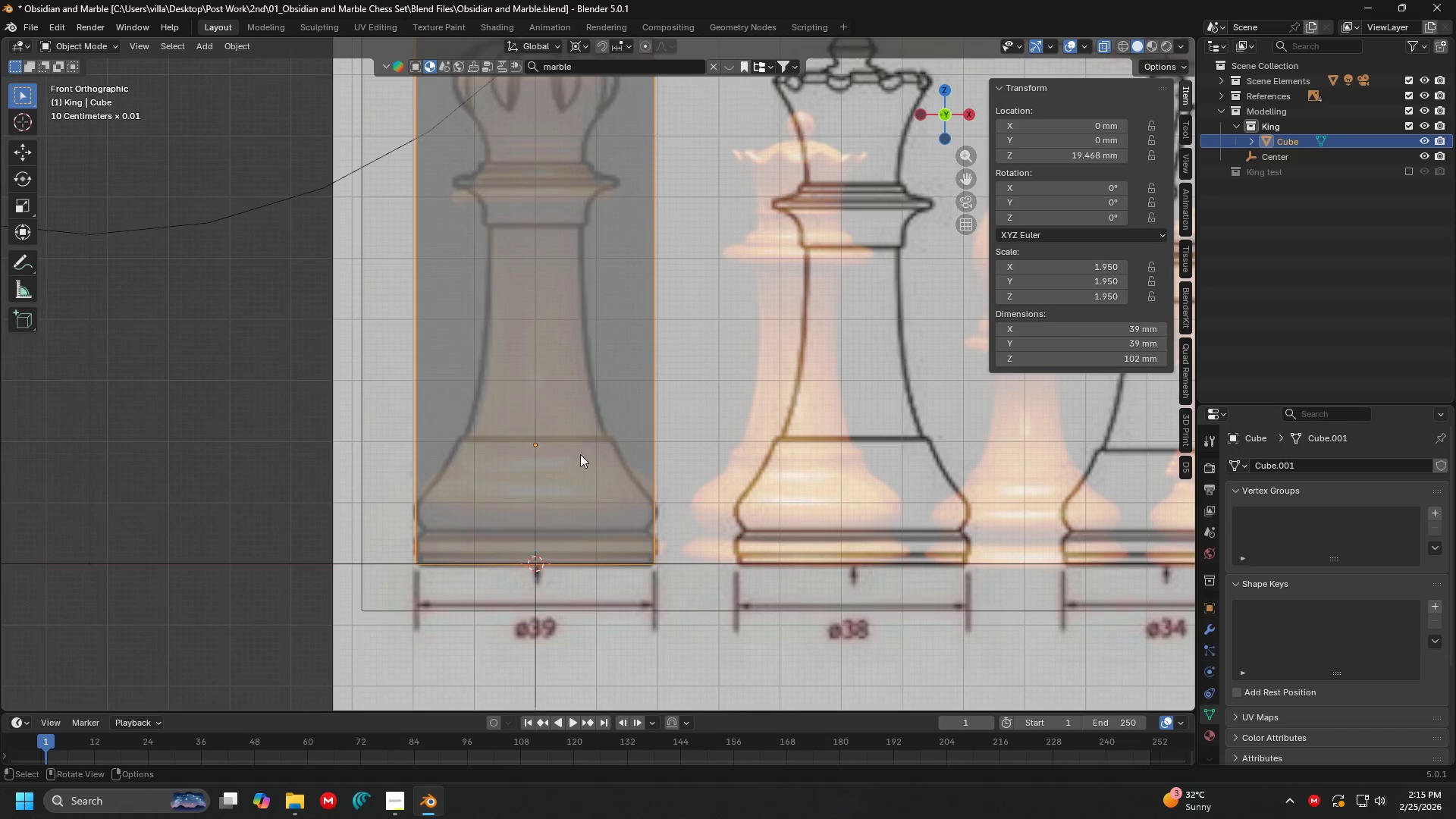 
key(Shift+ShiftLeft)
 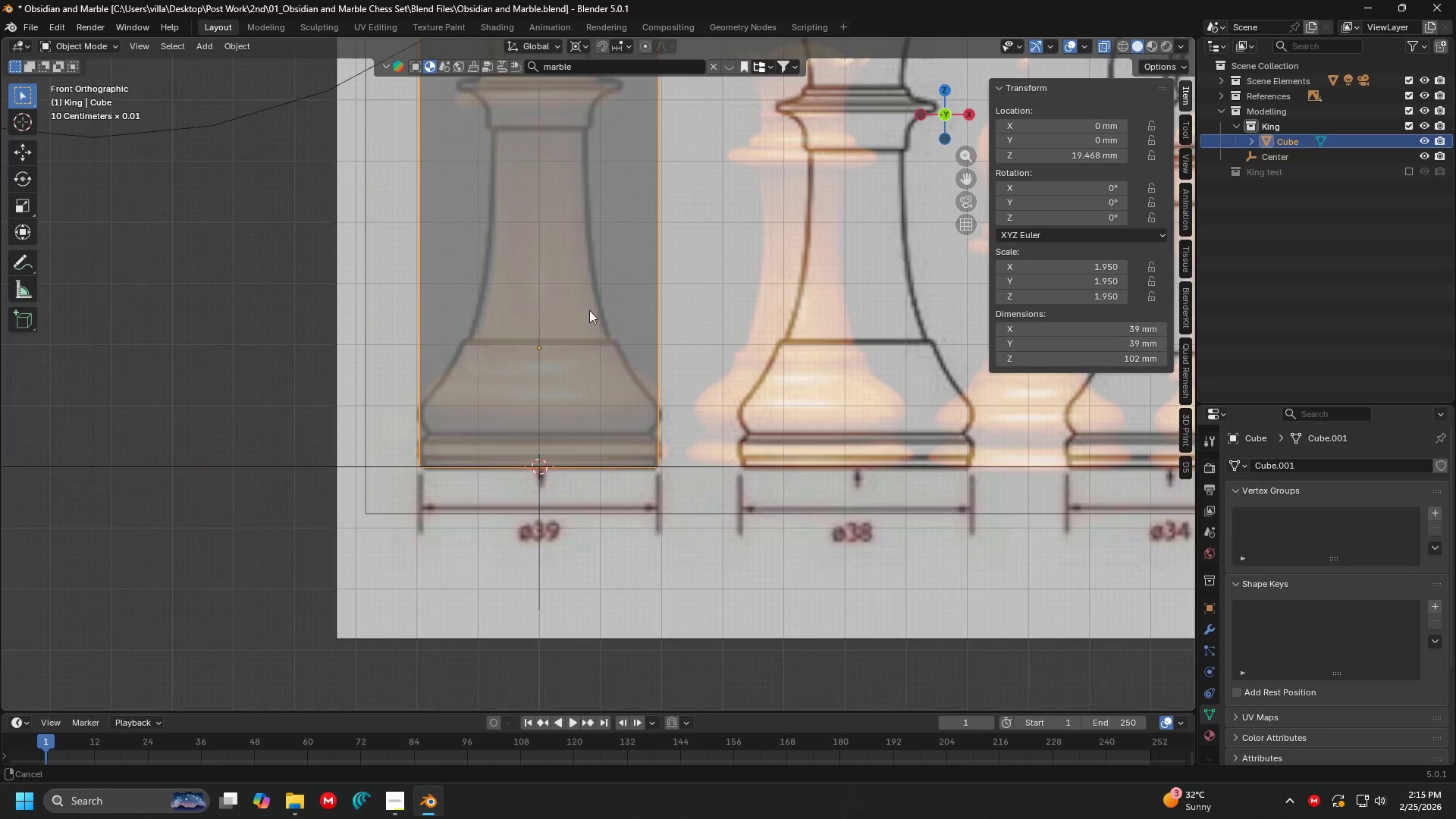 
left_click([805, 242])
 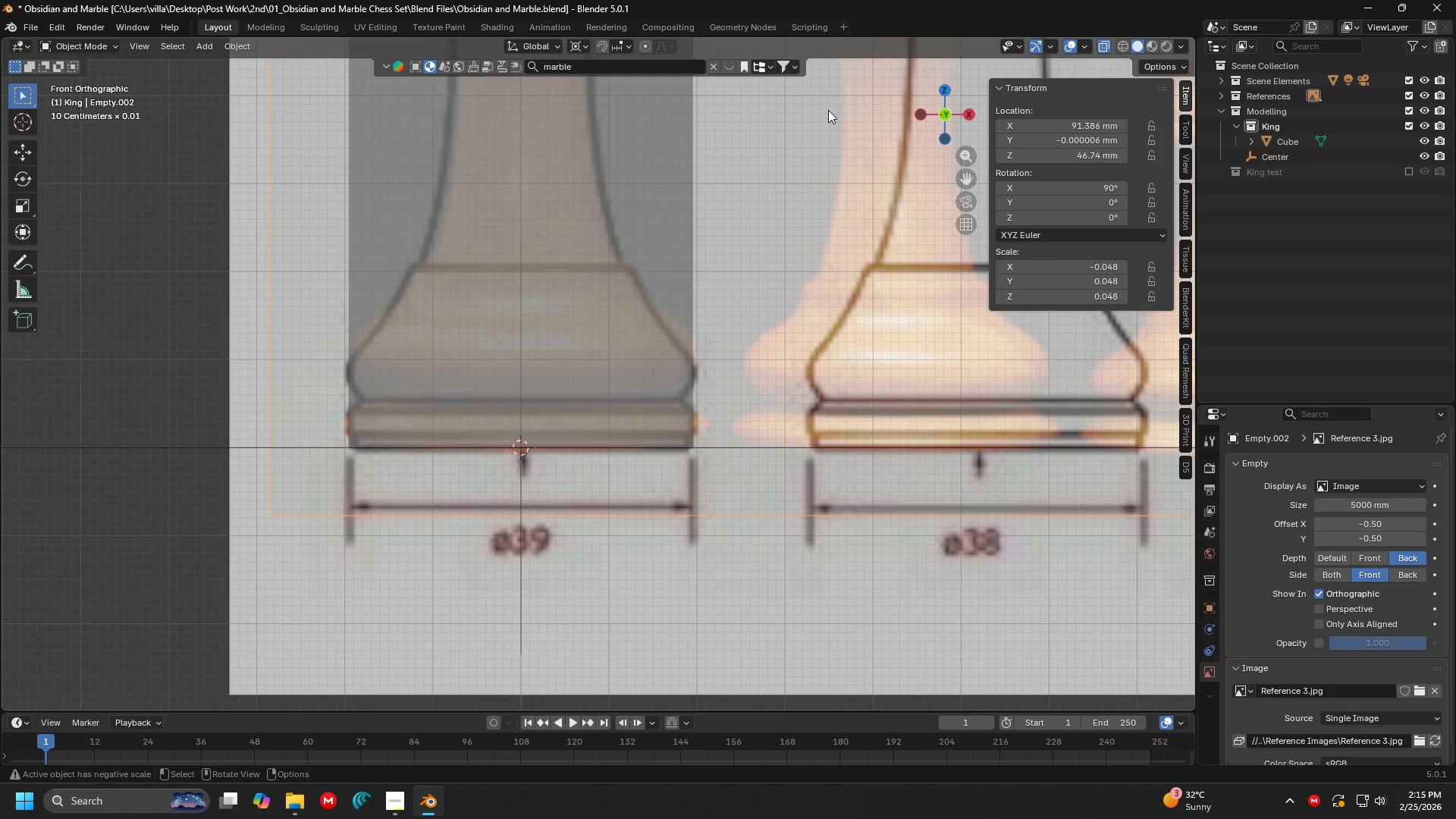 
scroll: coordinate [620, 290], scroll_direction: up, amount: 2.0
 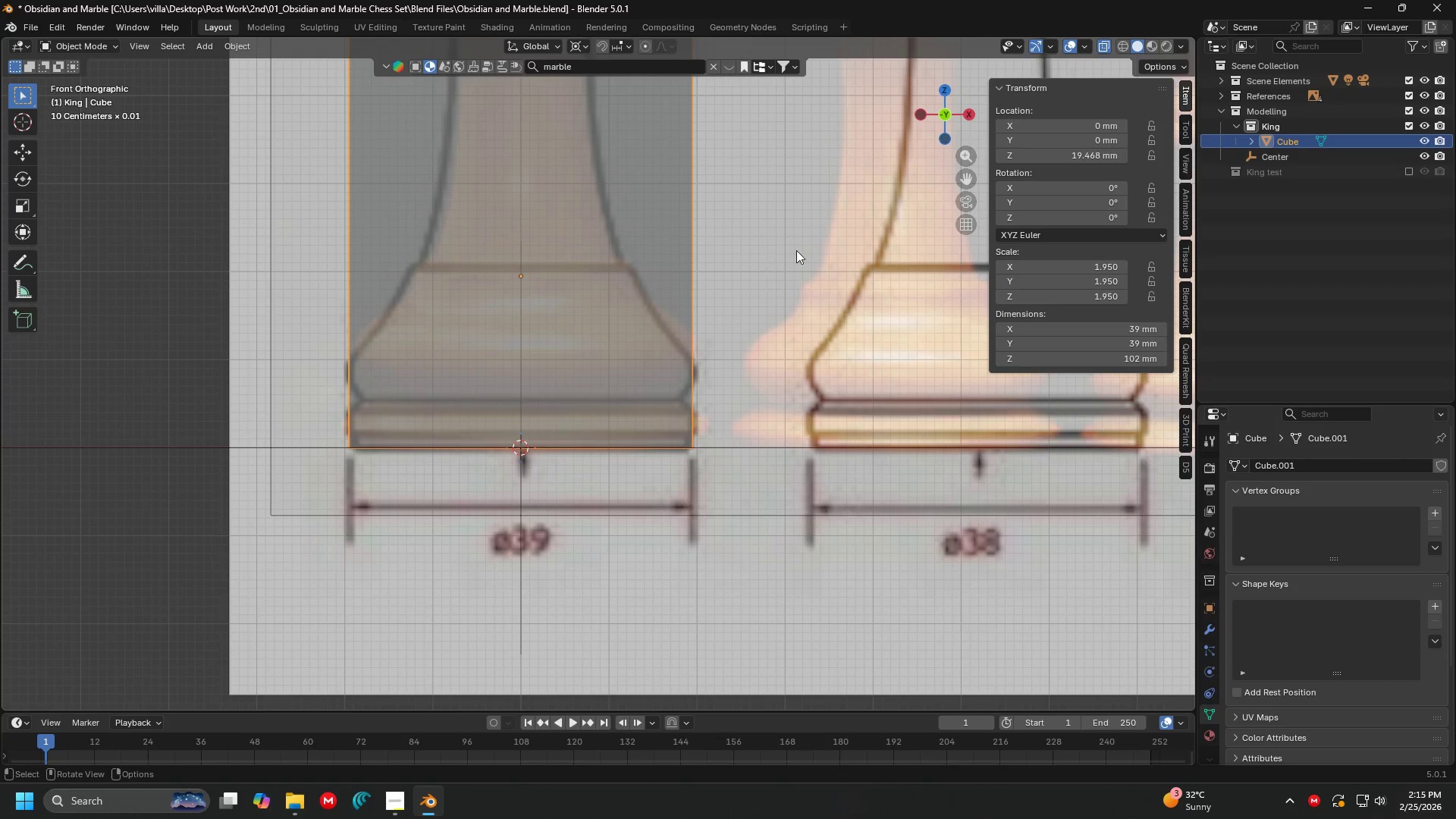 
key(S)
 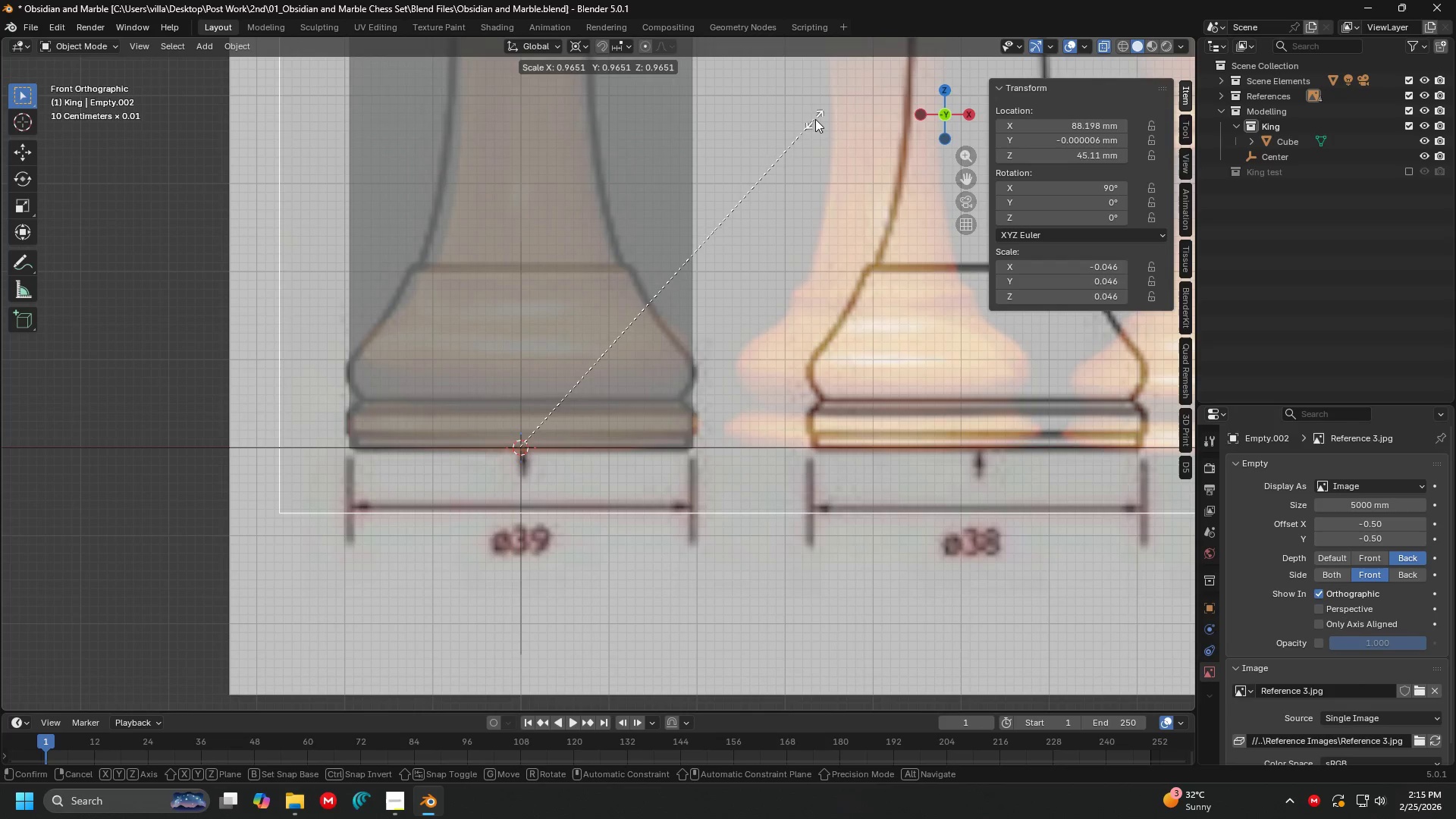 
key(Escape)
 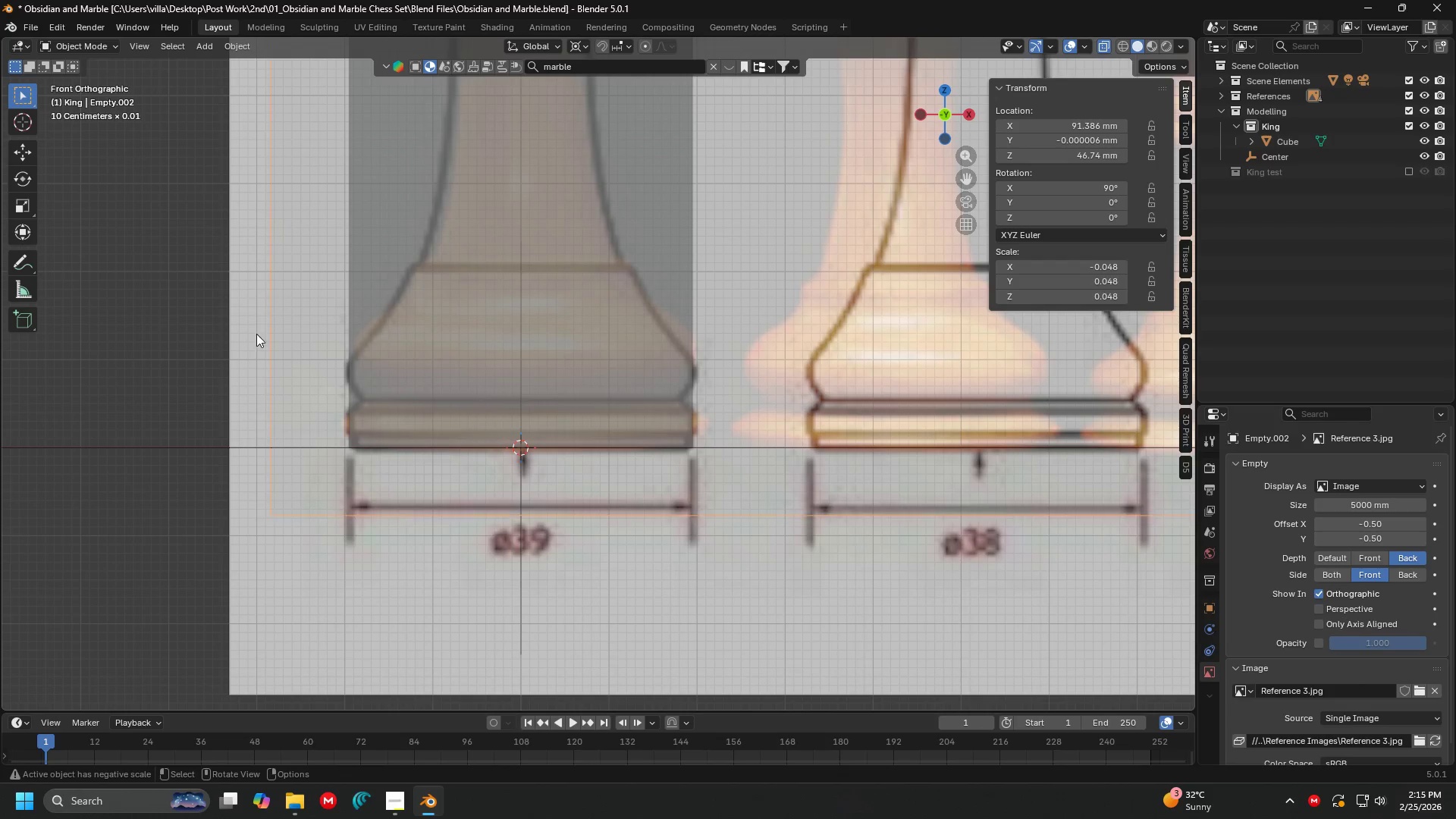 
left_click([256, 334])
 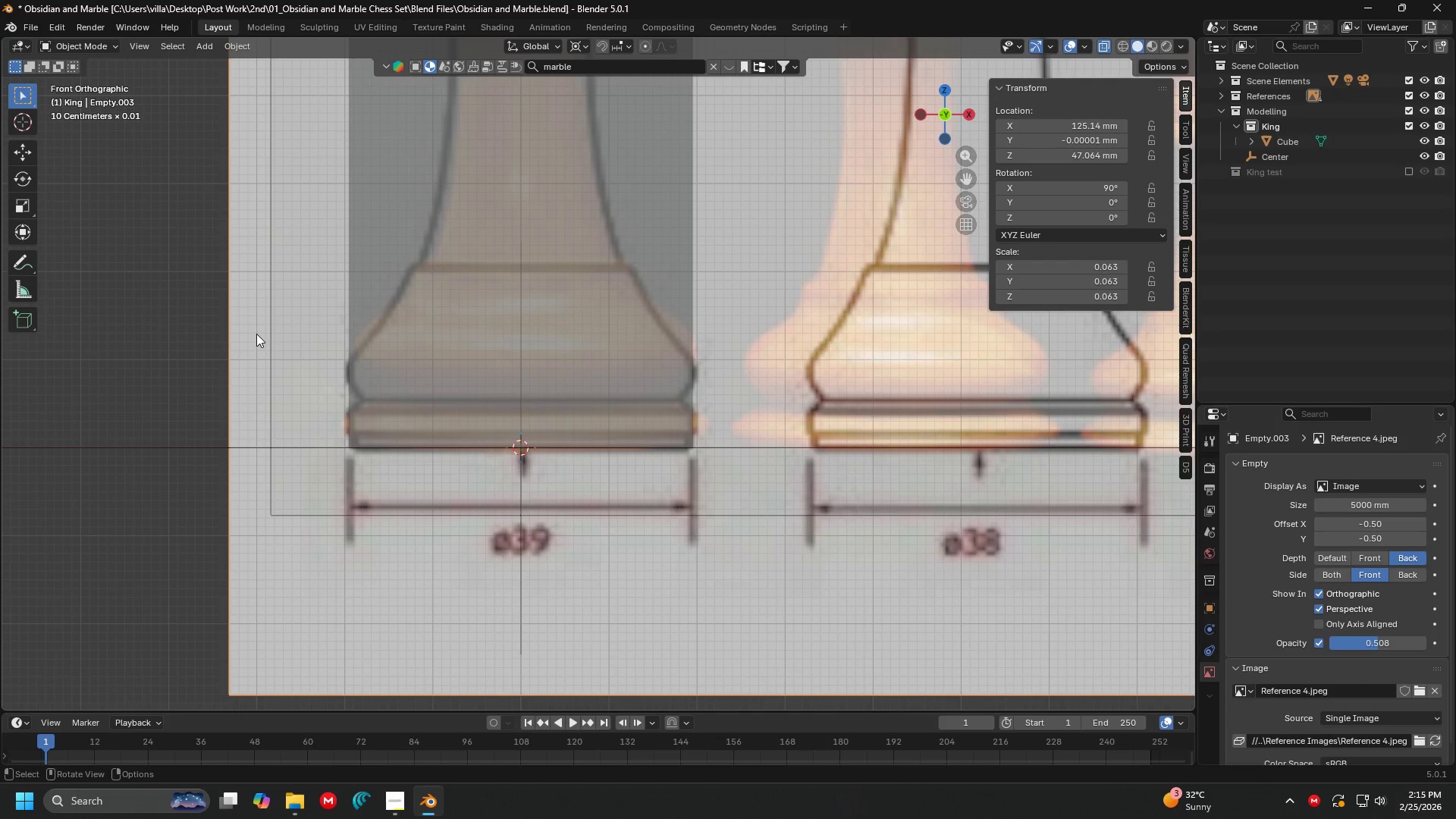 
key(H)
 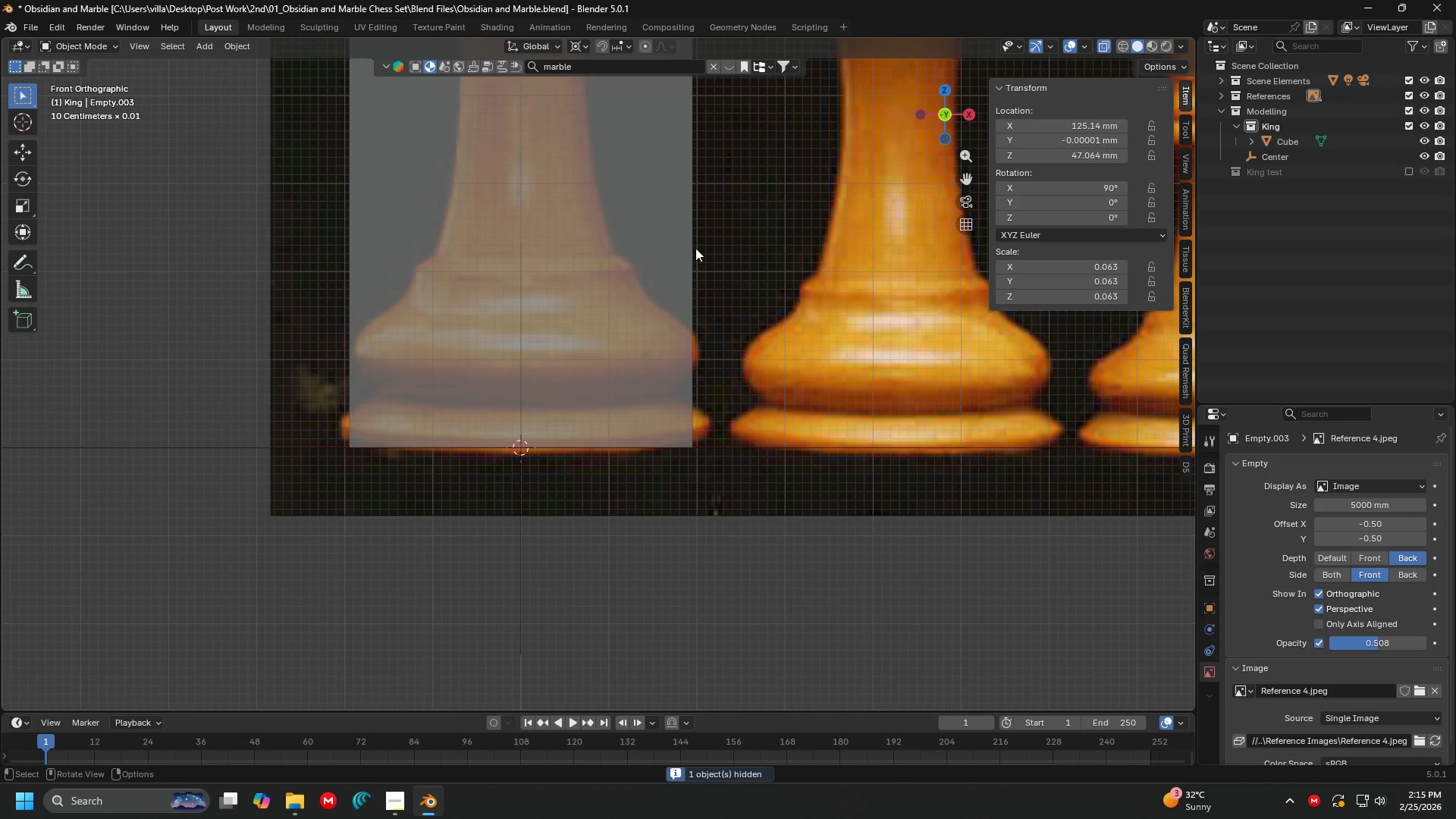 
left_click([783, 262])
 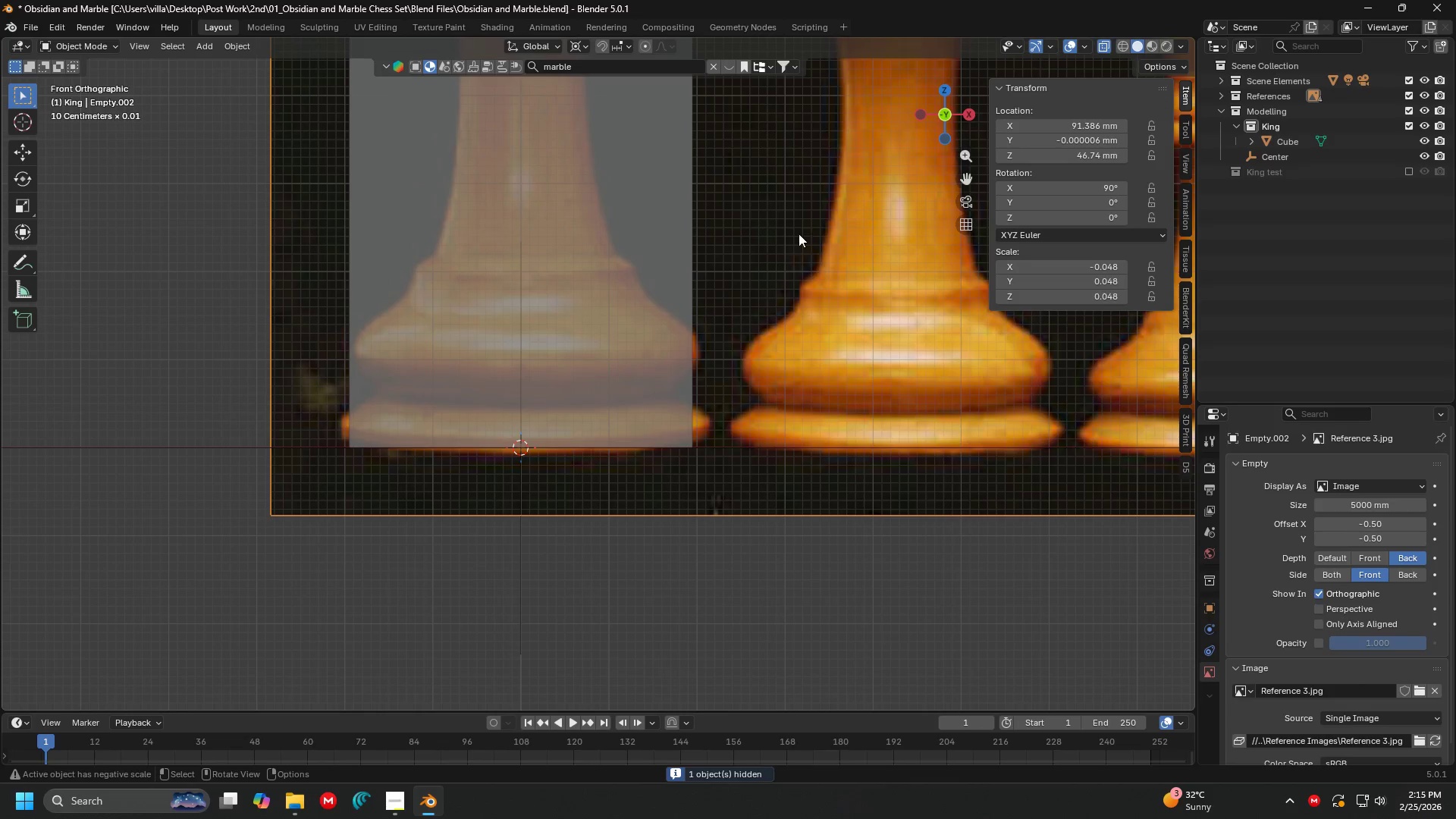 
key(Shift+ShiftLeft)
 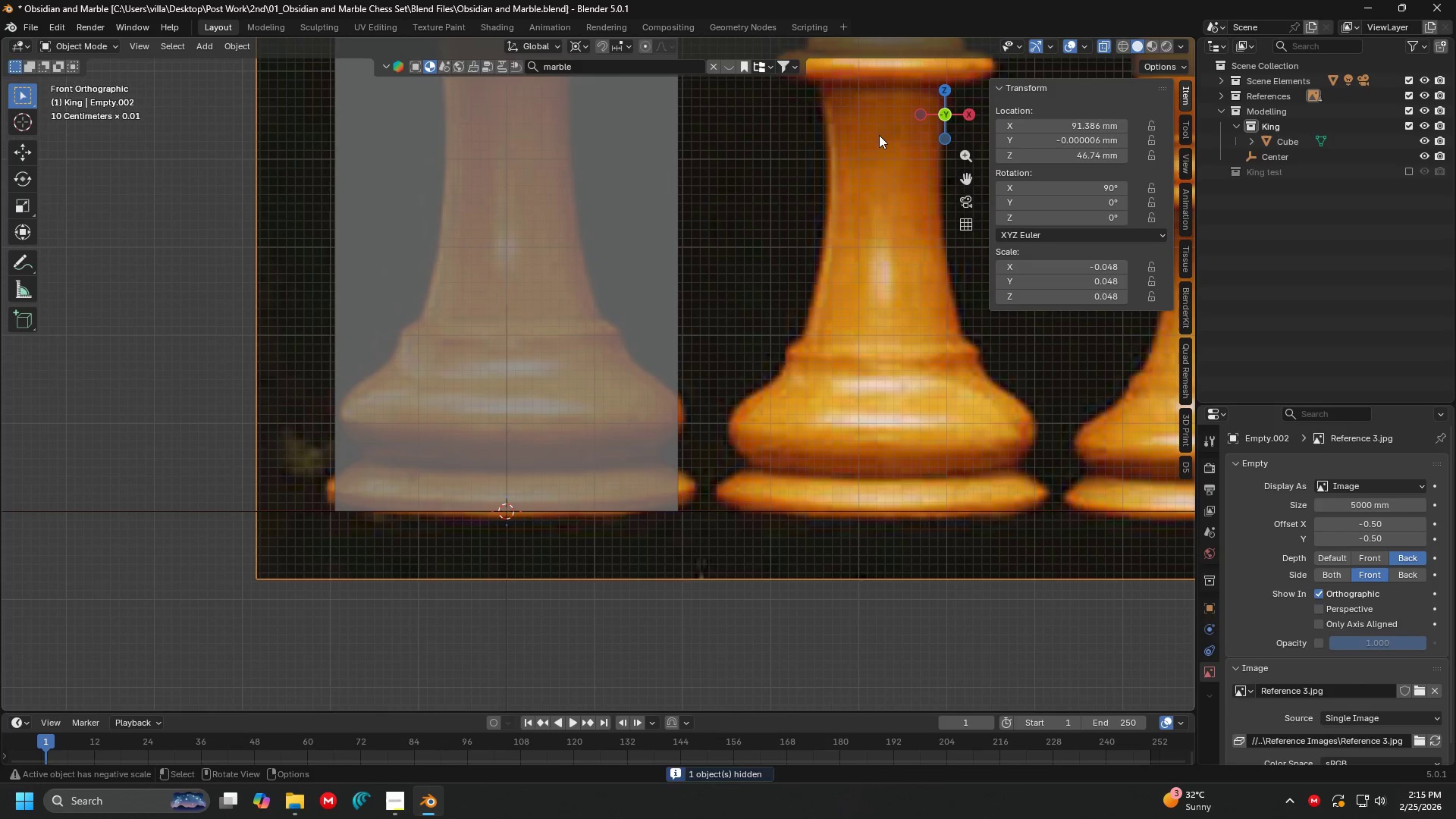 
key(S)
 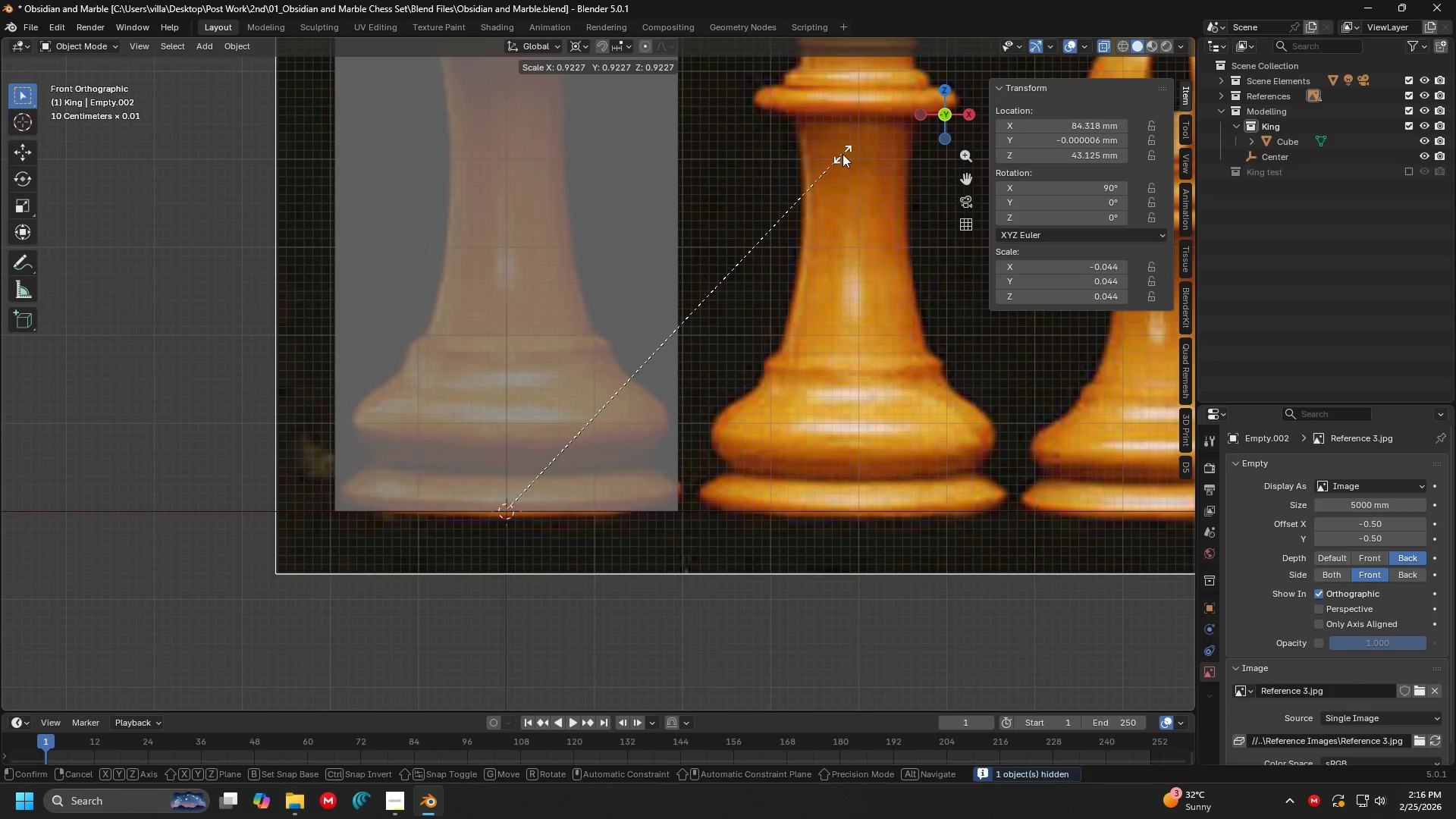 
left_click([843, 154])
 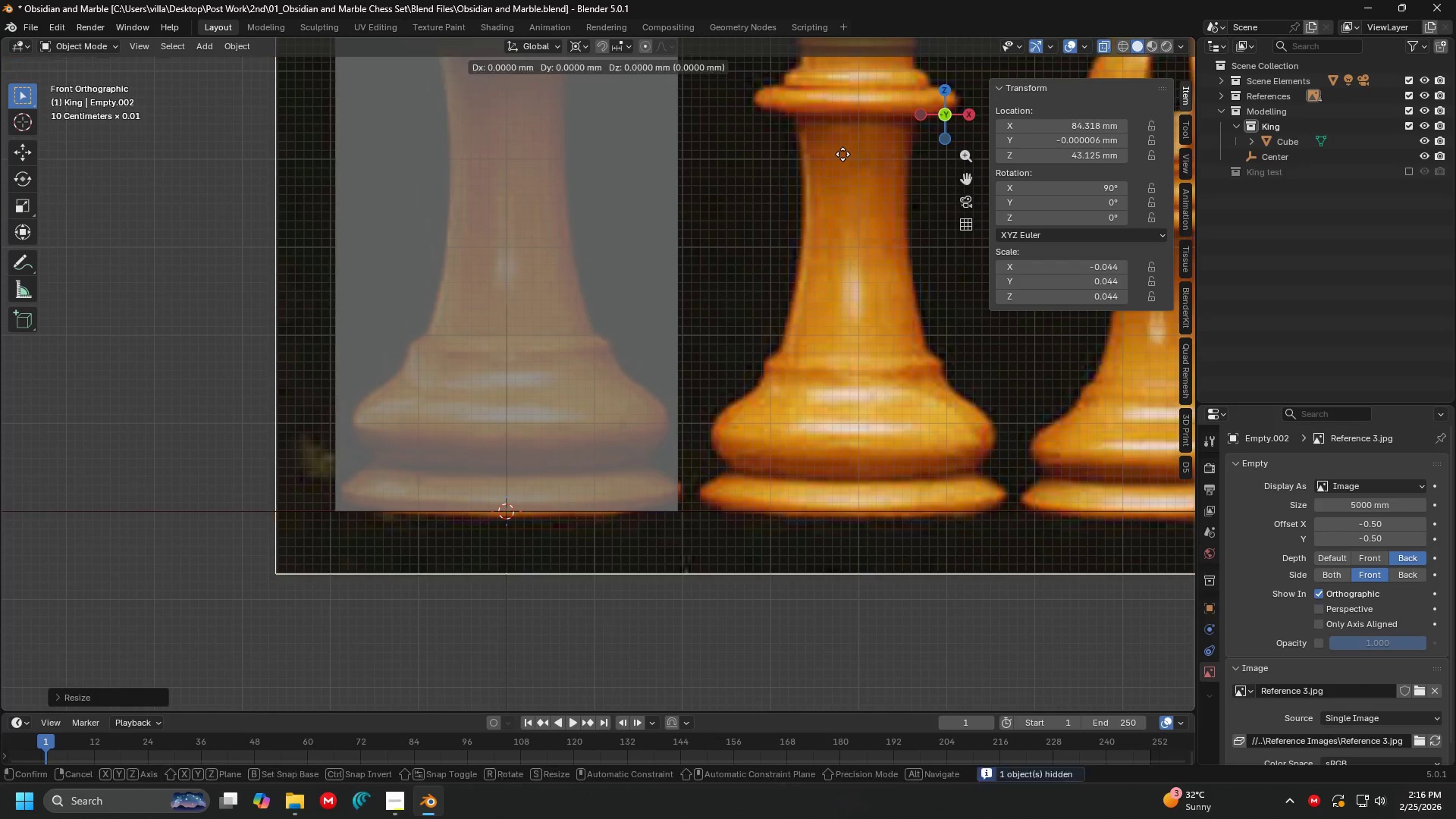 
key(G)
 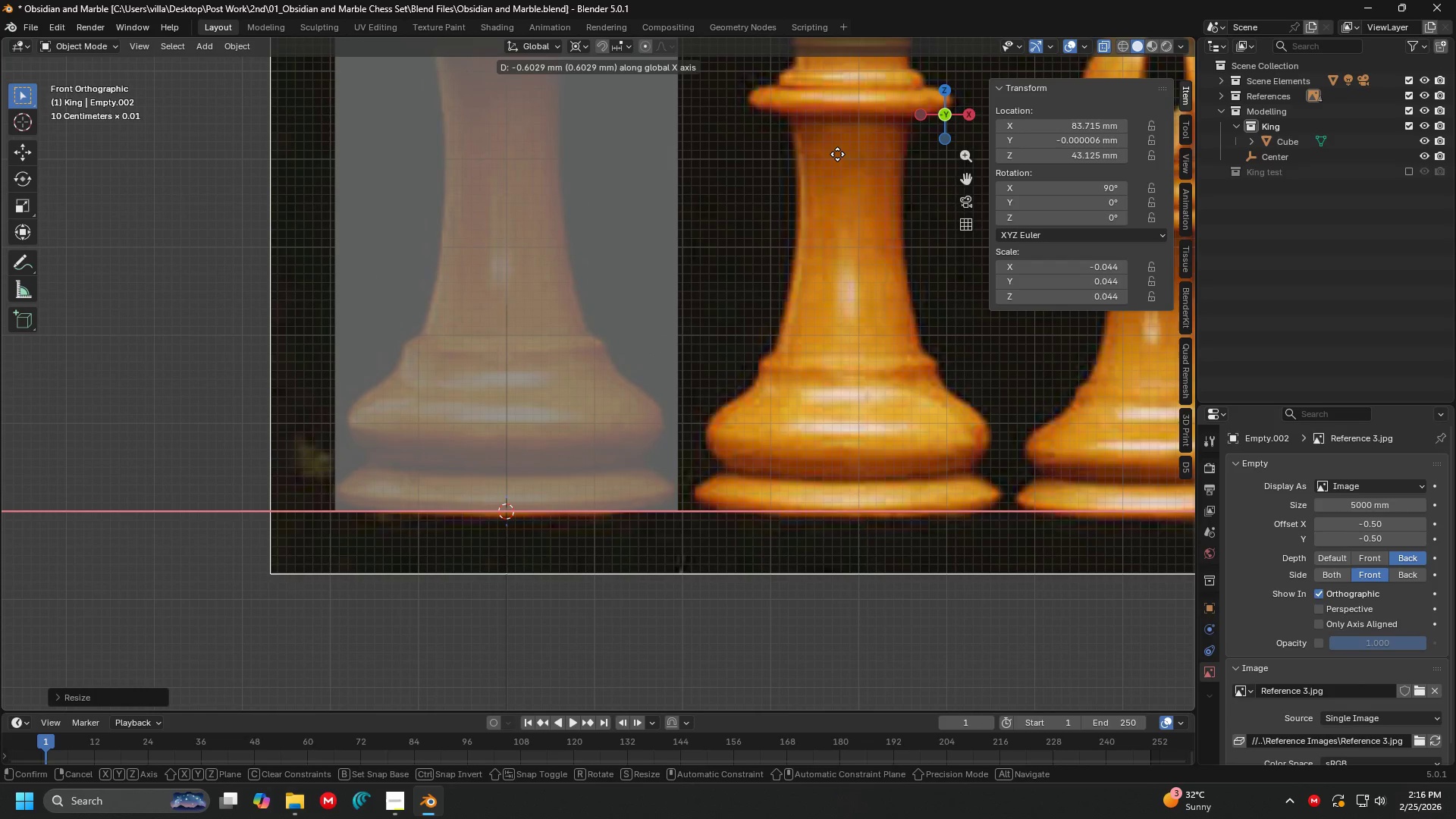 
left_click([837, 154])
 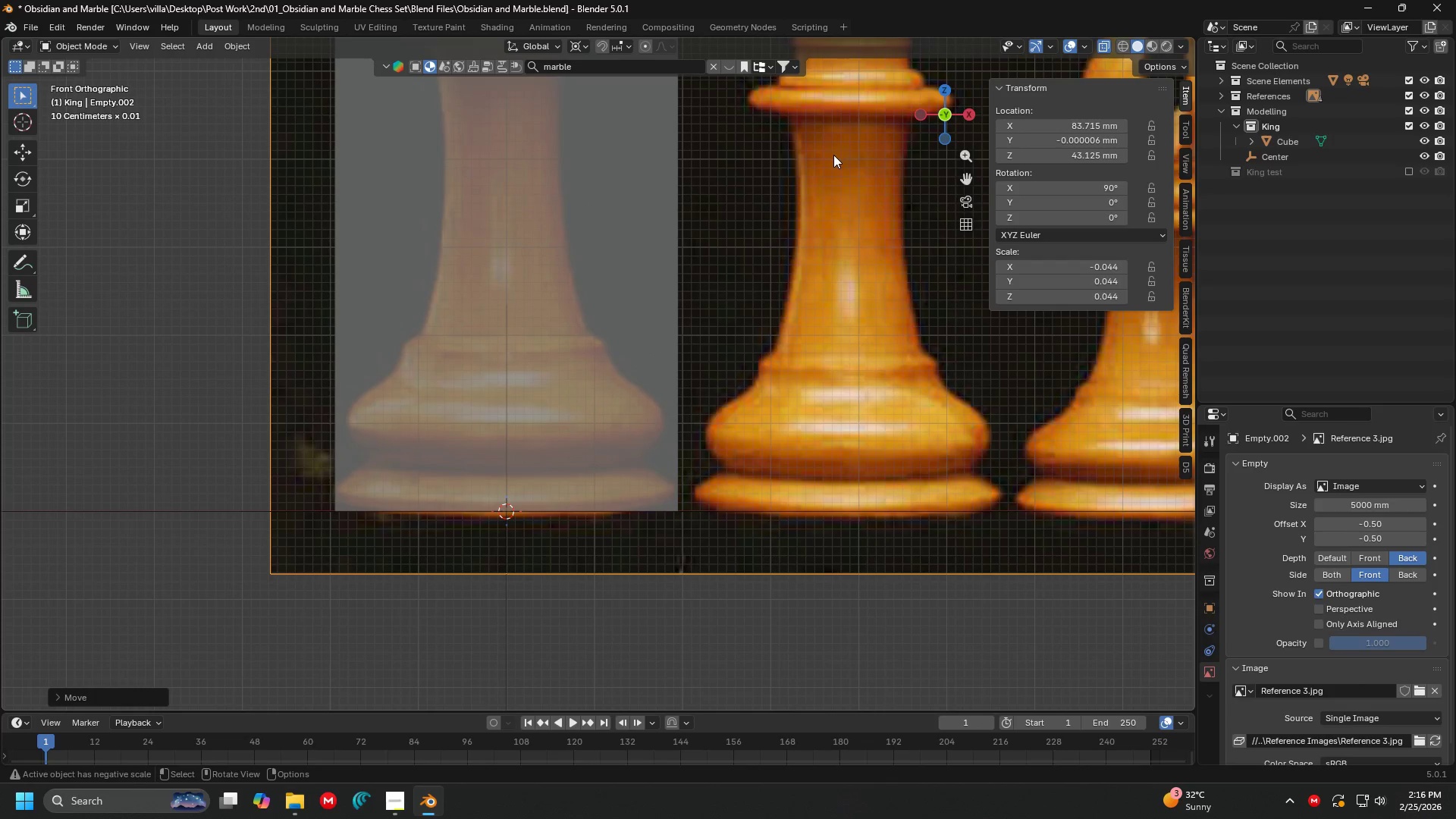 
key(Shift+ShiftLeft)
 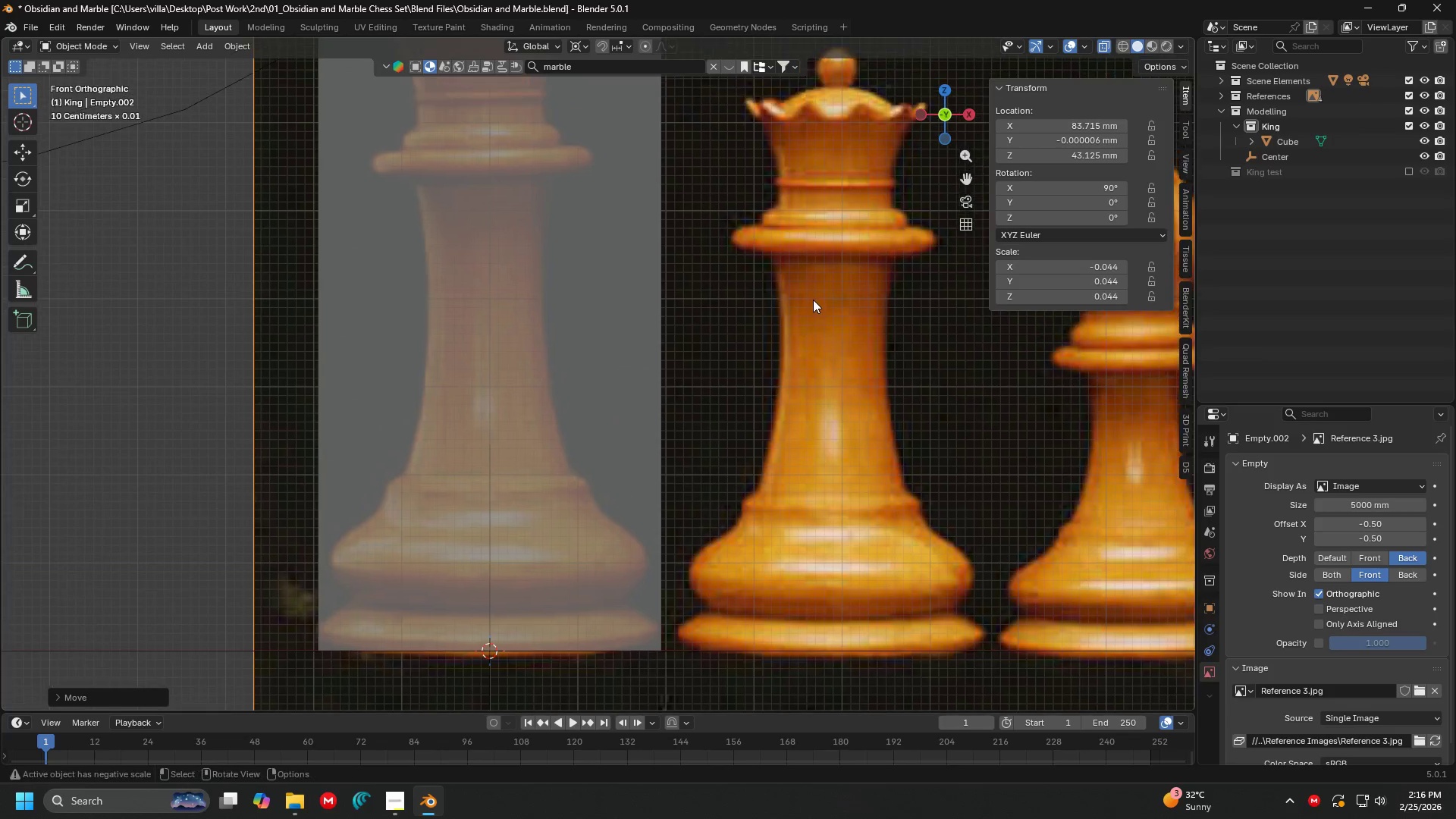 
hold_key(key=ShiftLeft, duration=0.39)
 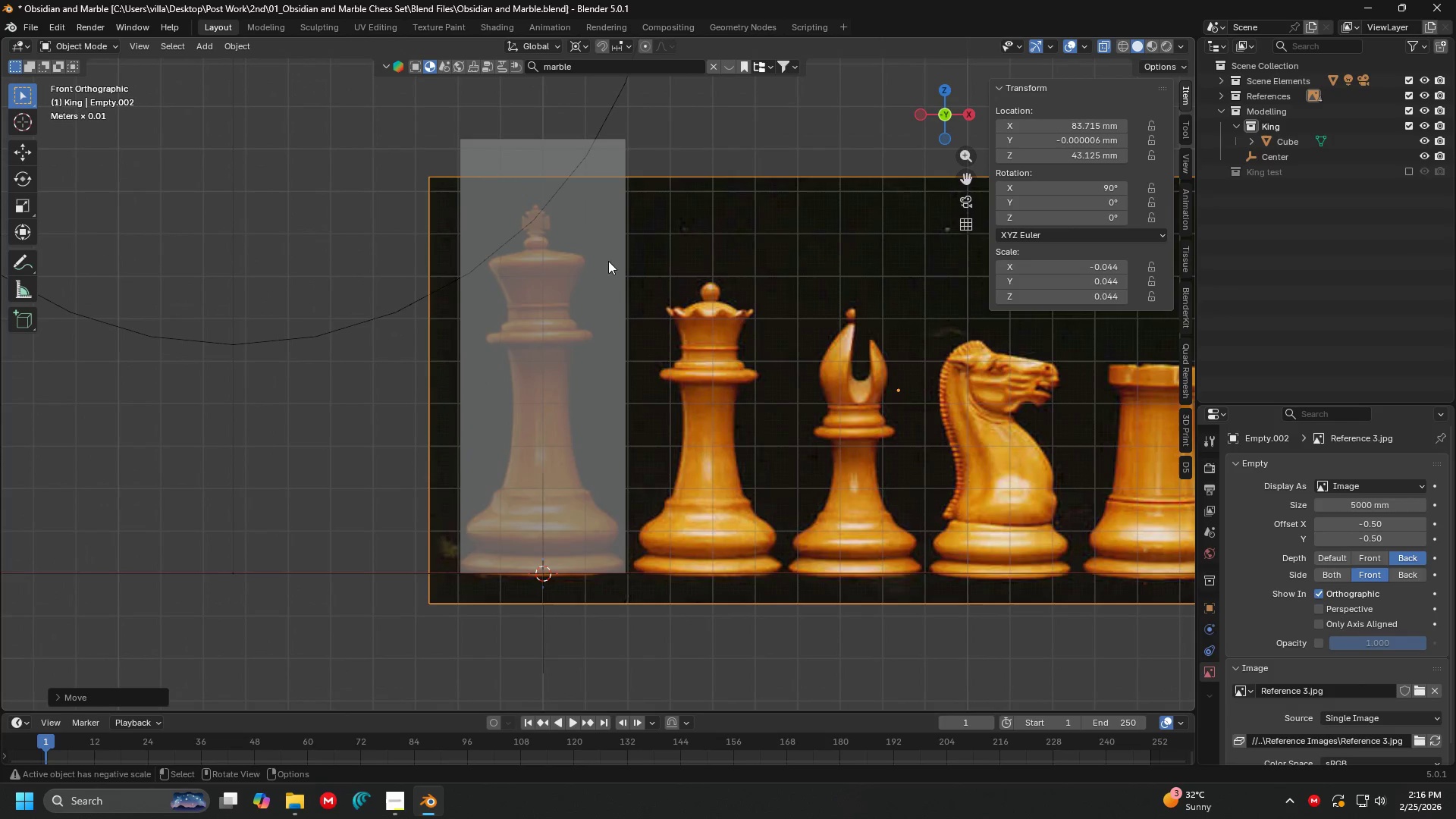 
scroll: coordinate [811, 306], scroll_direction: down, amount: 4.0
 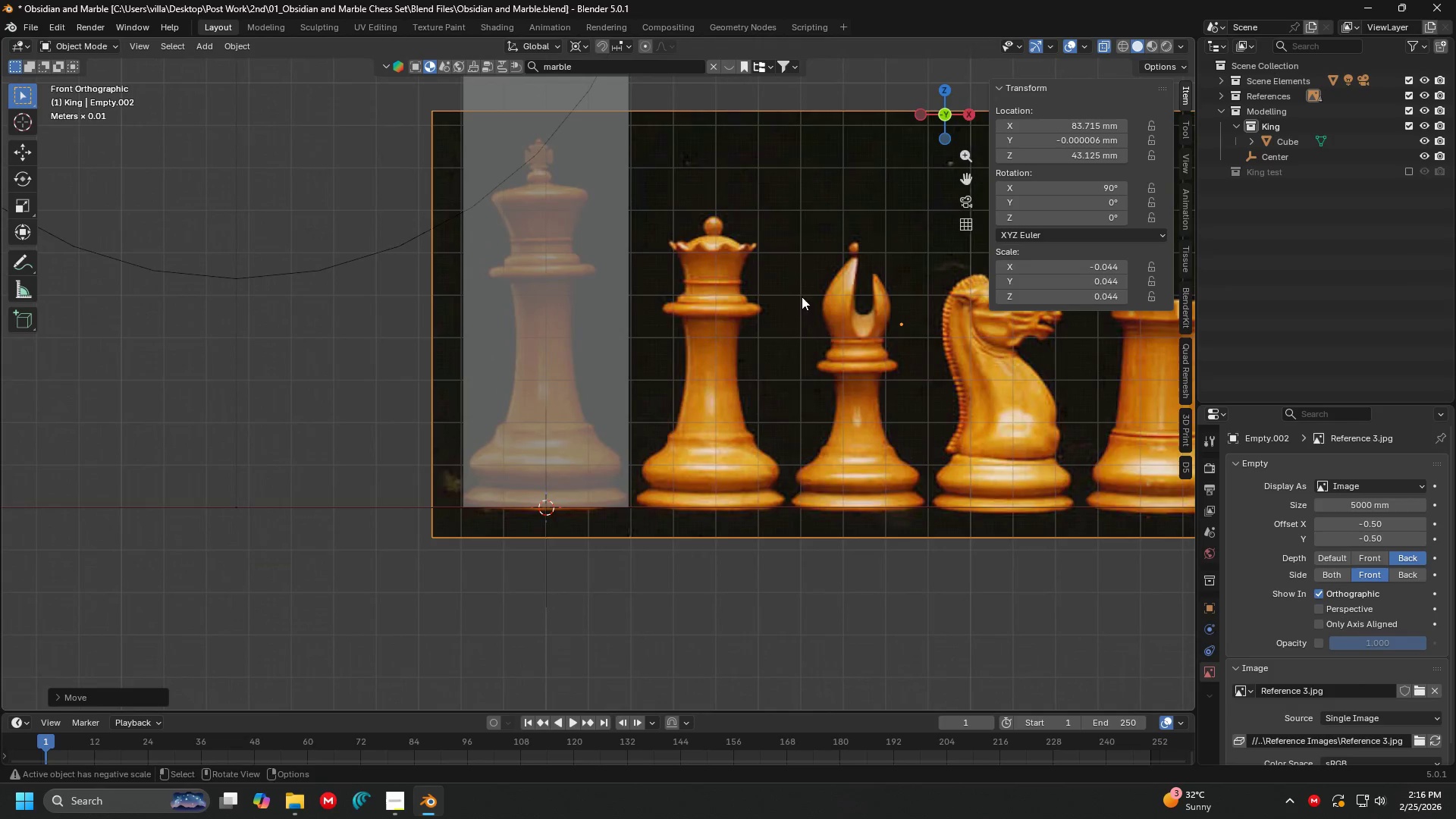 
hold_key(key=ShiftLeft, duration=0.34)
 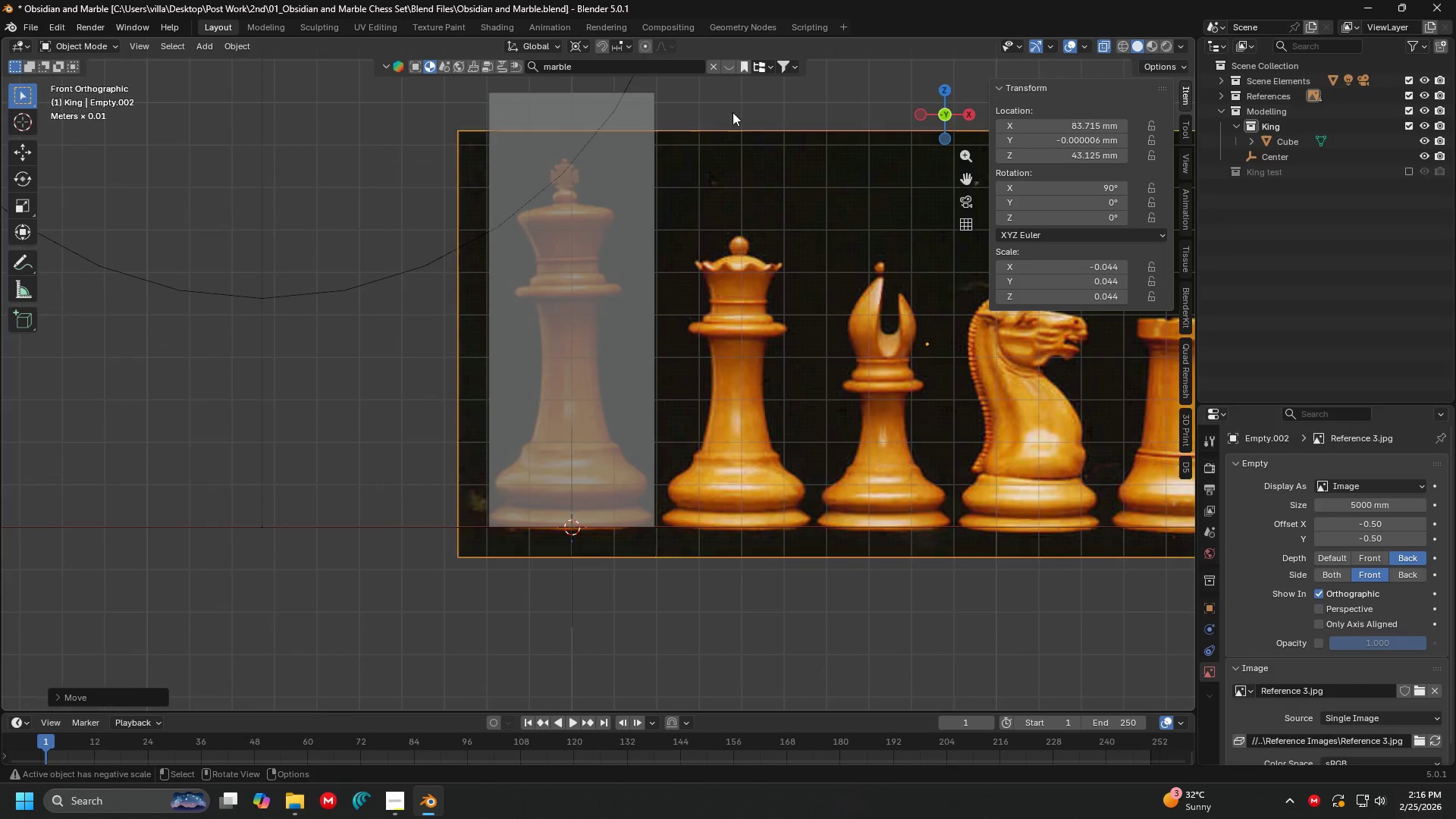 
left_click([734, 112])
 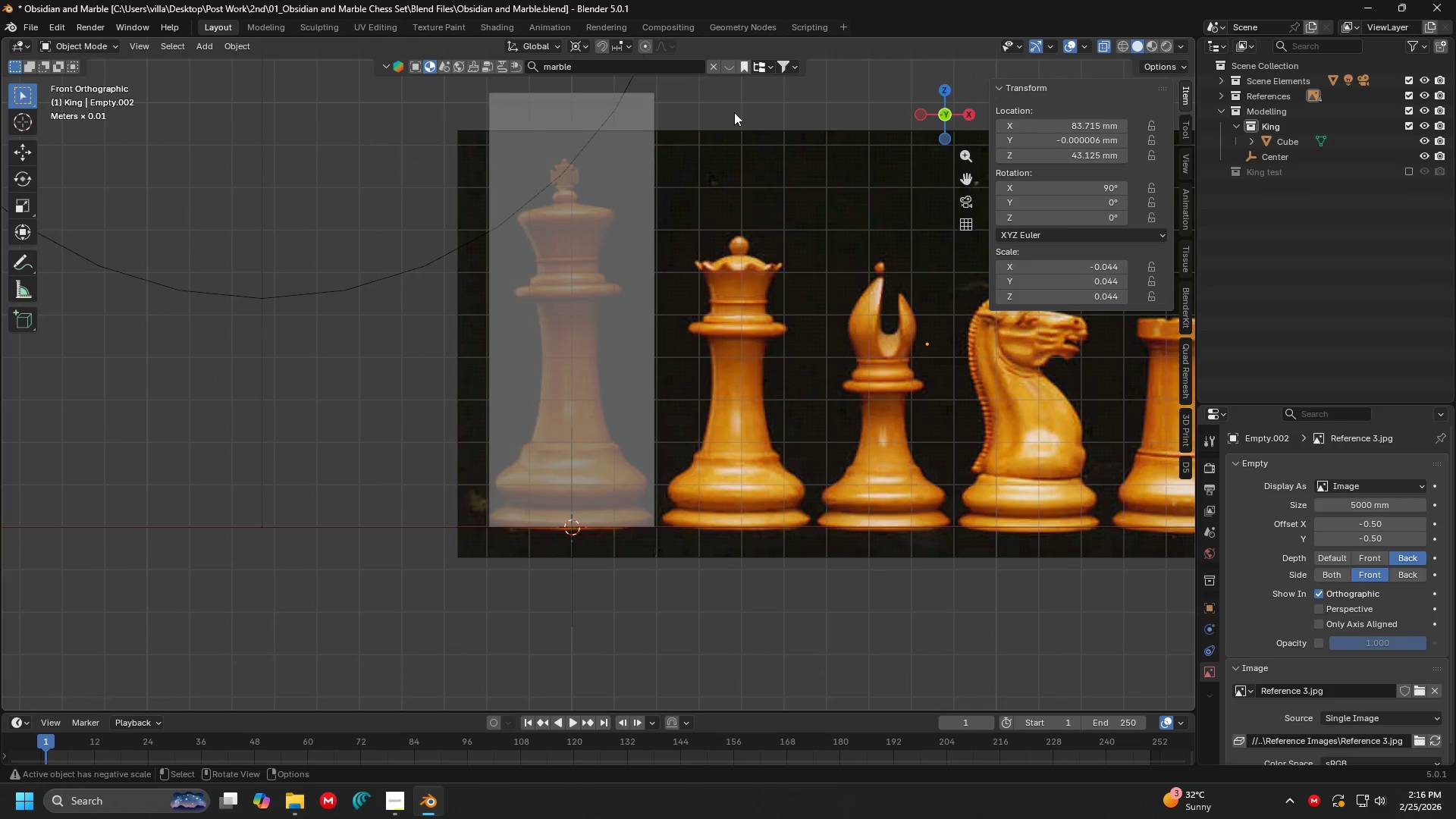 
key(Alt+H)
 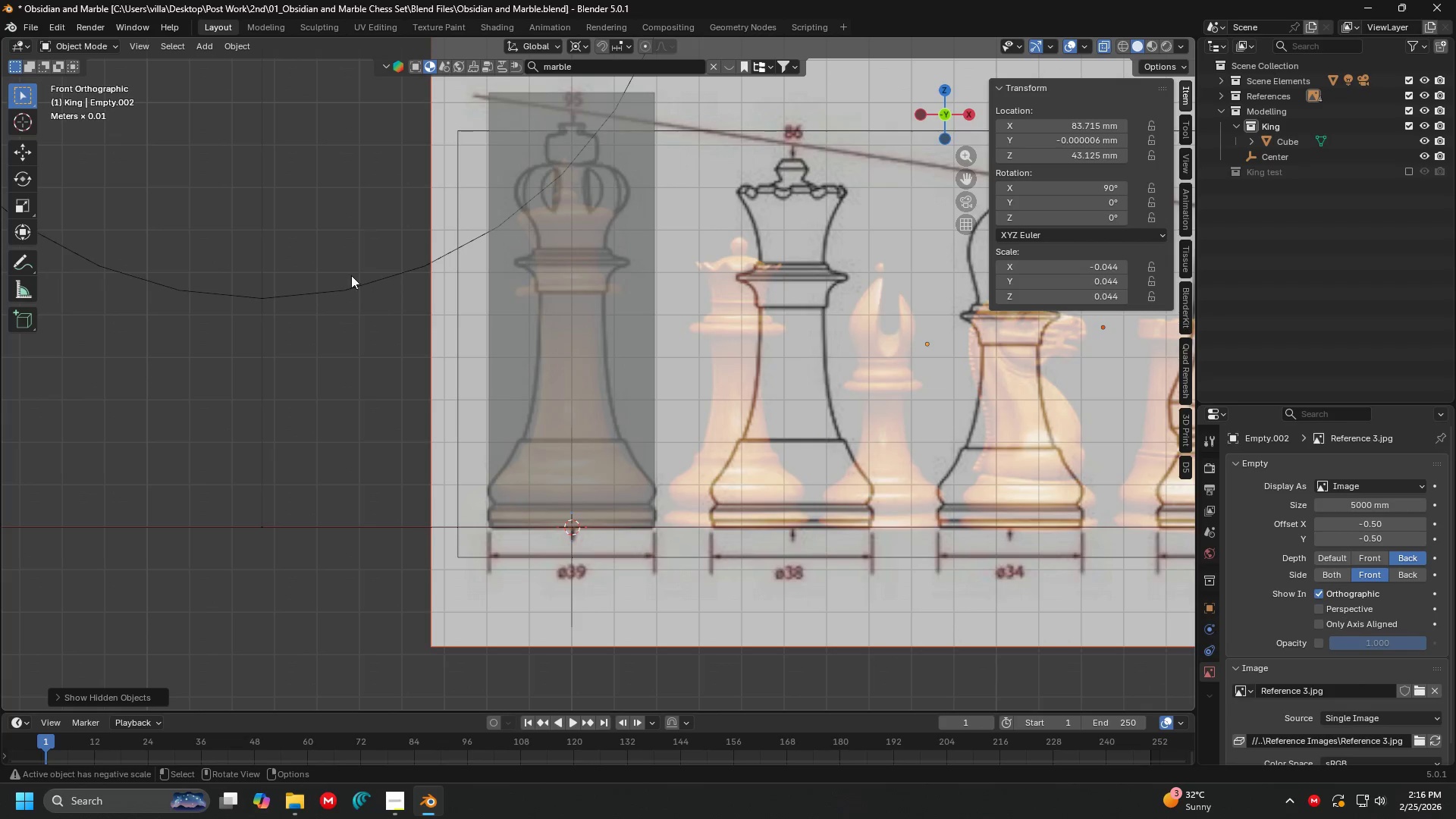 
left_click([345, 364])
 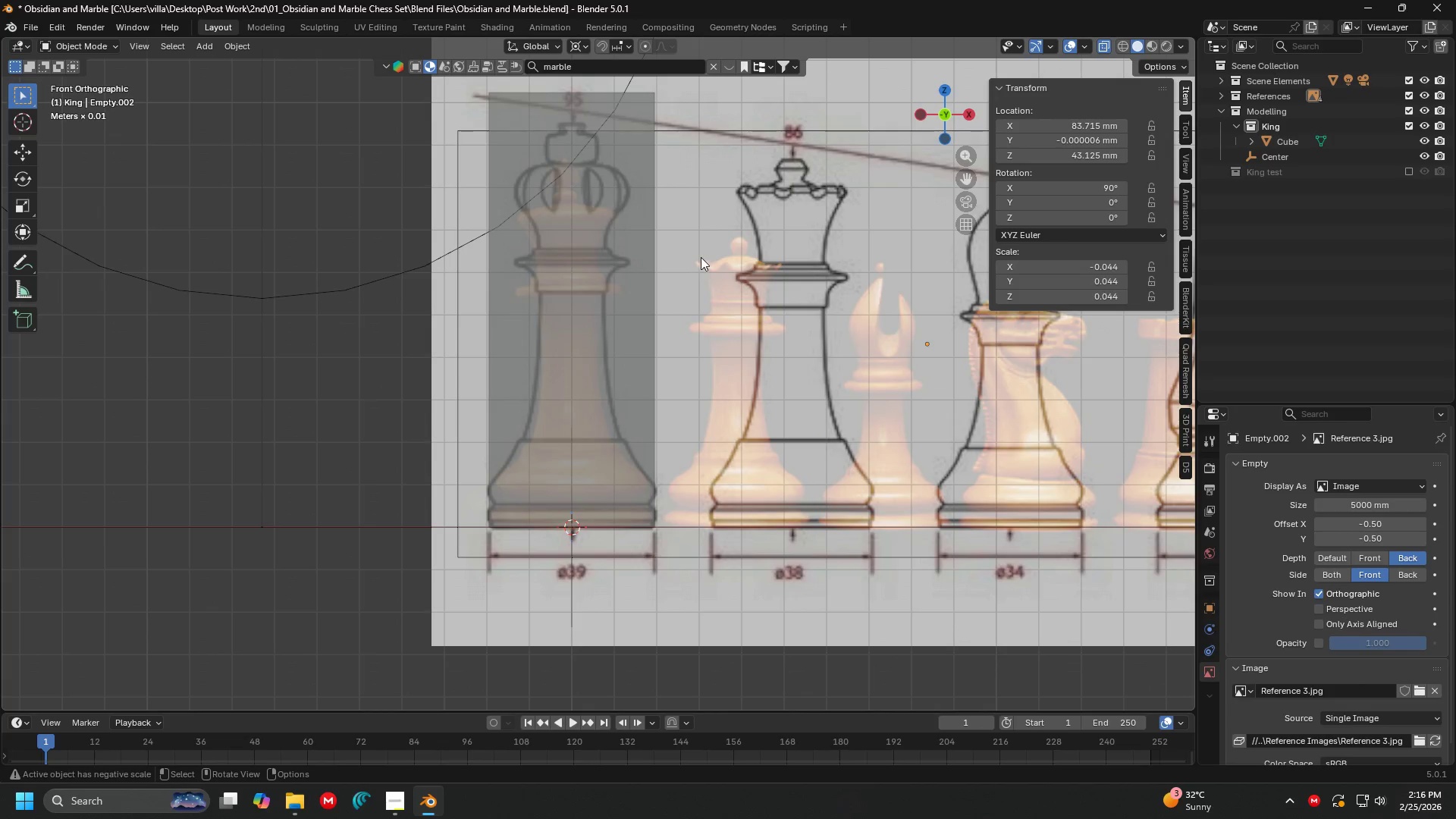 
double_click([651, 193])
 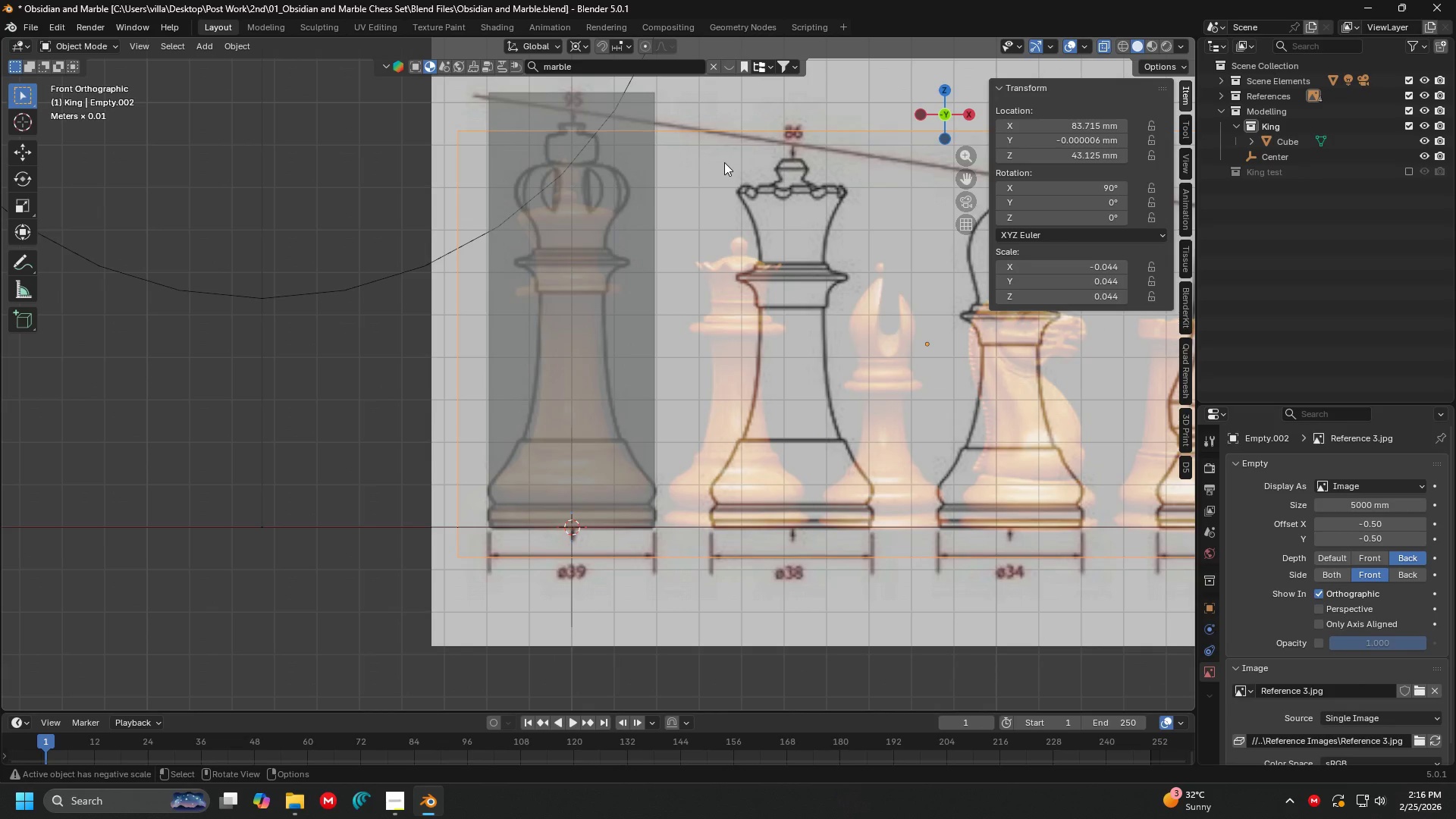 
wait(7.39)
 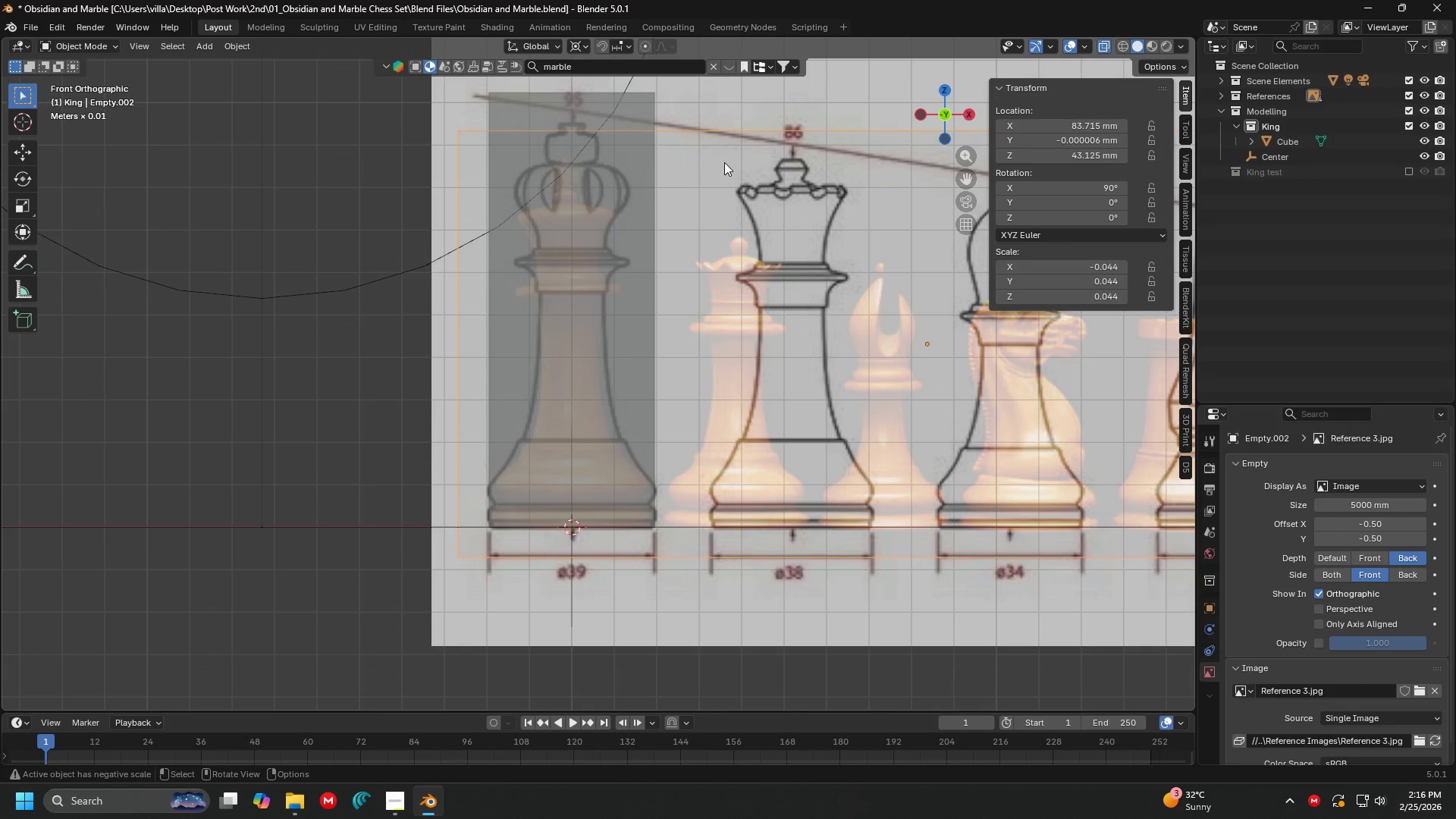 
type(sz)
 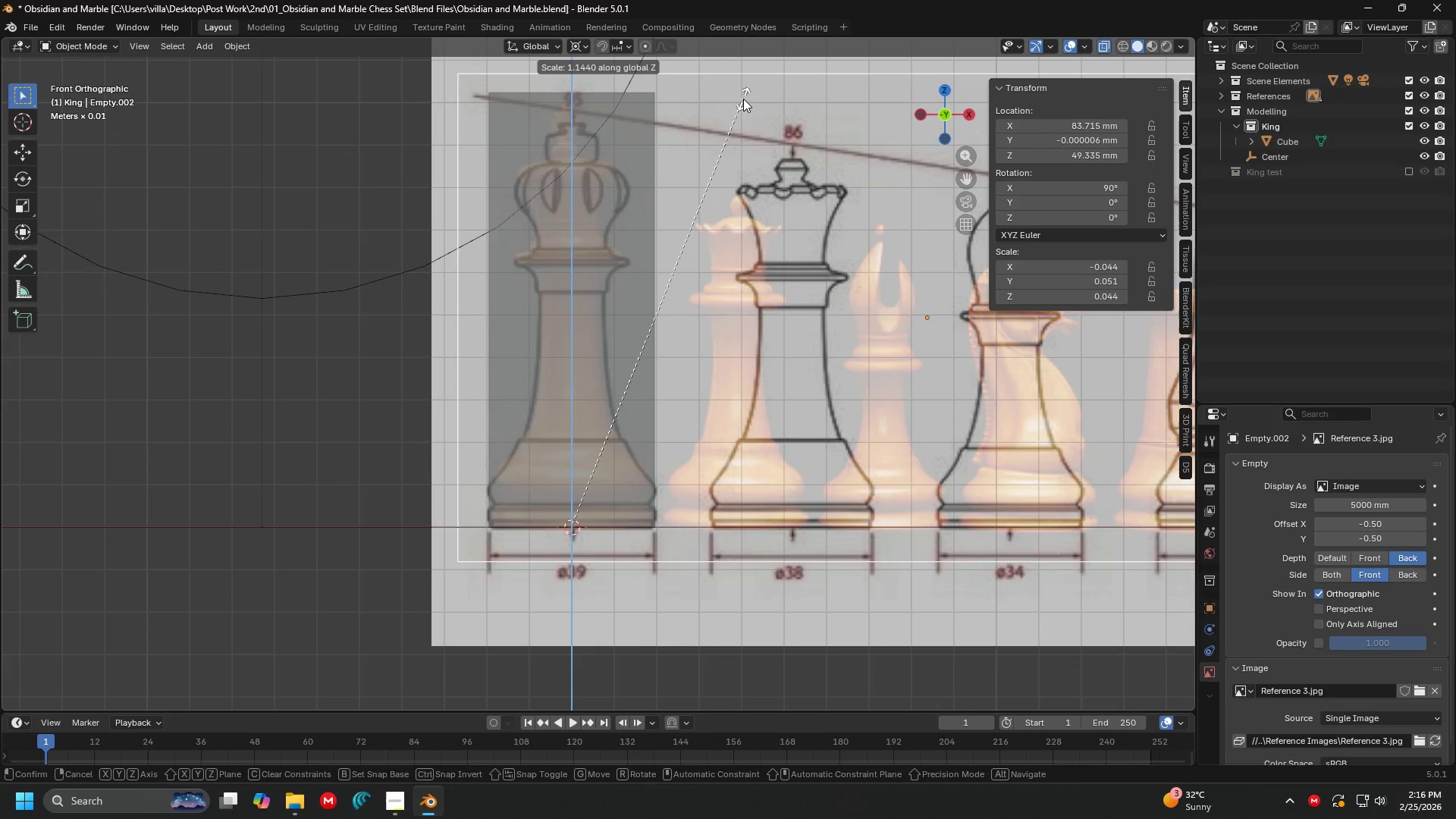 
left_click([745, 102])
 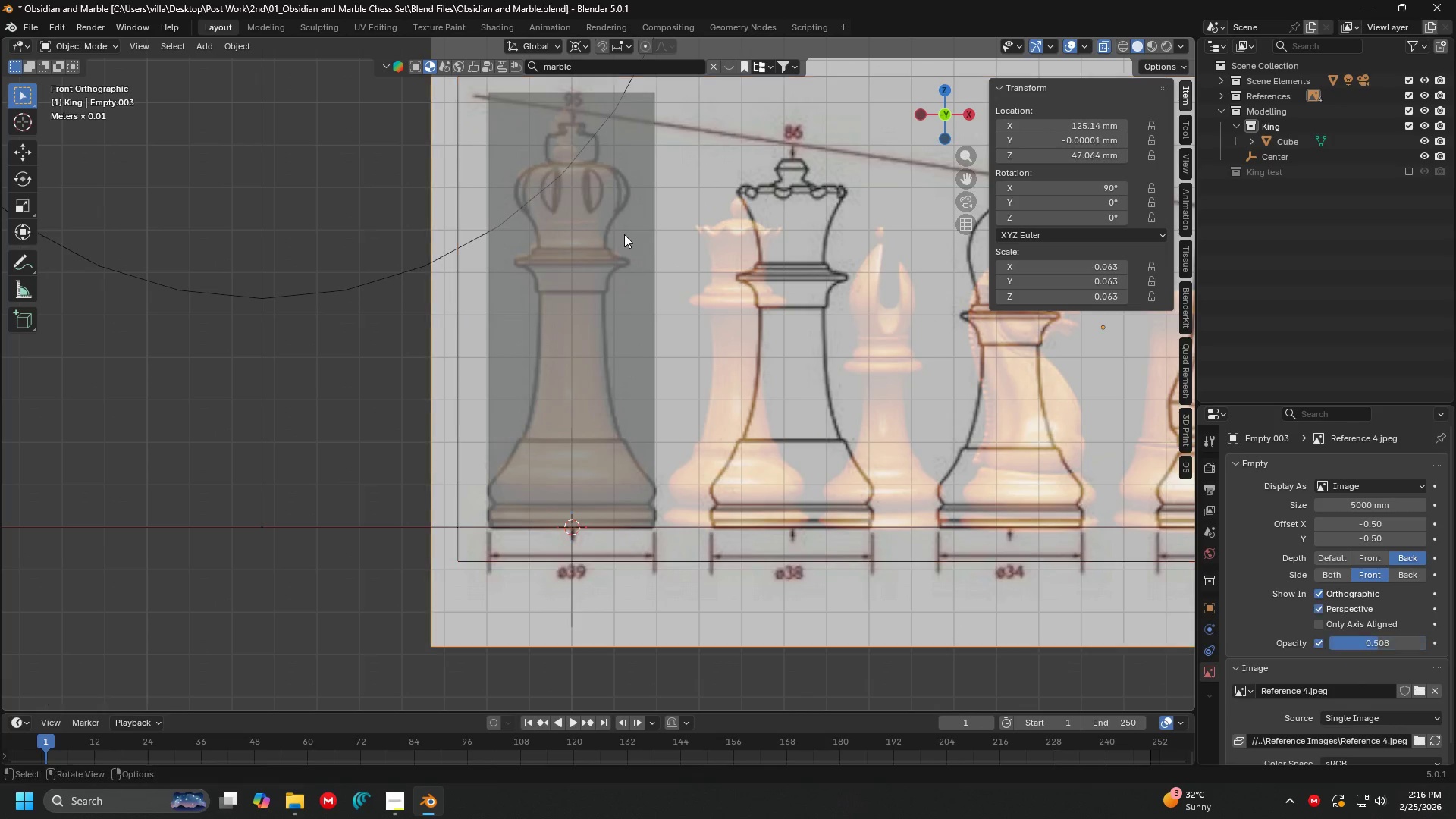 
double_click([624, 234])
 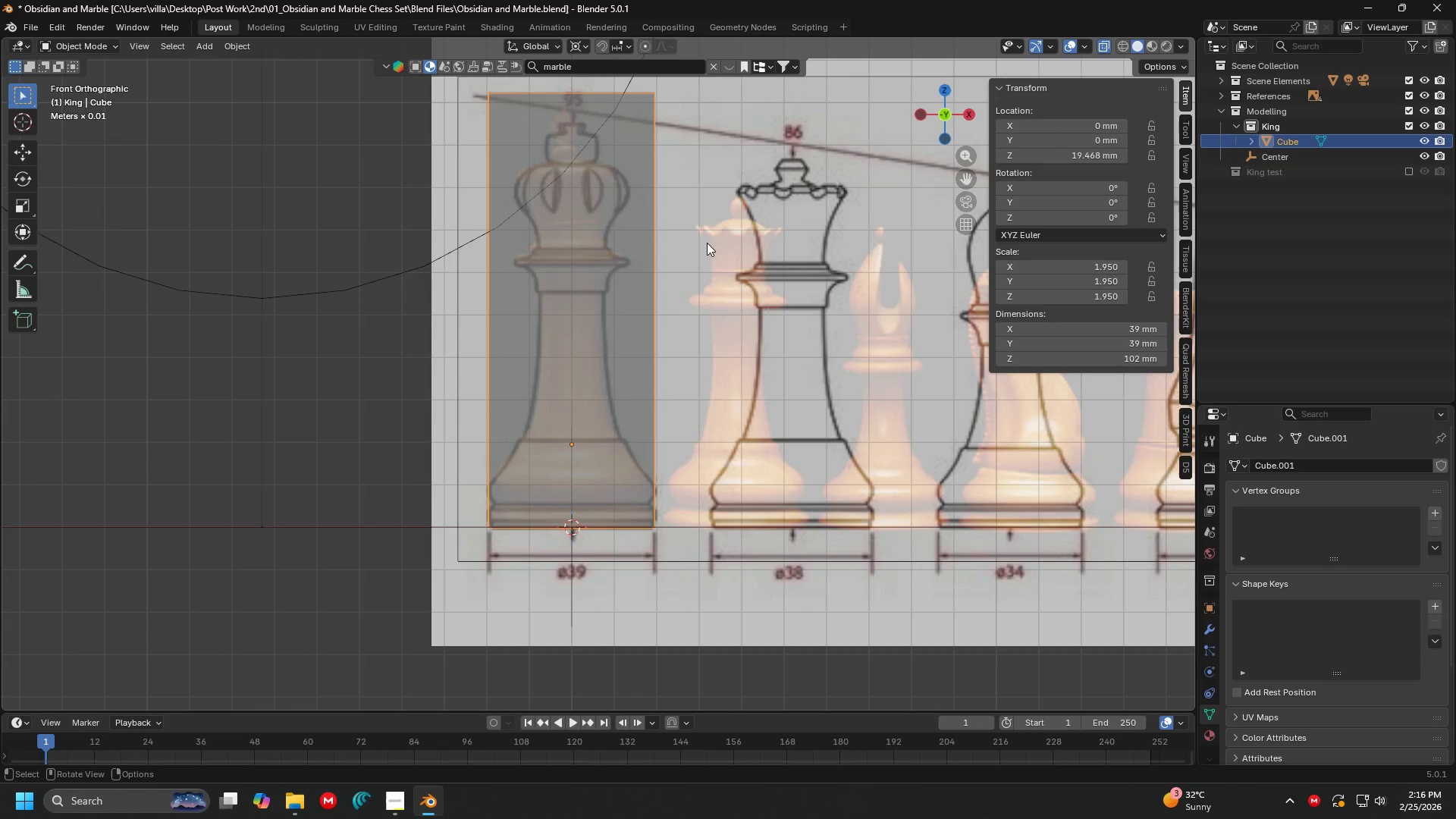 
hold_key(key=ShiftLeft, duration=0.34)
 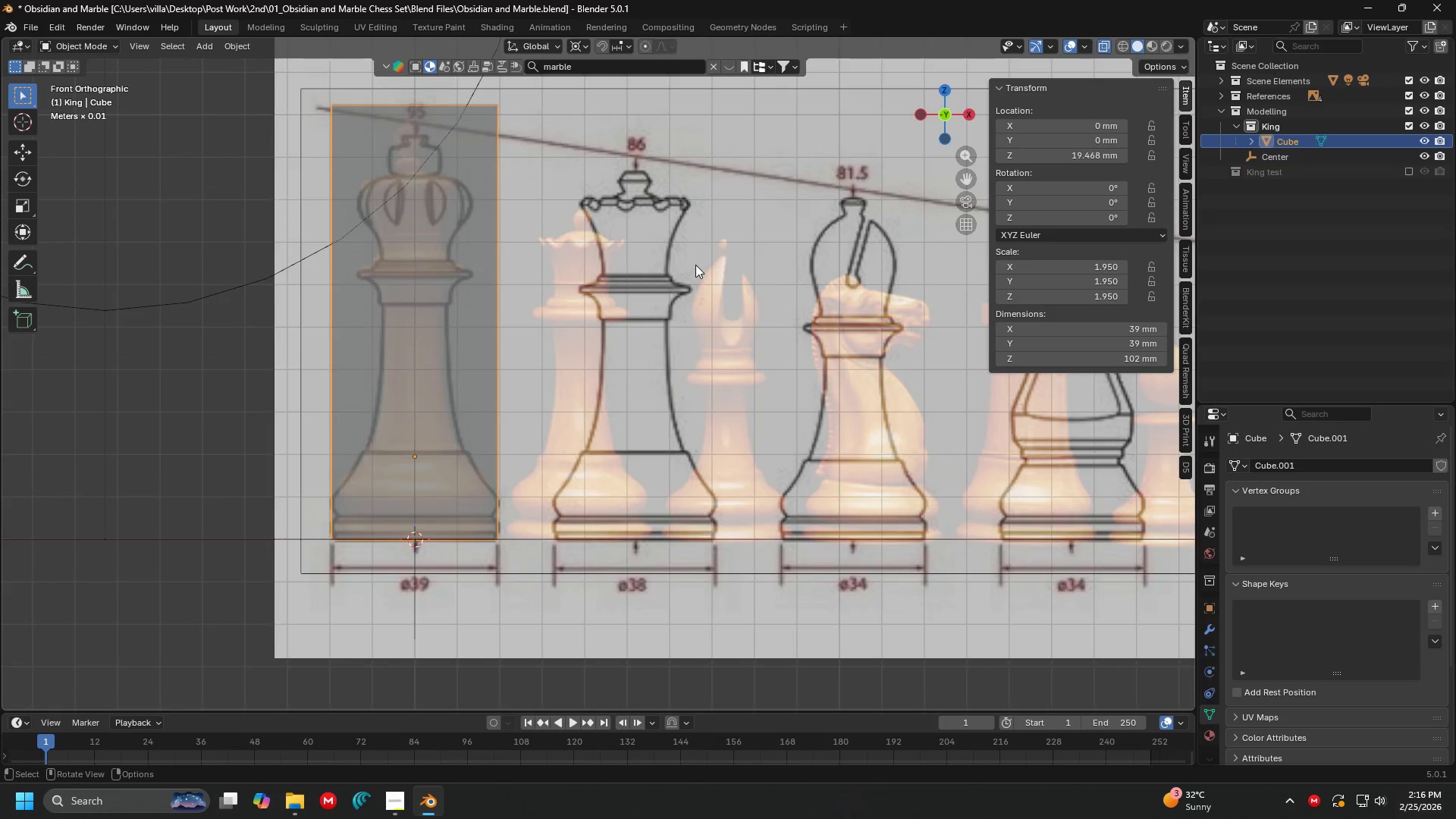 
hold_key(key=ShiftLeft, duration=0.39)
scroll: coordinate [556, 224], scroll_direction: down, amount: 6.0
 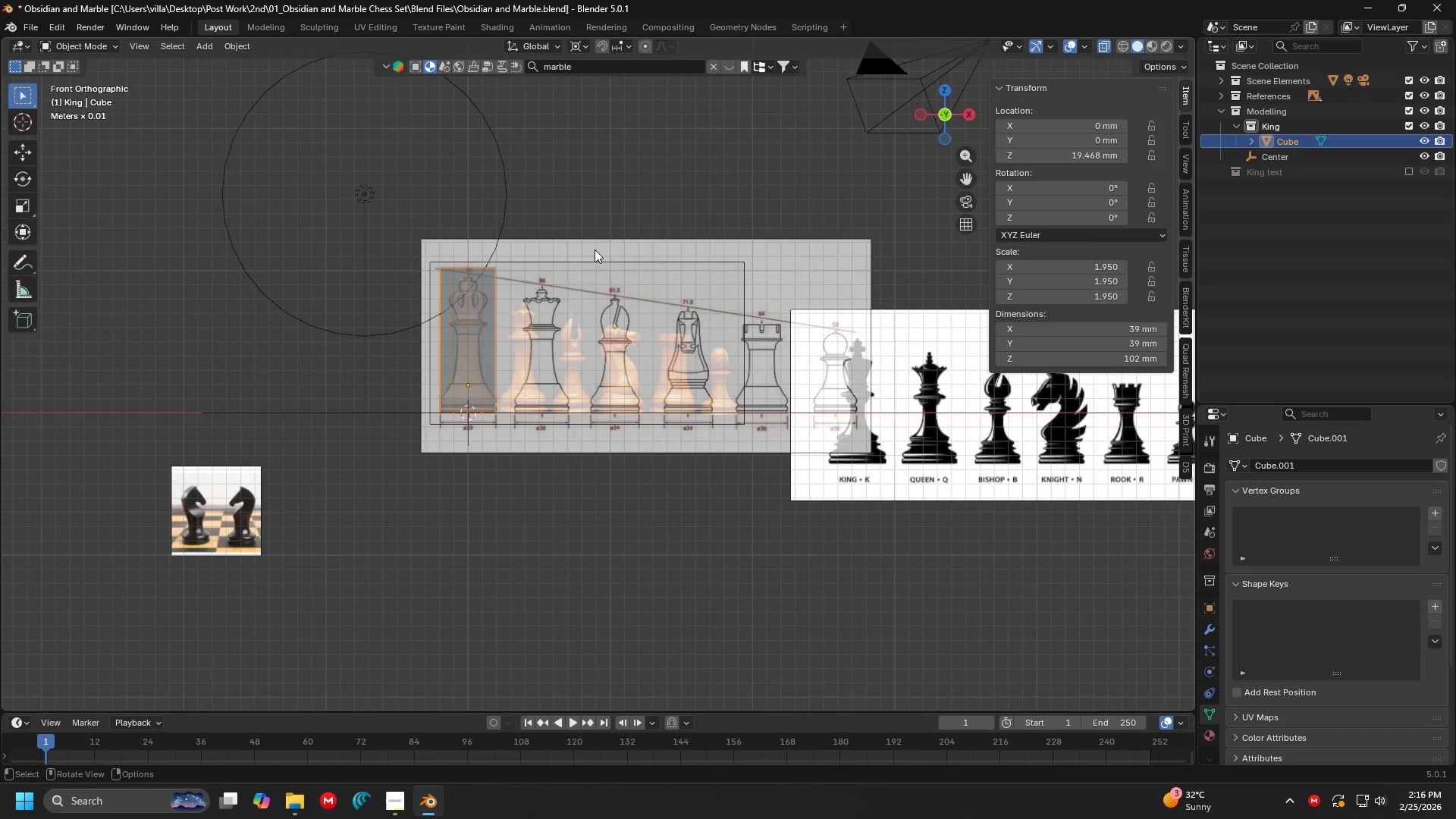 
scroll: coordinate [516, 248], scroll_direction: up, amount: 3.0
 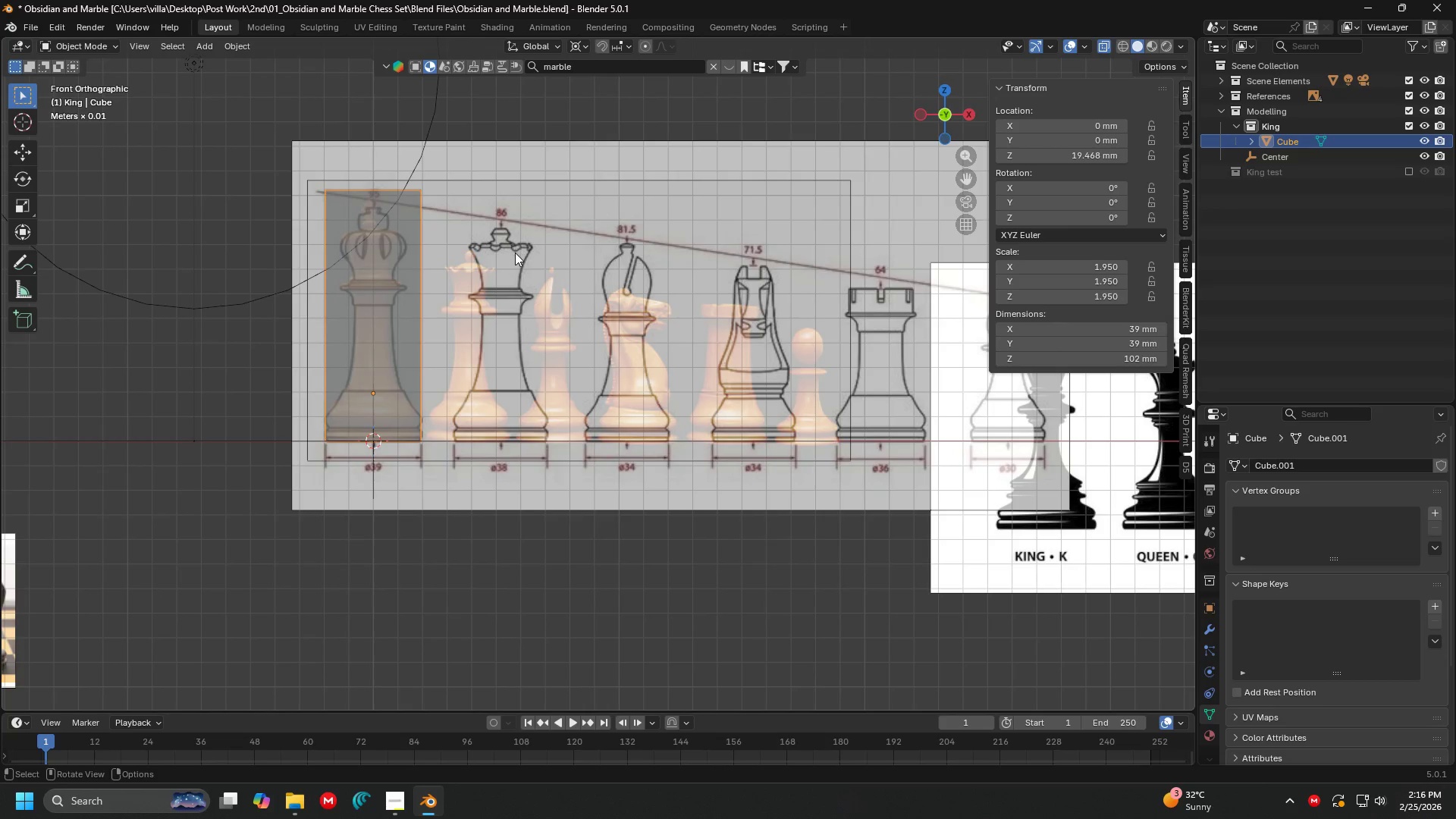 
key(Control+Z)
 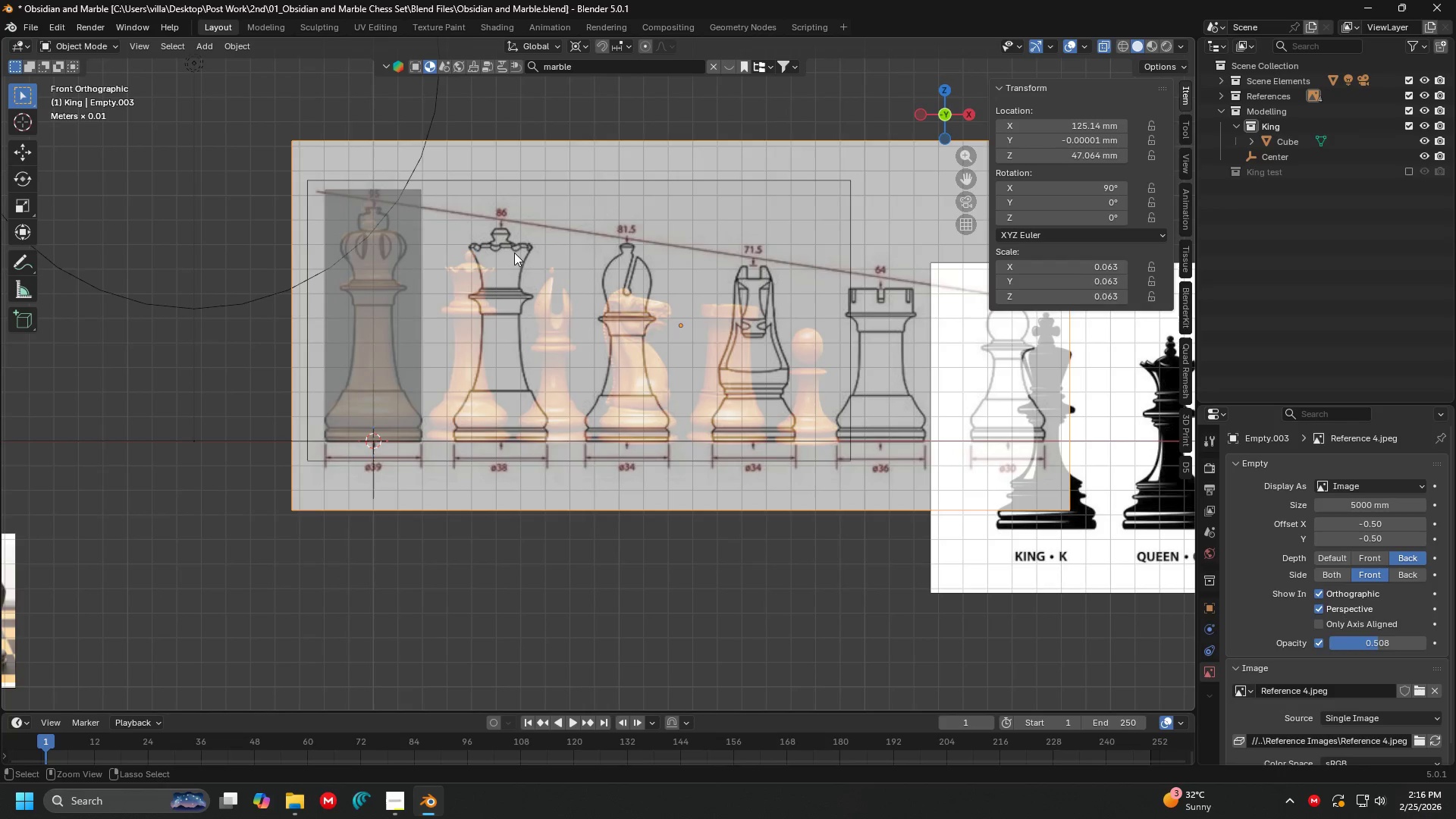 
key(Control+Z)
 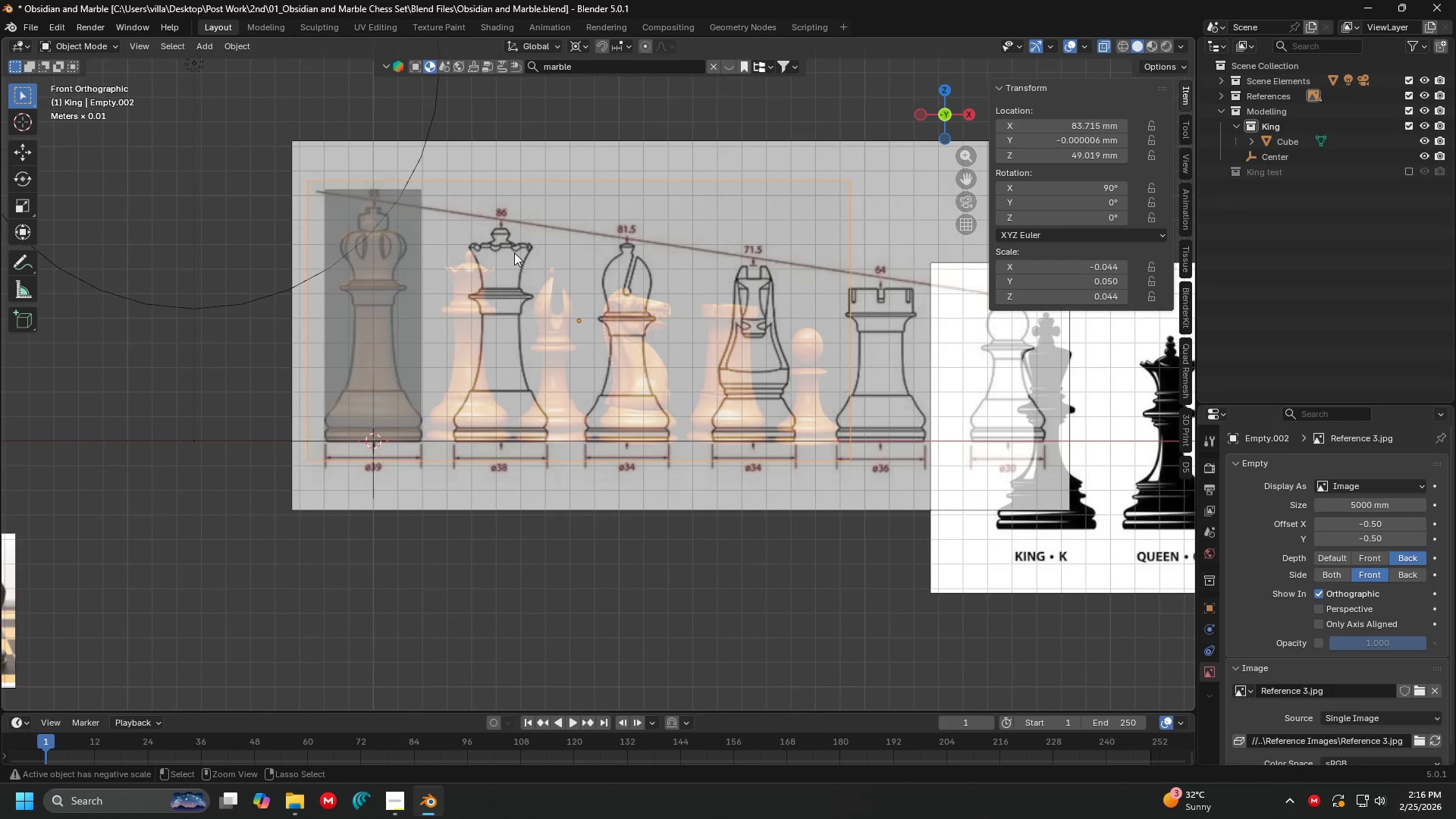 
key(Control+Z)
 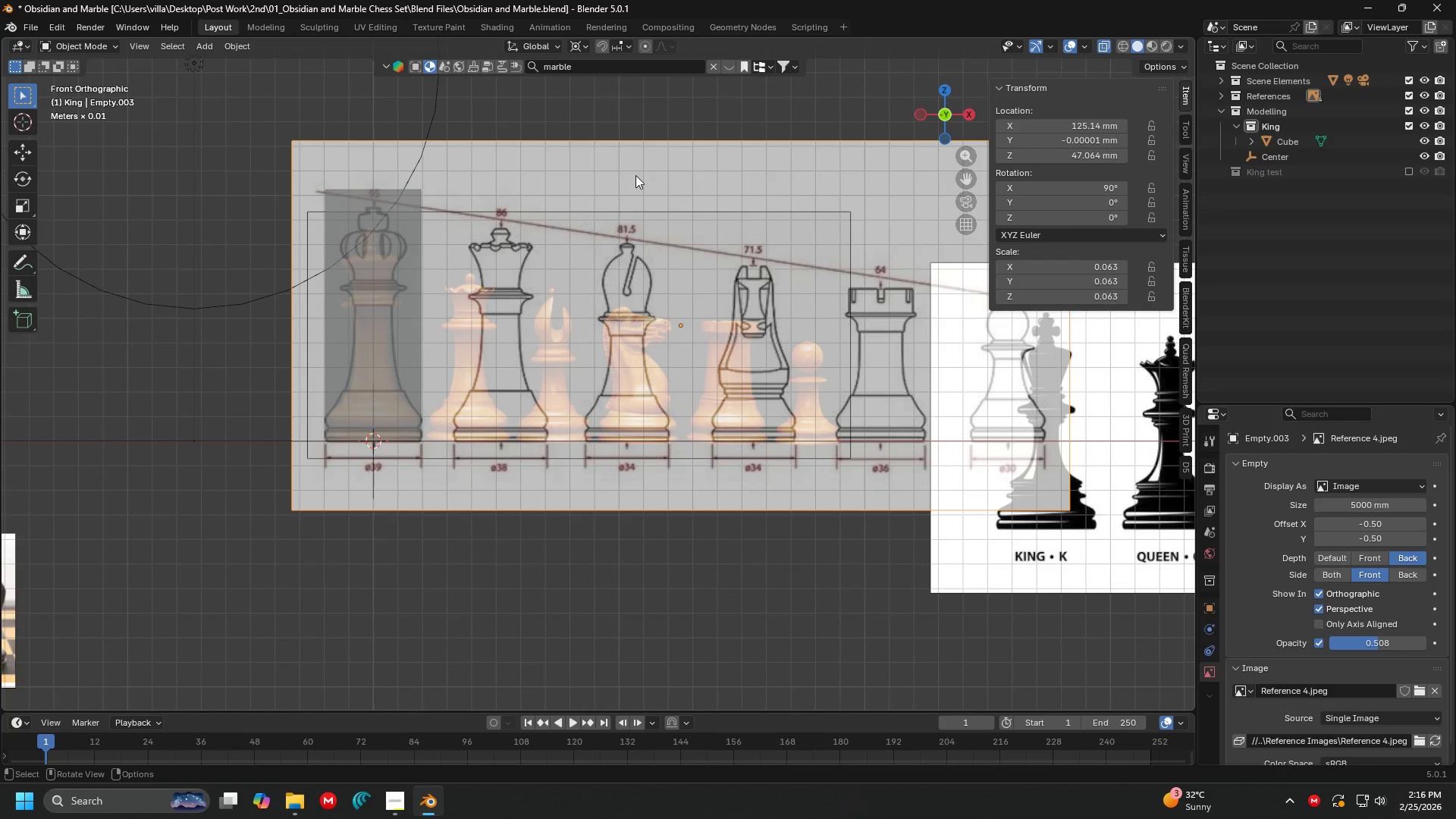 
key(H)
 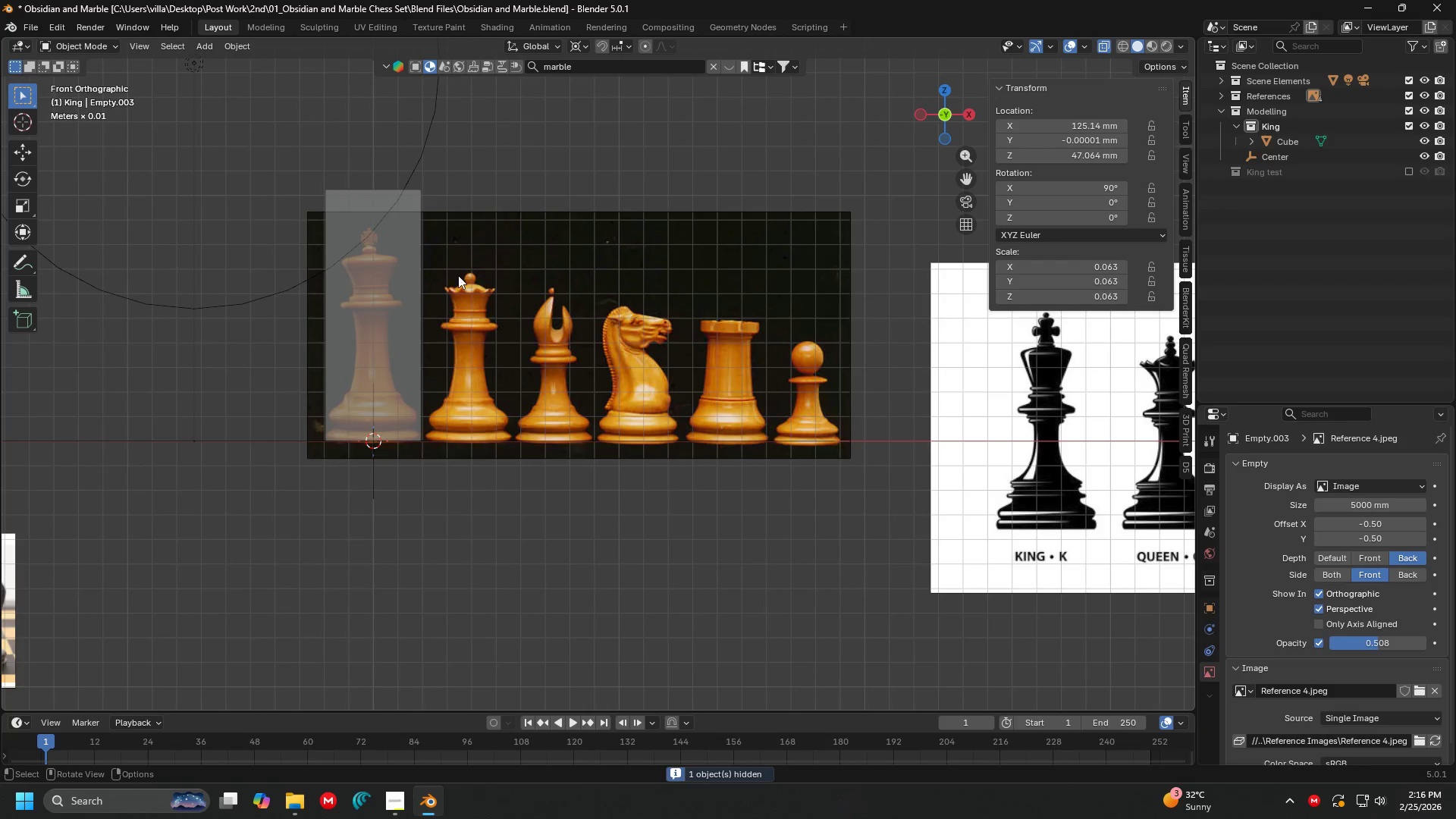 
hold_key(key=ShiftLeft, duration=0.39)
 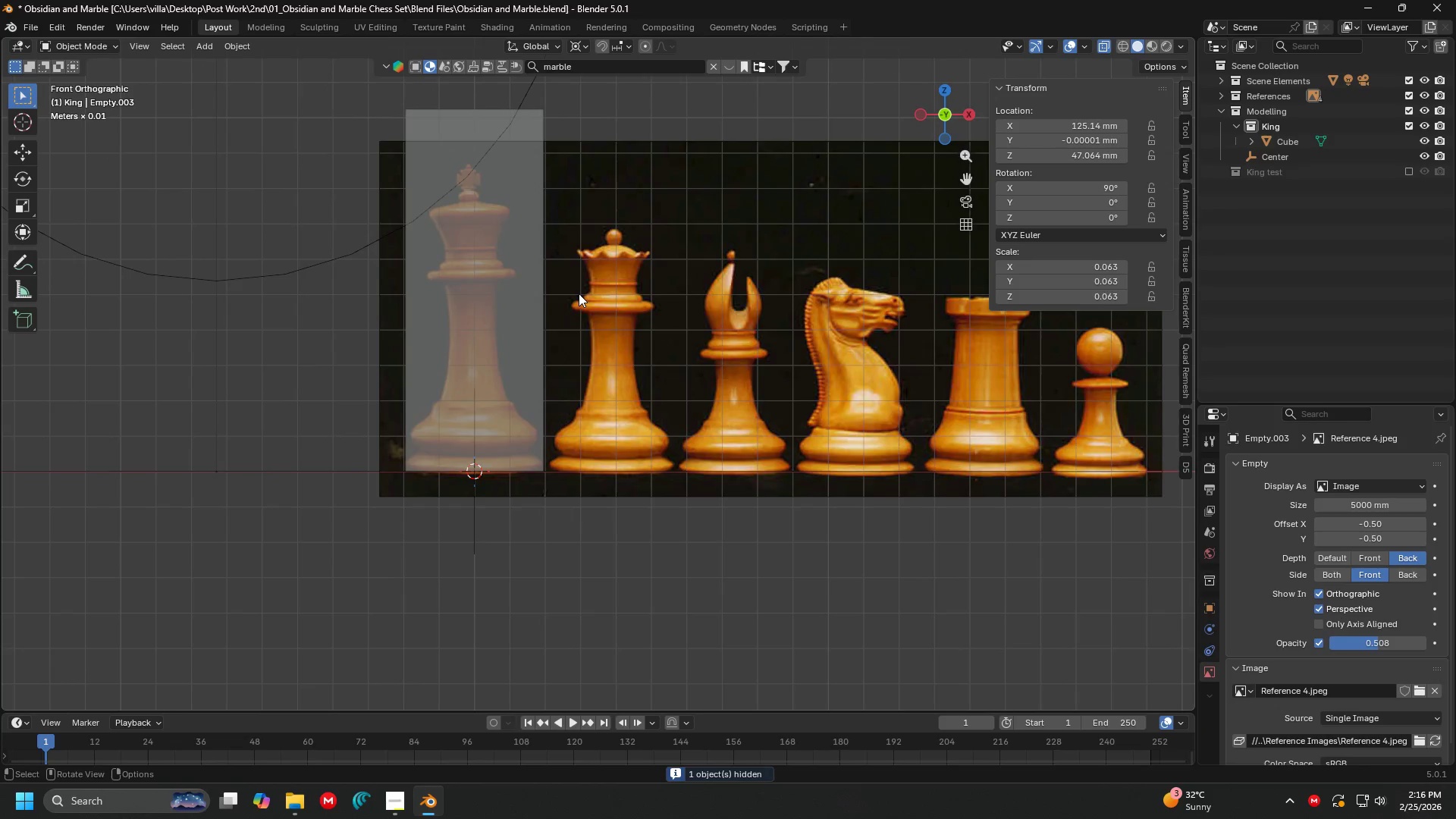 
scroll: coordinate [579, 293], scroll_direction: up, amount: 3.0
 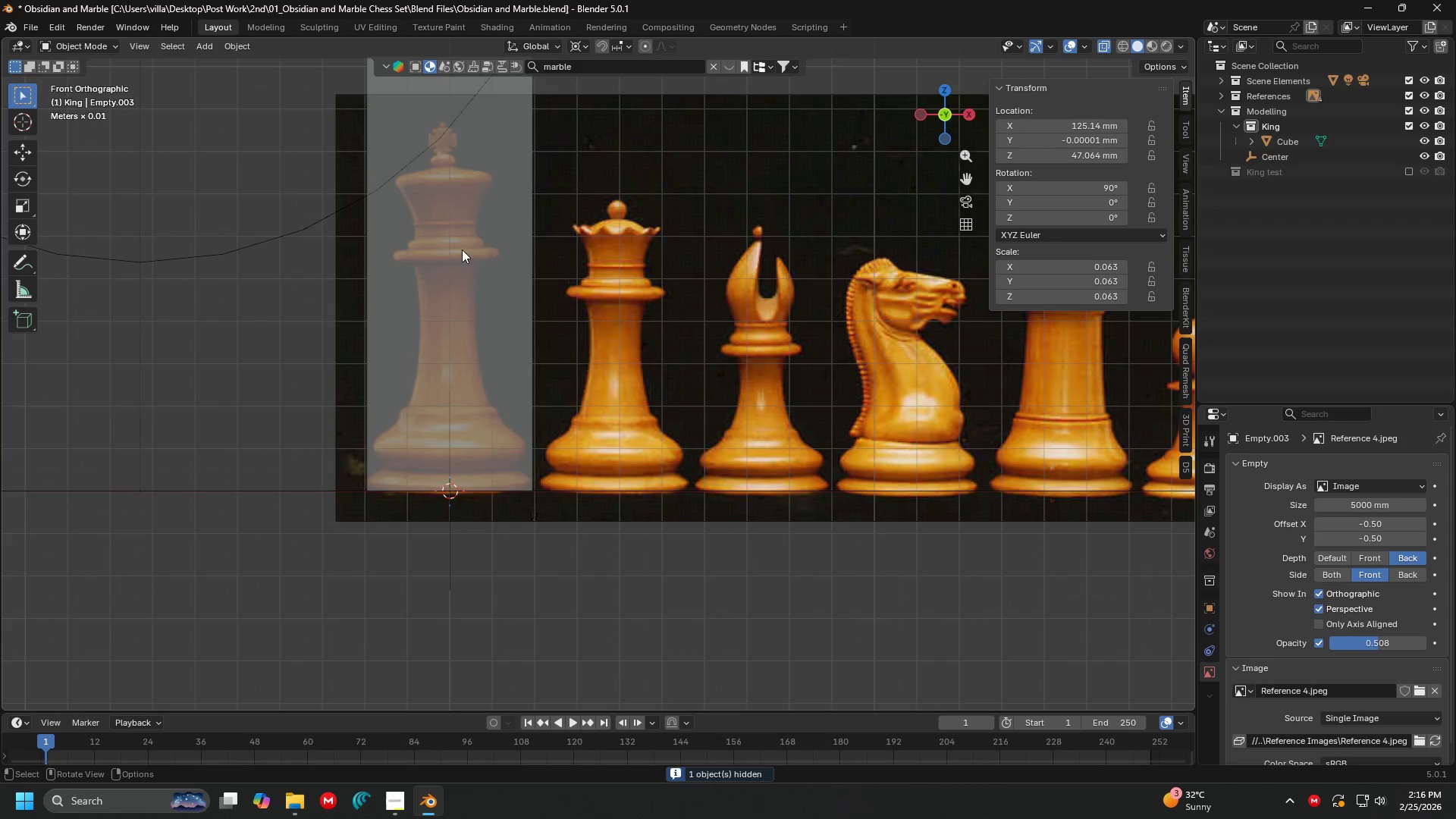 
hold_key(key=ShiftLeft, duration=1.5)
 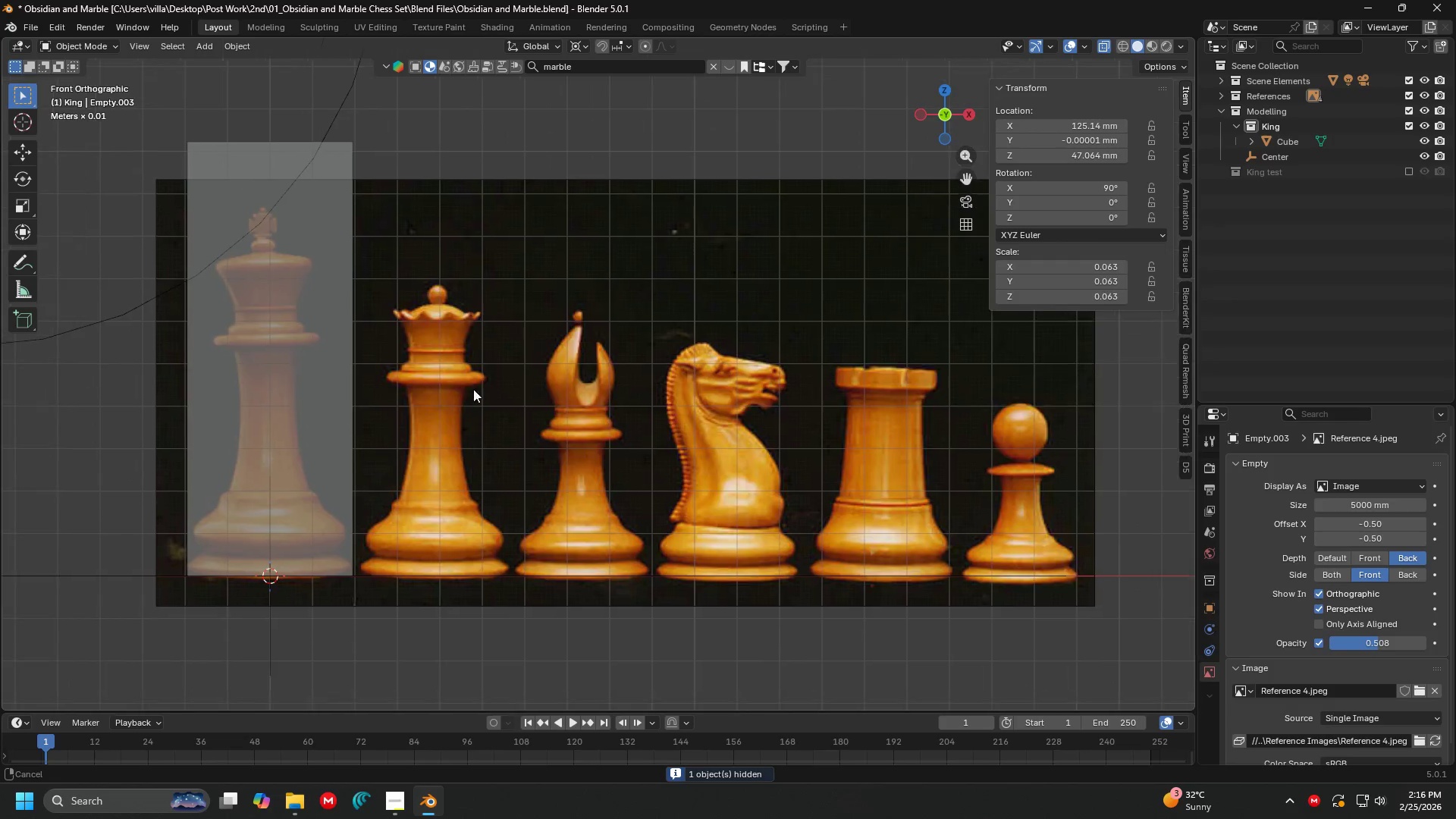 
hold_key(key=ShiftLeft, duration=1.19)
 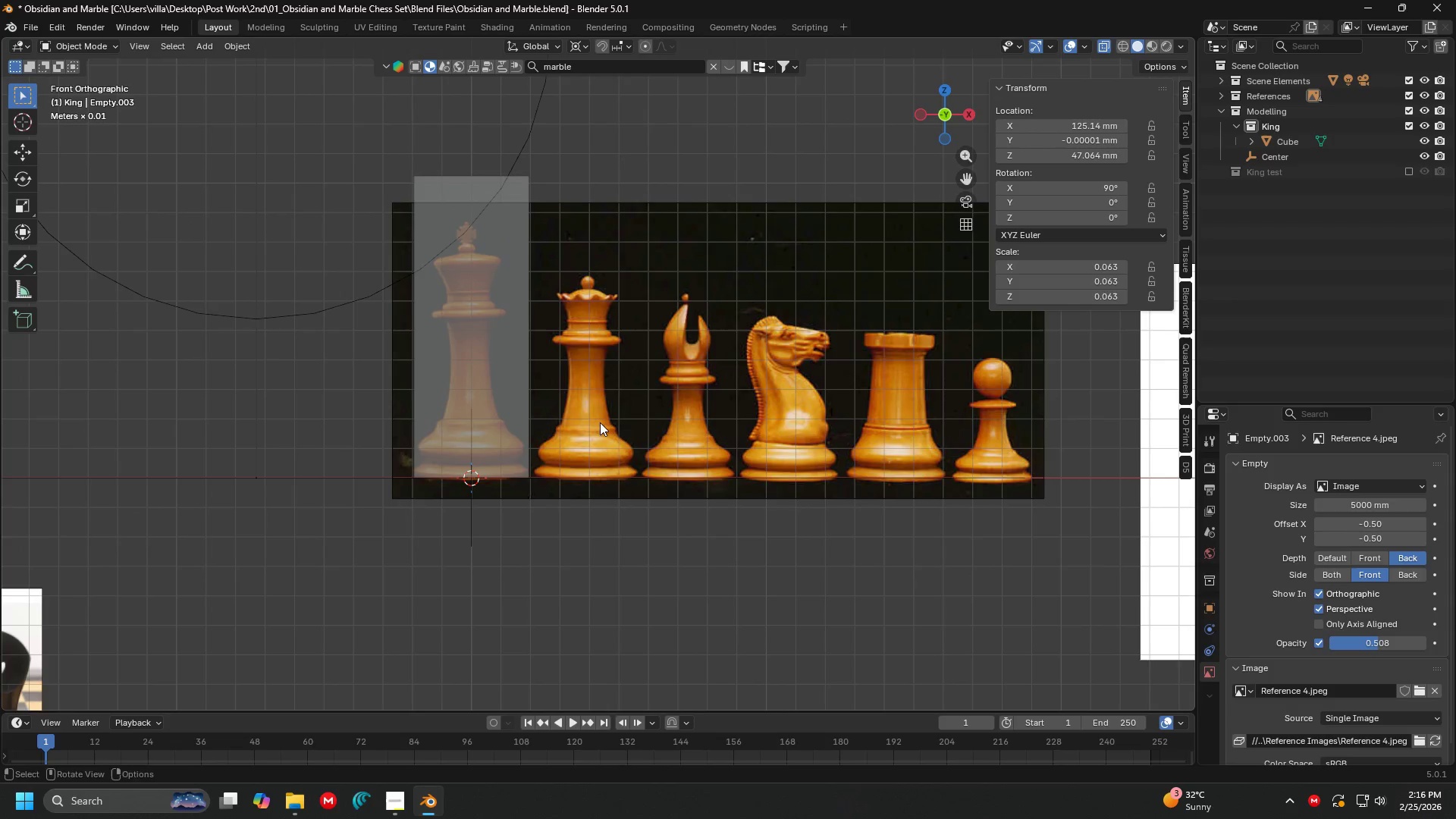 
hold_key(key=ShiftLeft, duration=0.38)
 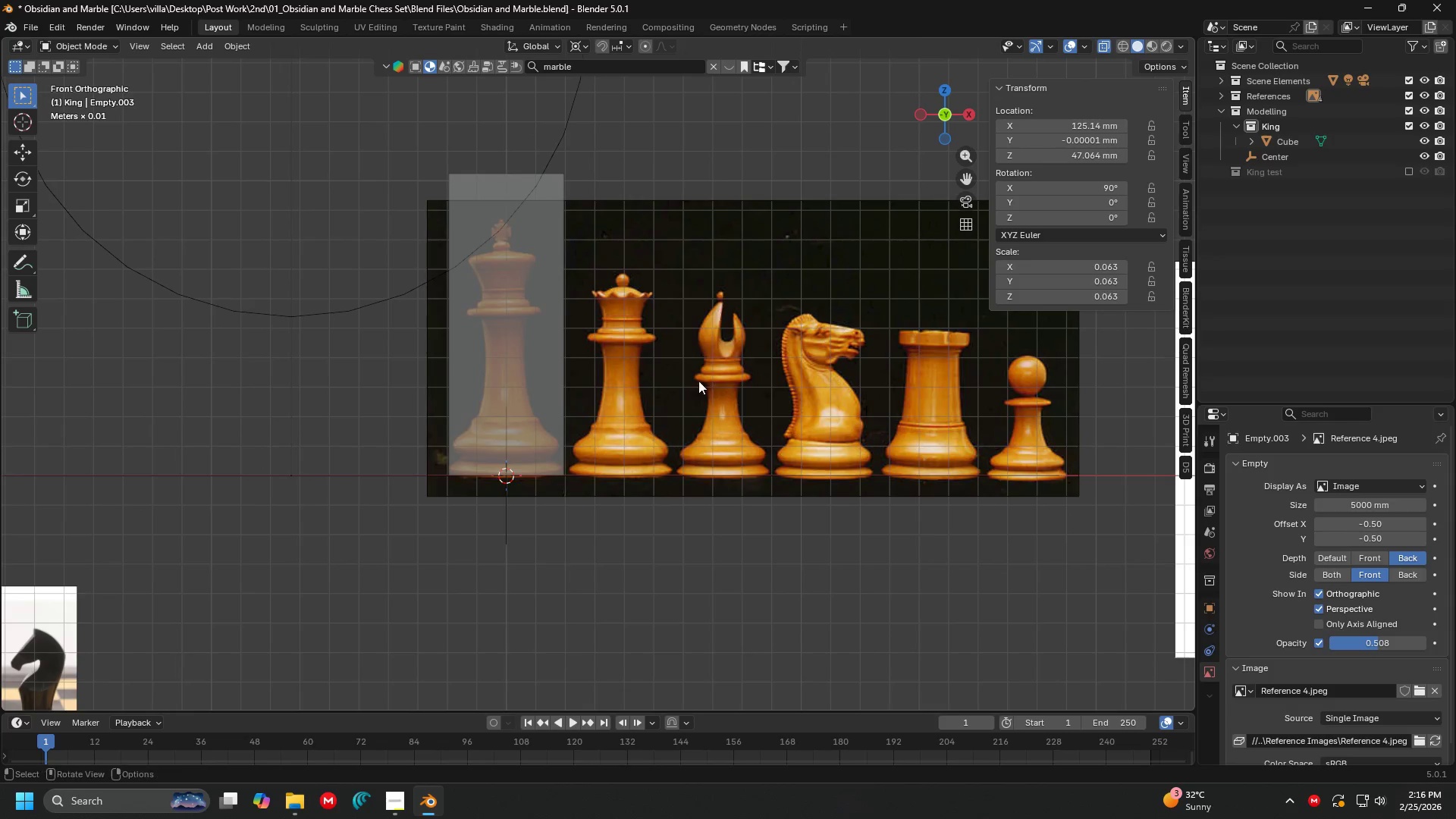 
scroll: coordinate [627, 435], scroll_direction: down, amount: 3.0
 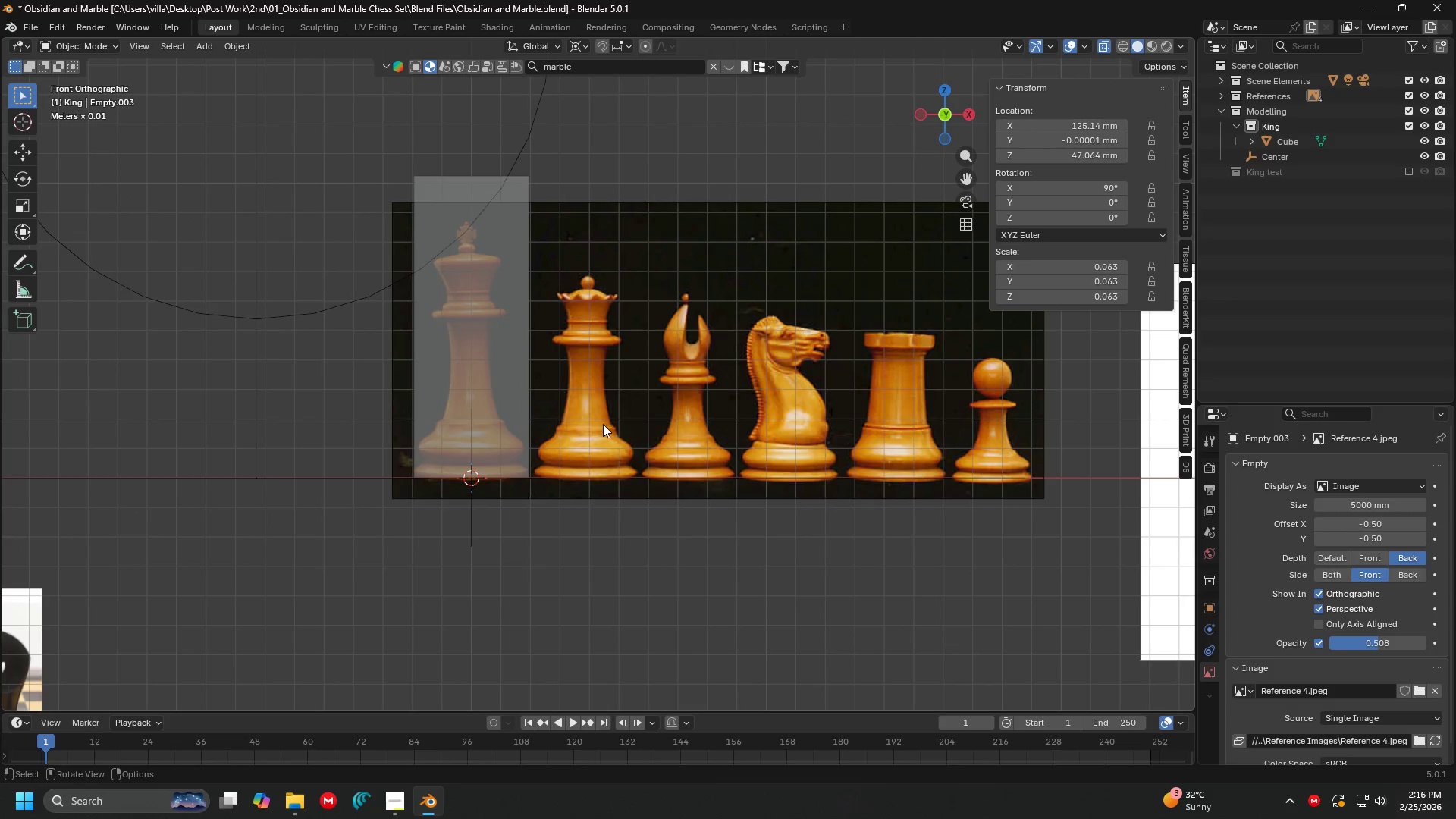 
left_click([700, 378])
 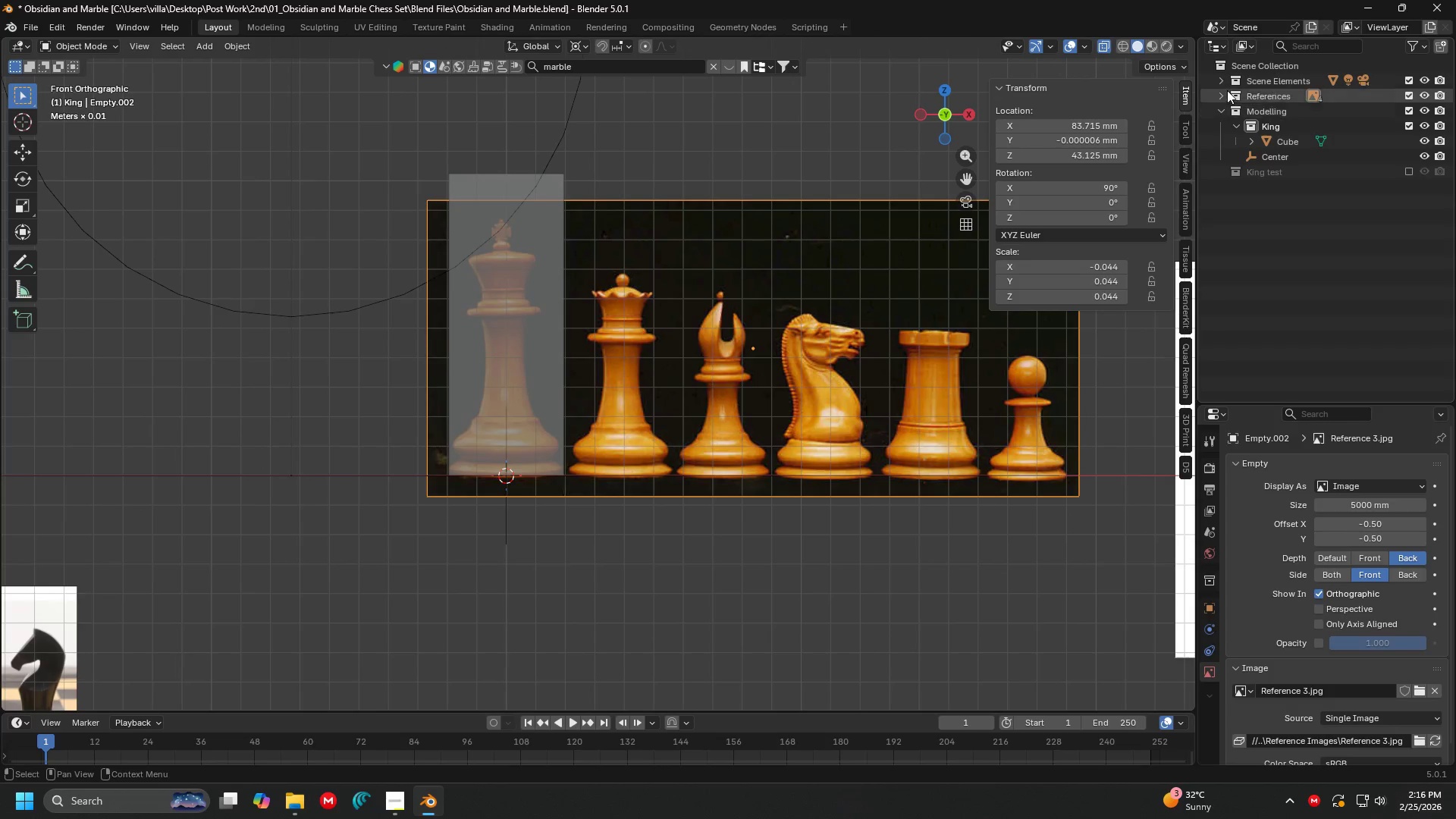 
left_click([1217, 96])
 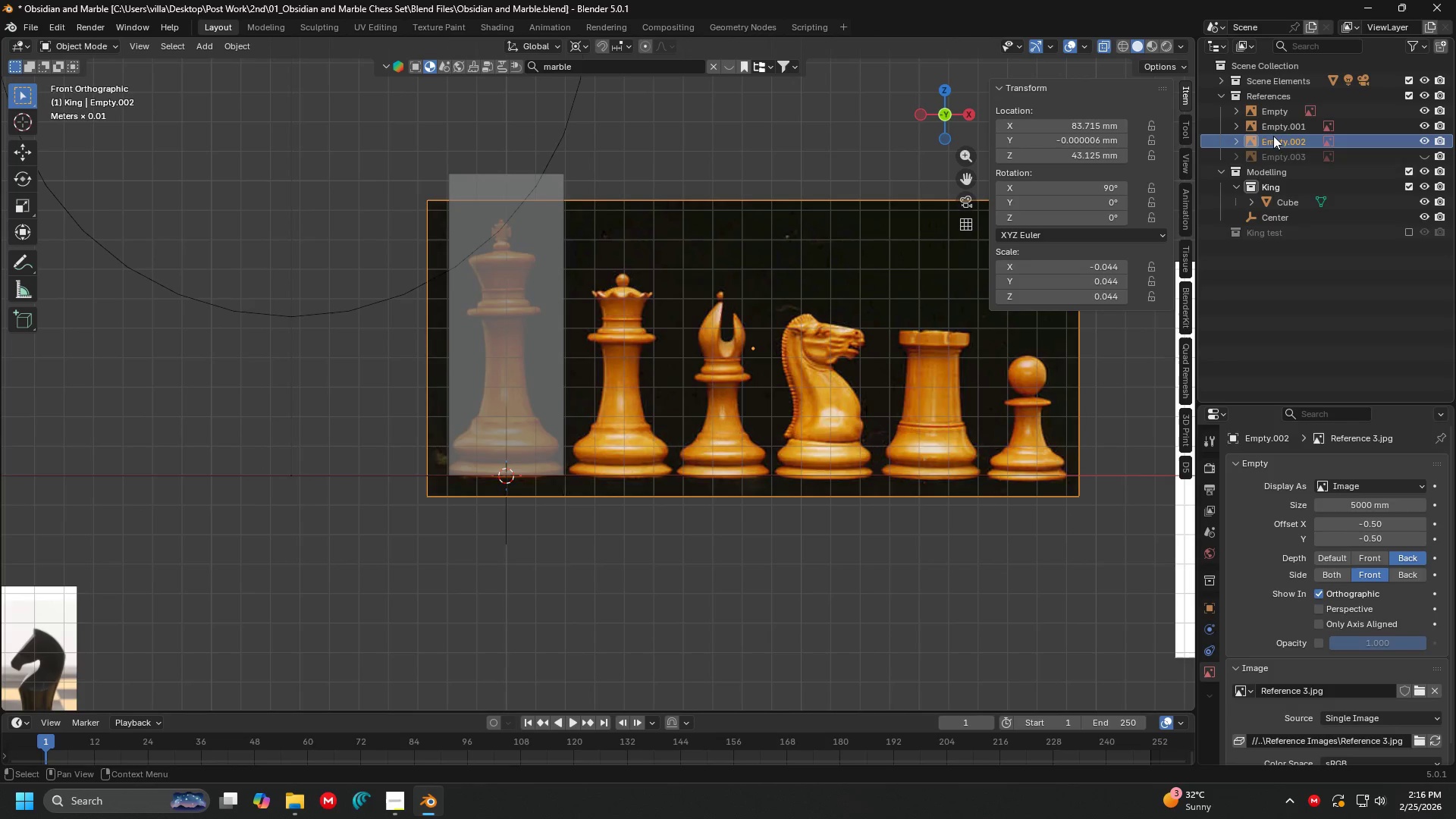 
double_click([1275, 139])
 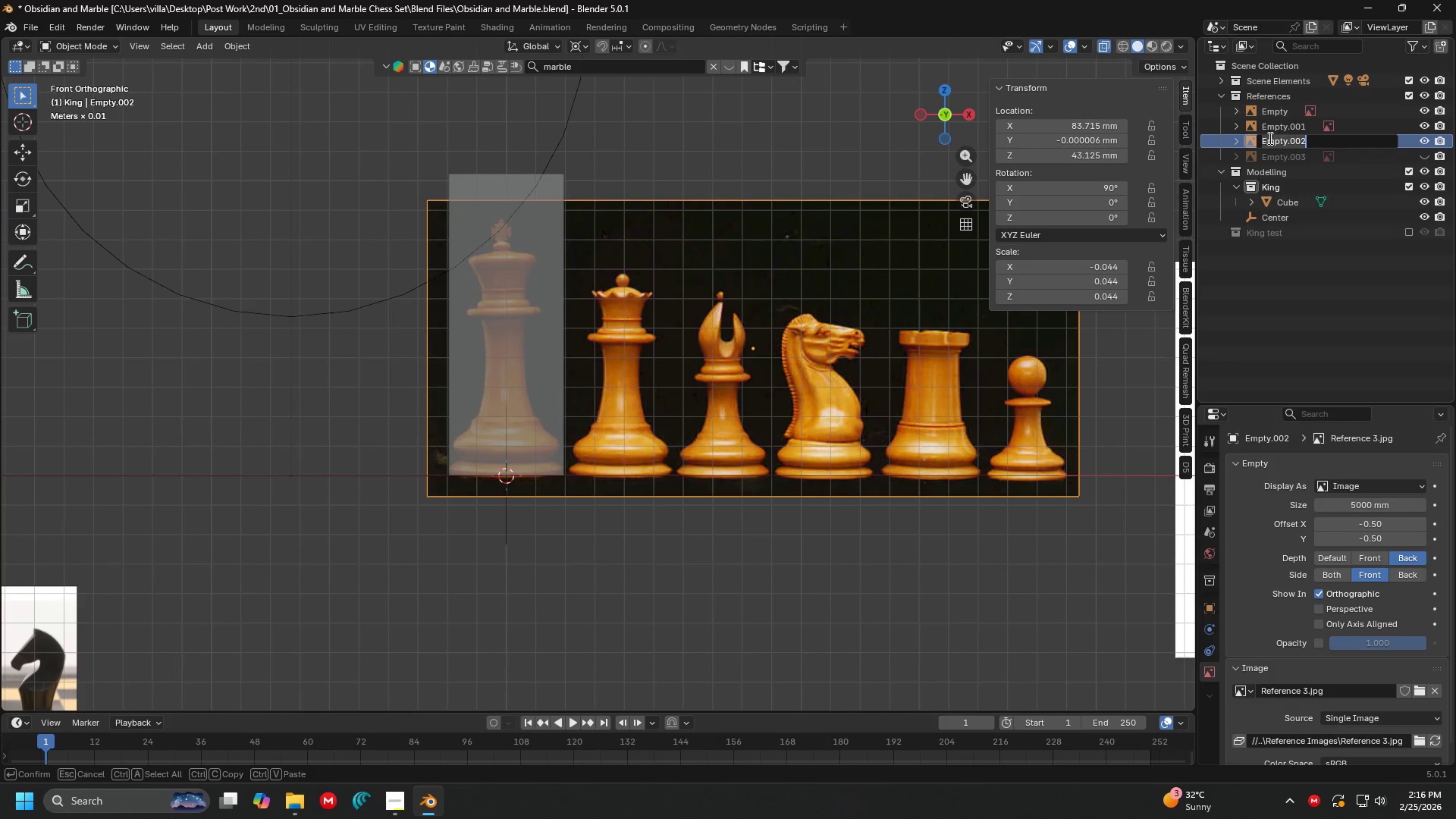 
type(Staunton Set)
 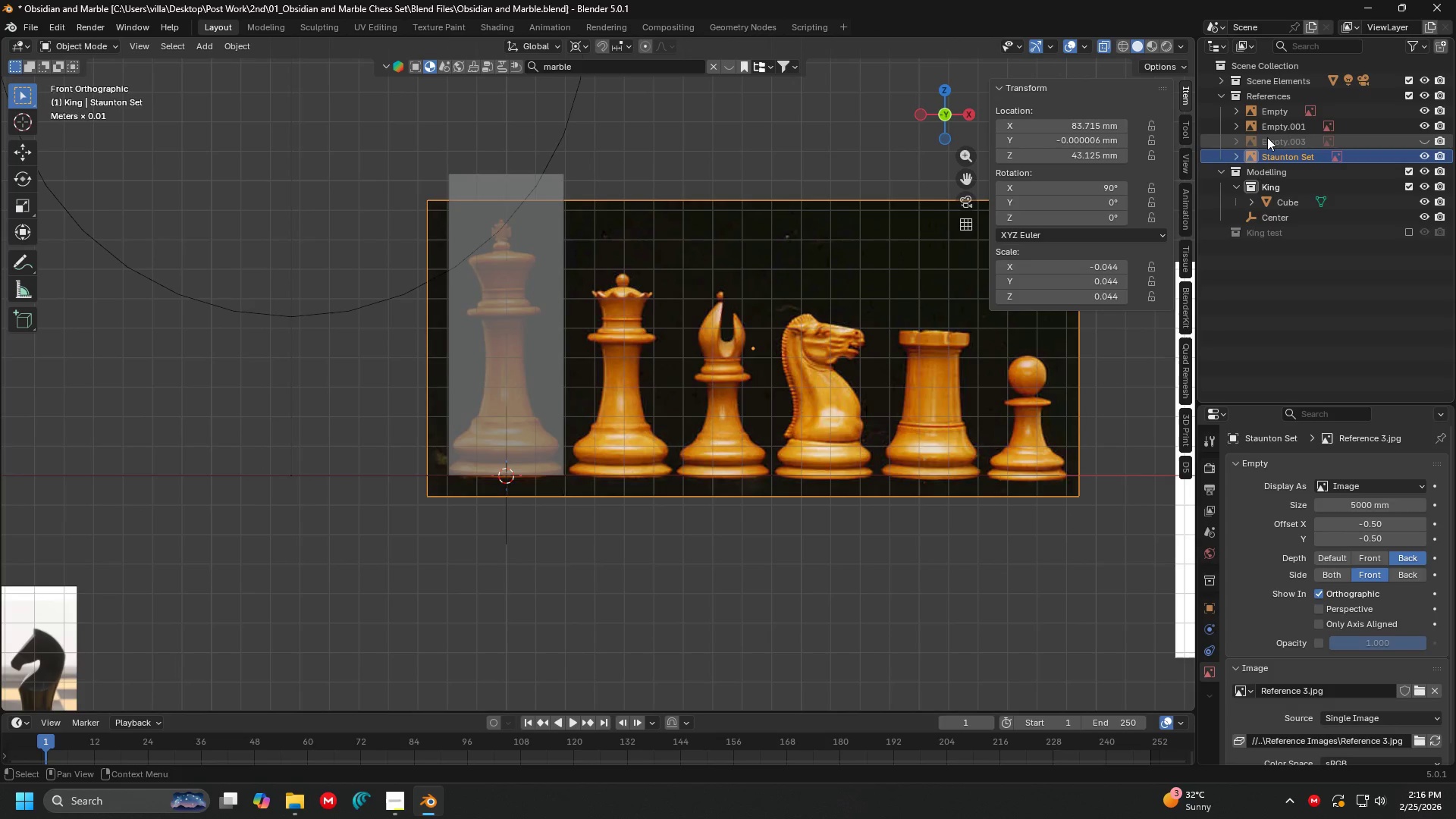 
key(Enter)
 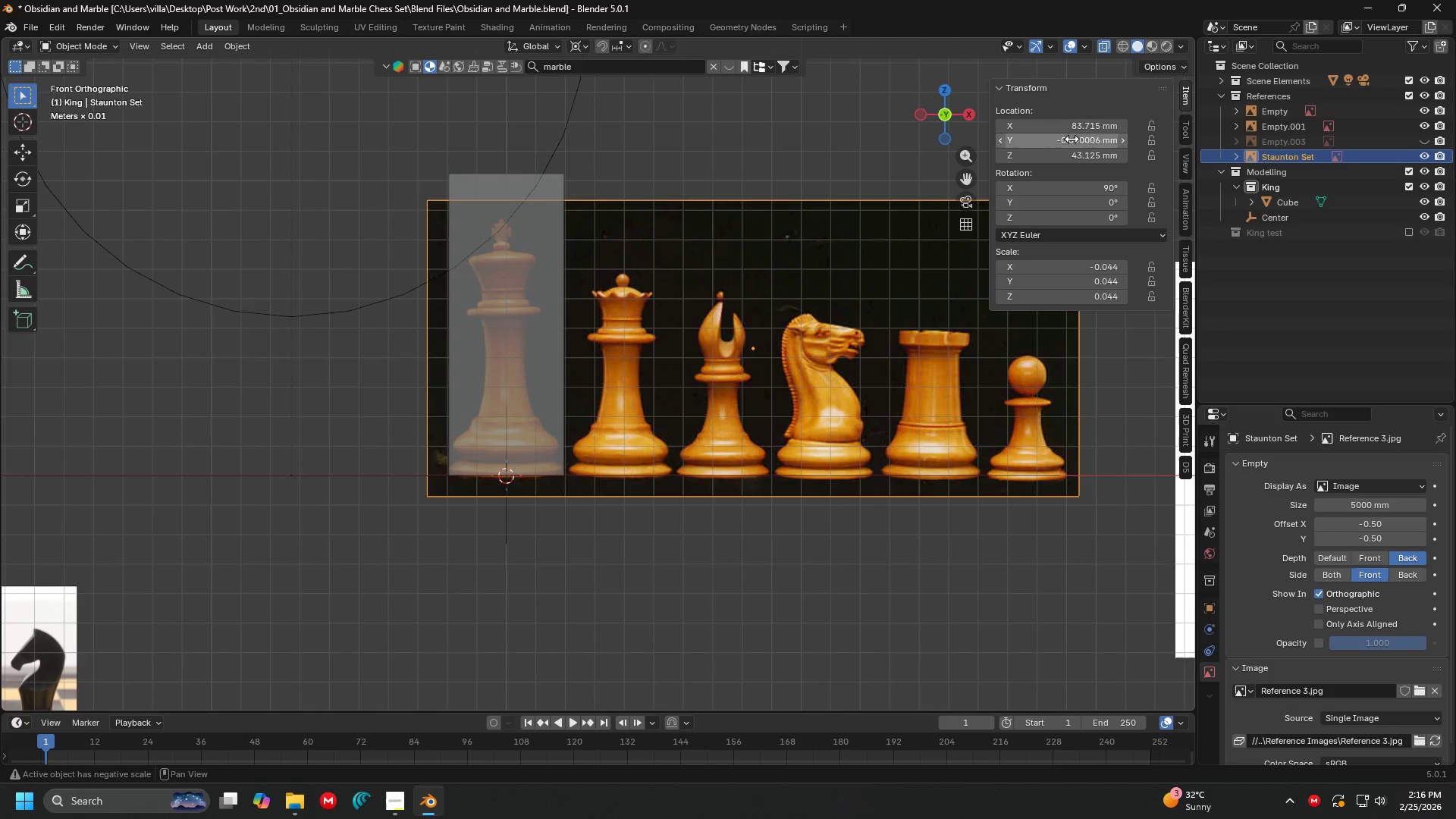 
left_click([777, 132])
 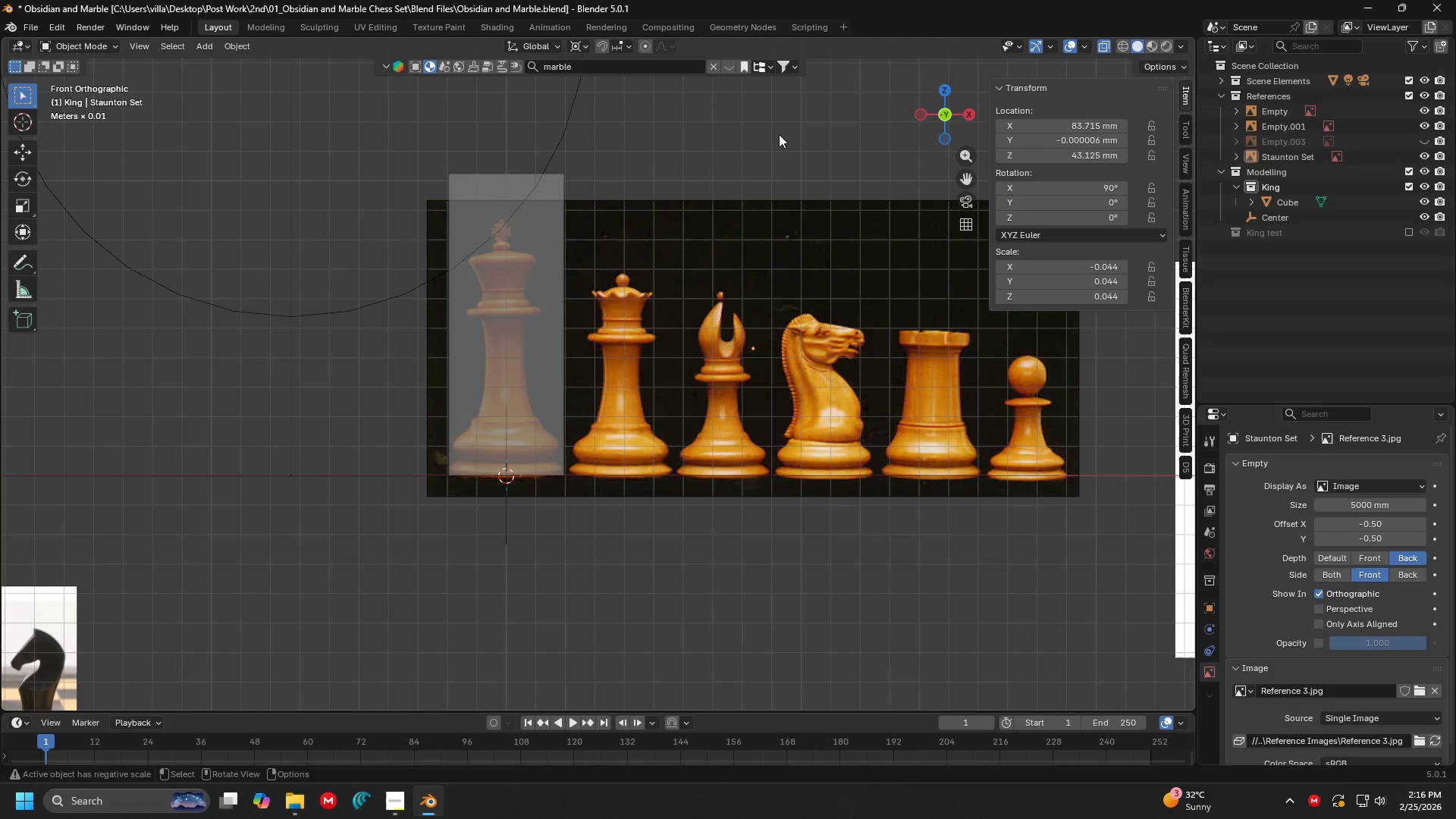 
scroll: coordinate [781, 139], scroll_direction: up, amount: 2.0
 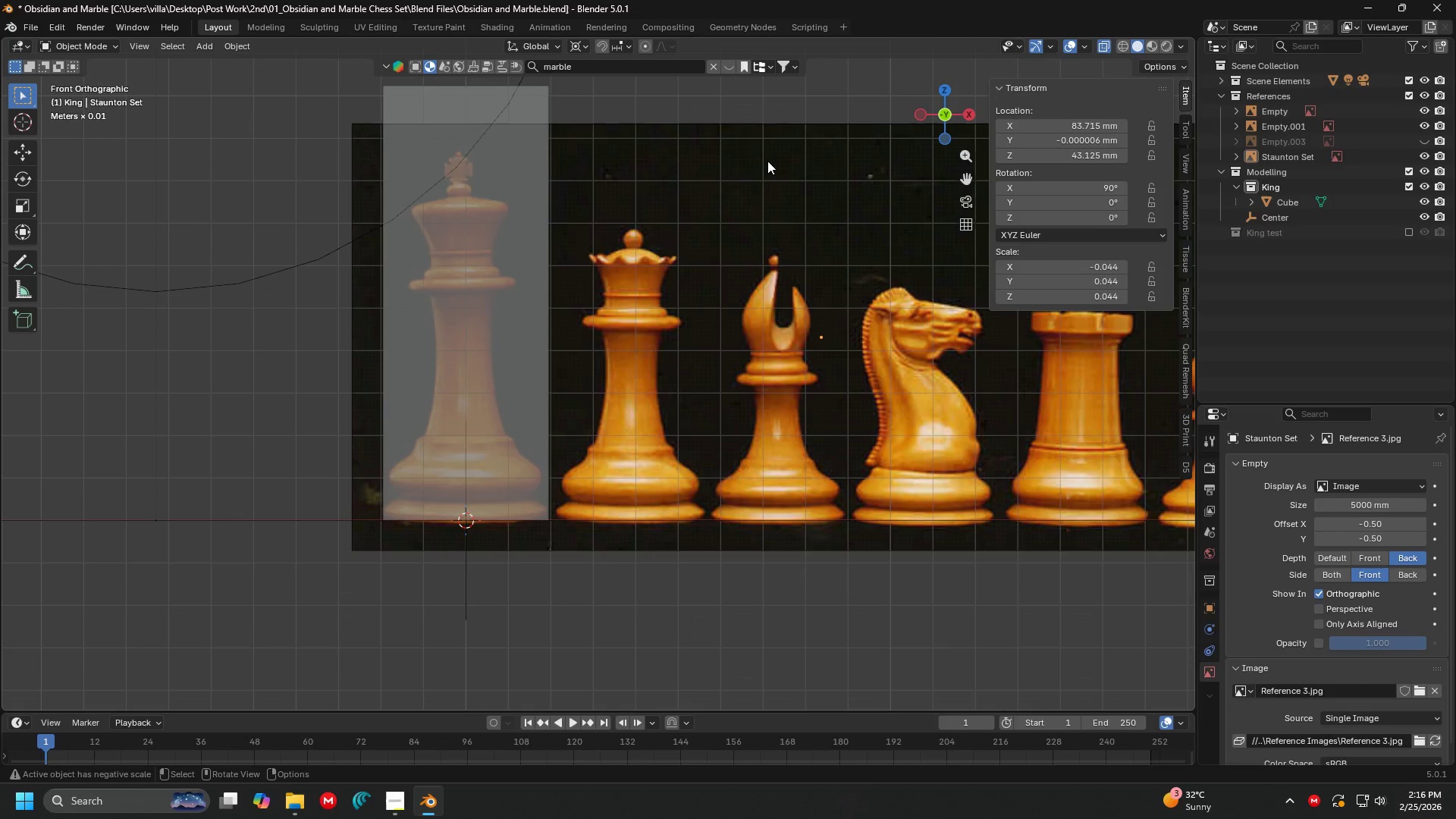 
key(N)
 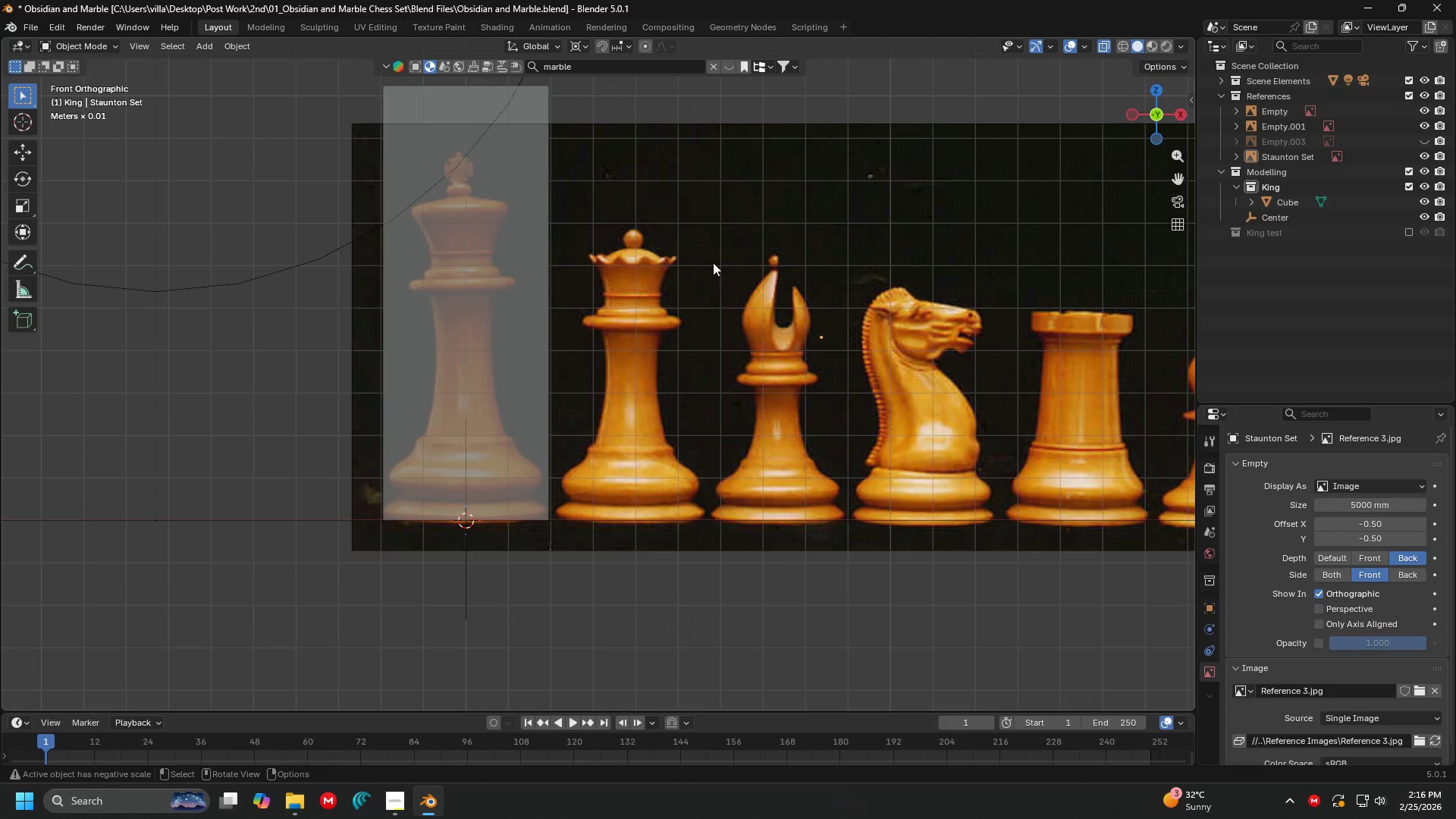 
hold_key(key=ShiftLeft, duration=1.52)
 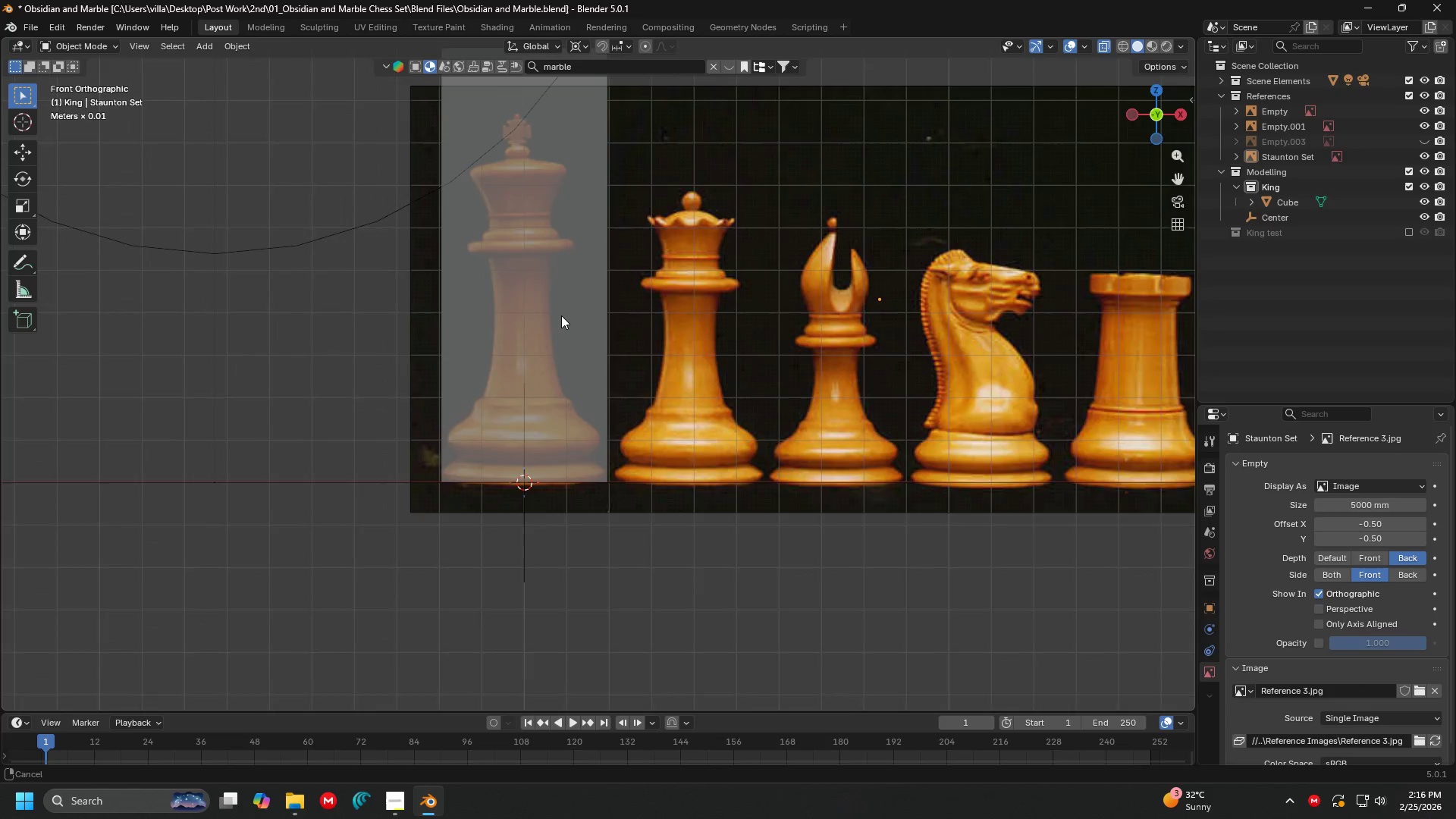 
hold_key(key=ShiftLeft, duration=0.83)
 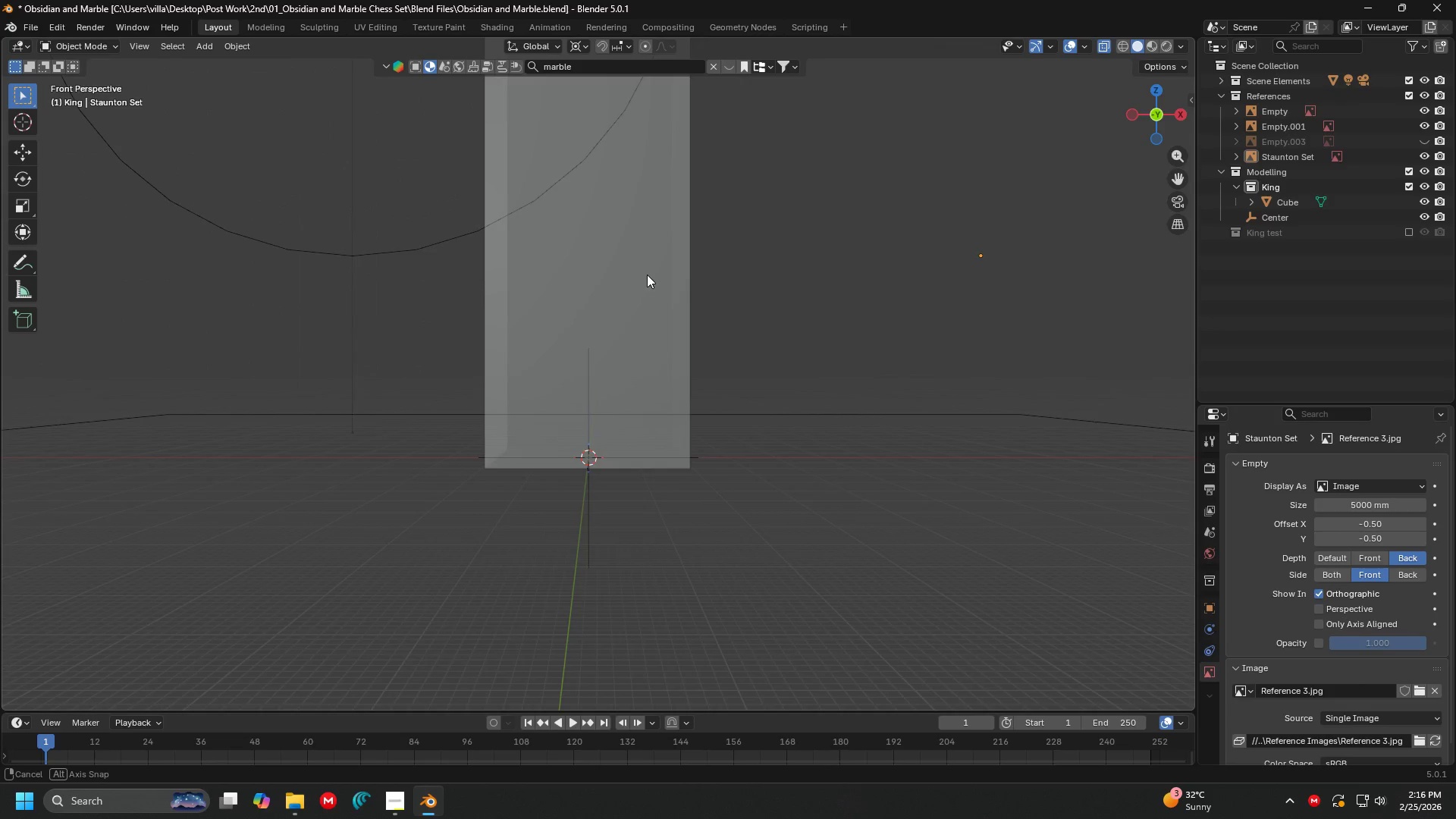 
hold_key(key=ShiftLeft, duration=5.95)
scroll: coordinate [615, 312], scroll_direction: down, amount: 4.0
 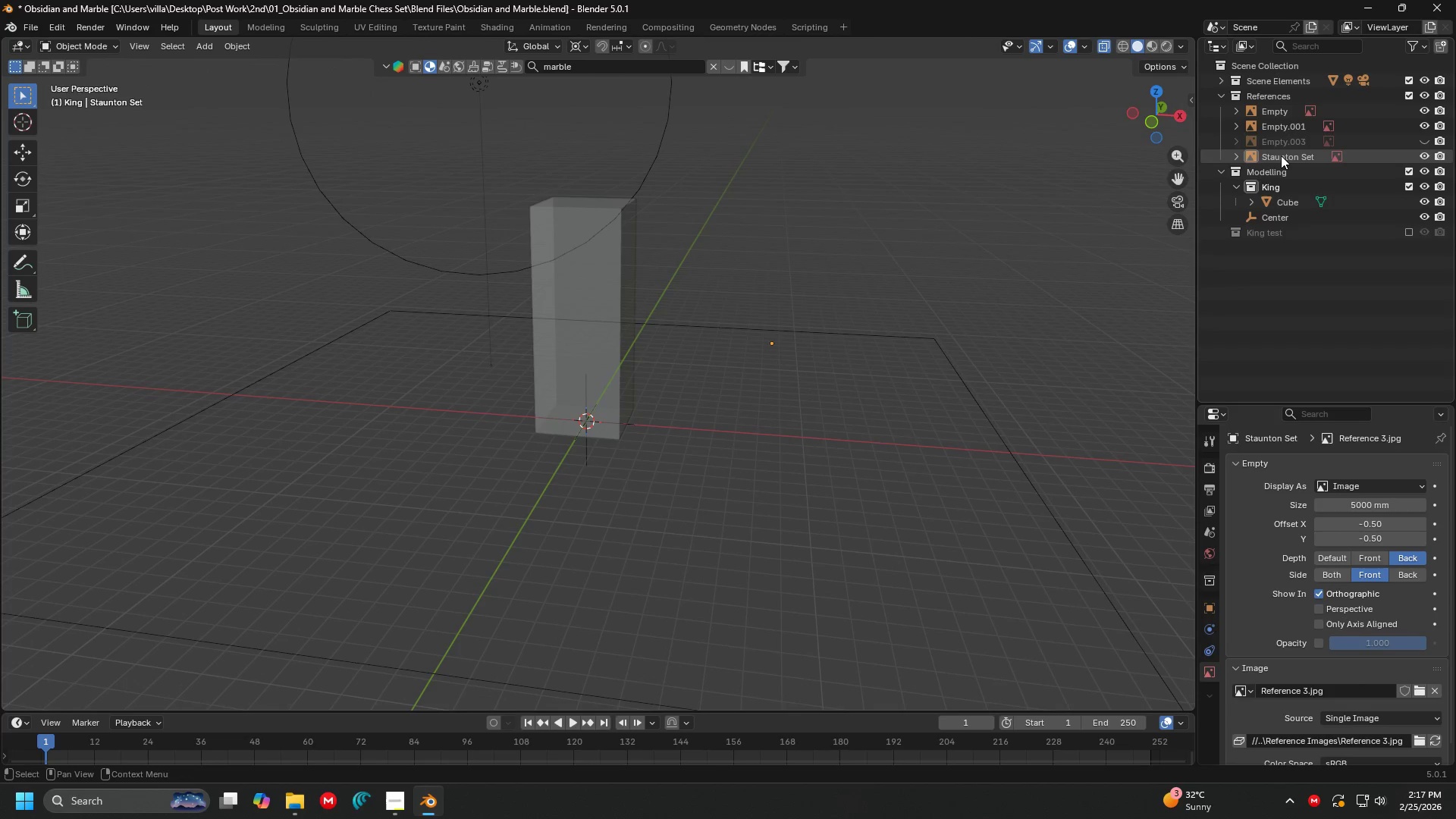 
left_click([1282, 155])
 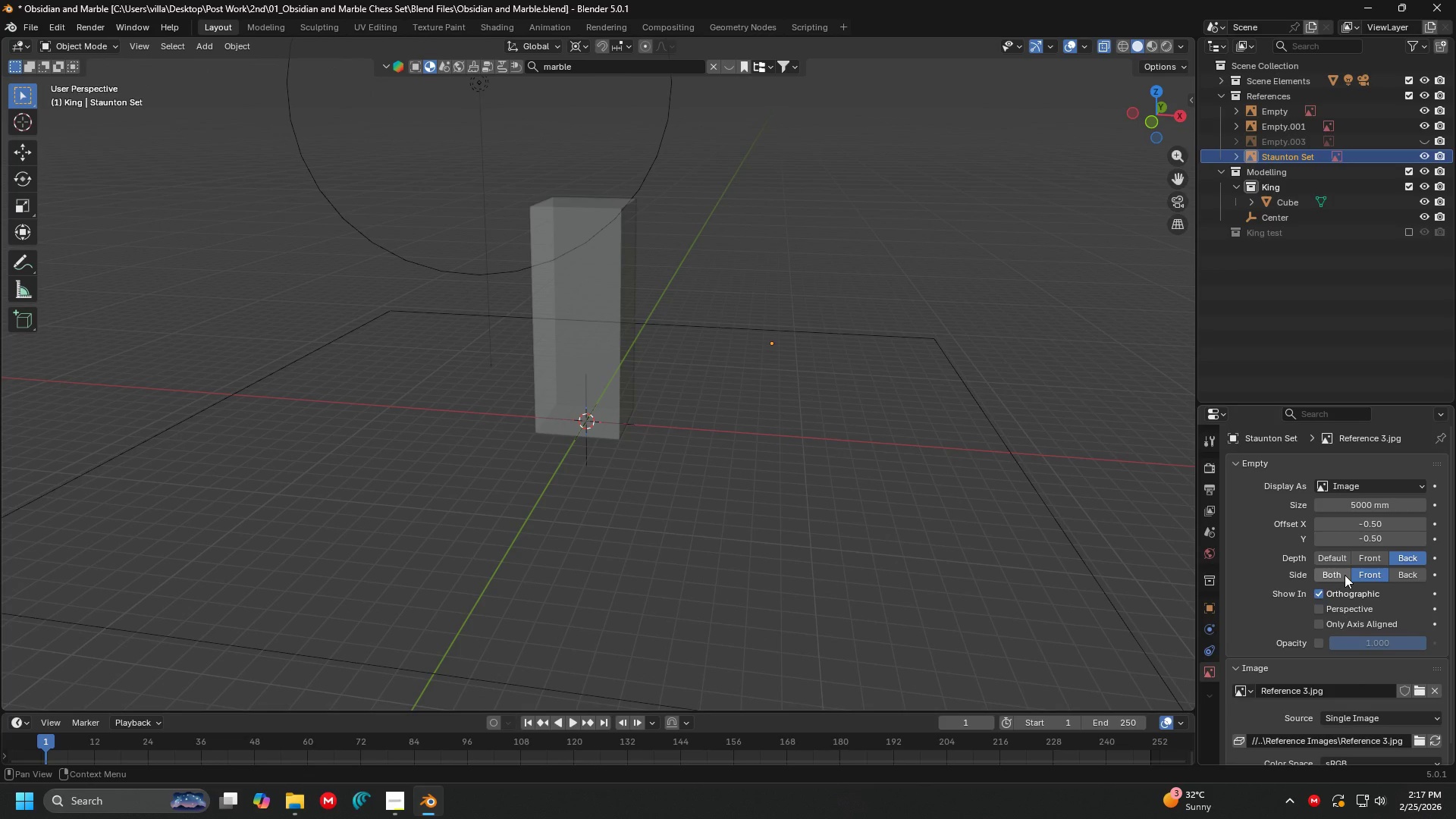 
left_click([1335, 607])
 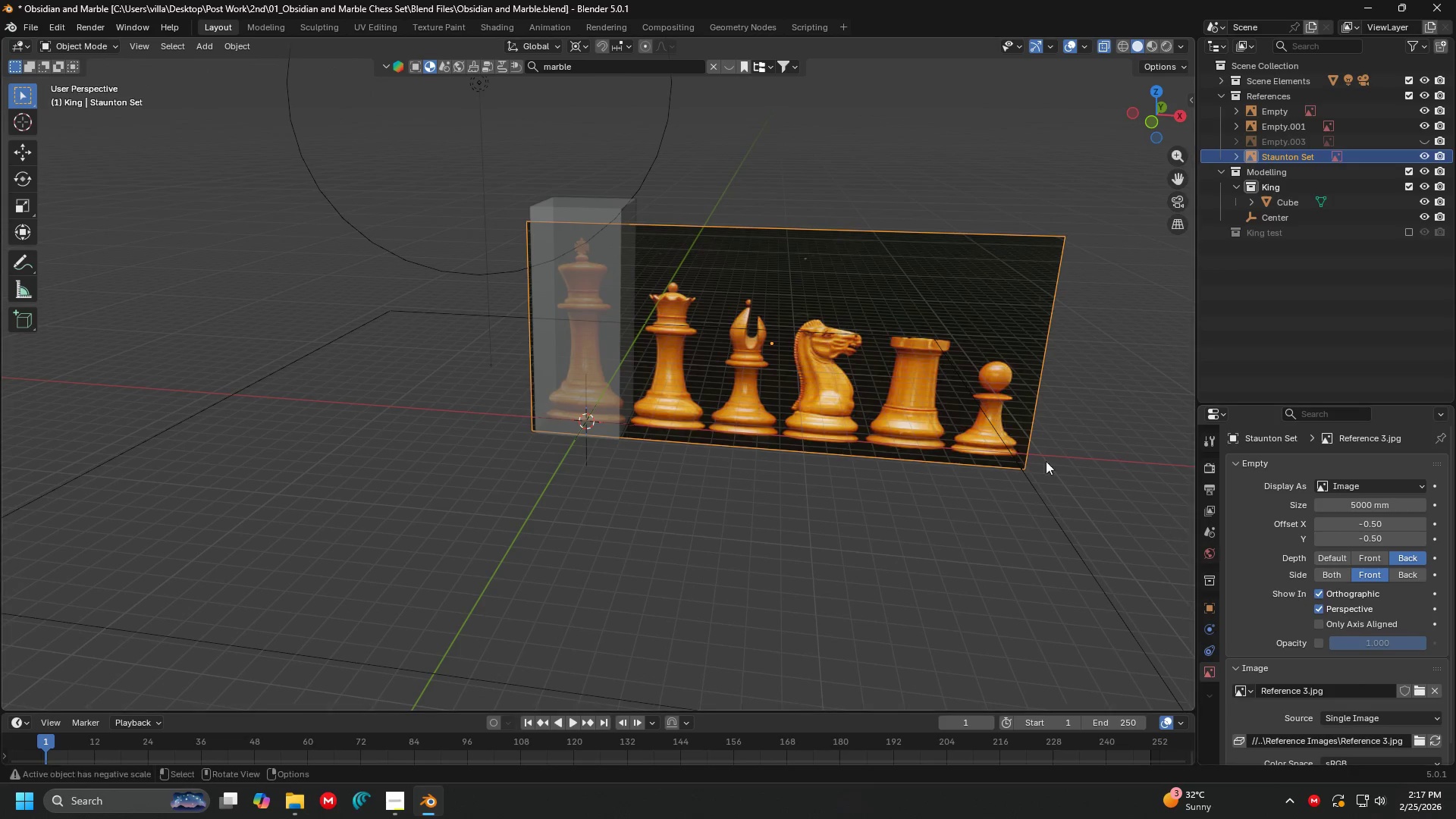 
scroll: coordinate [976, 416], scroll_direction: down, amount: 1.0
 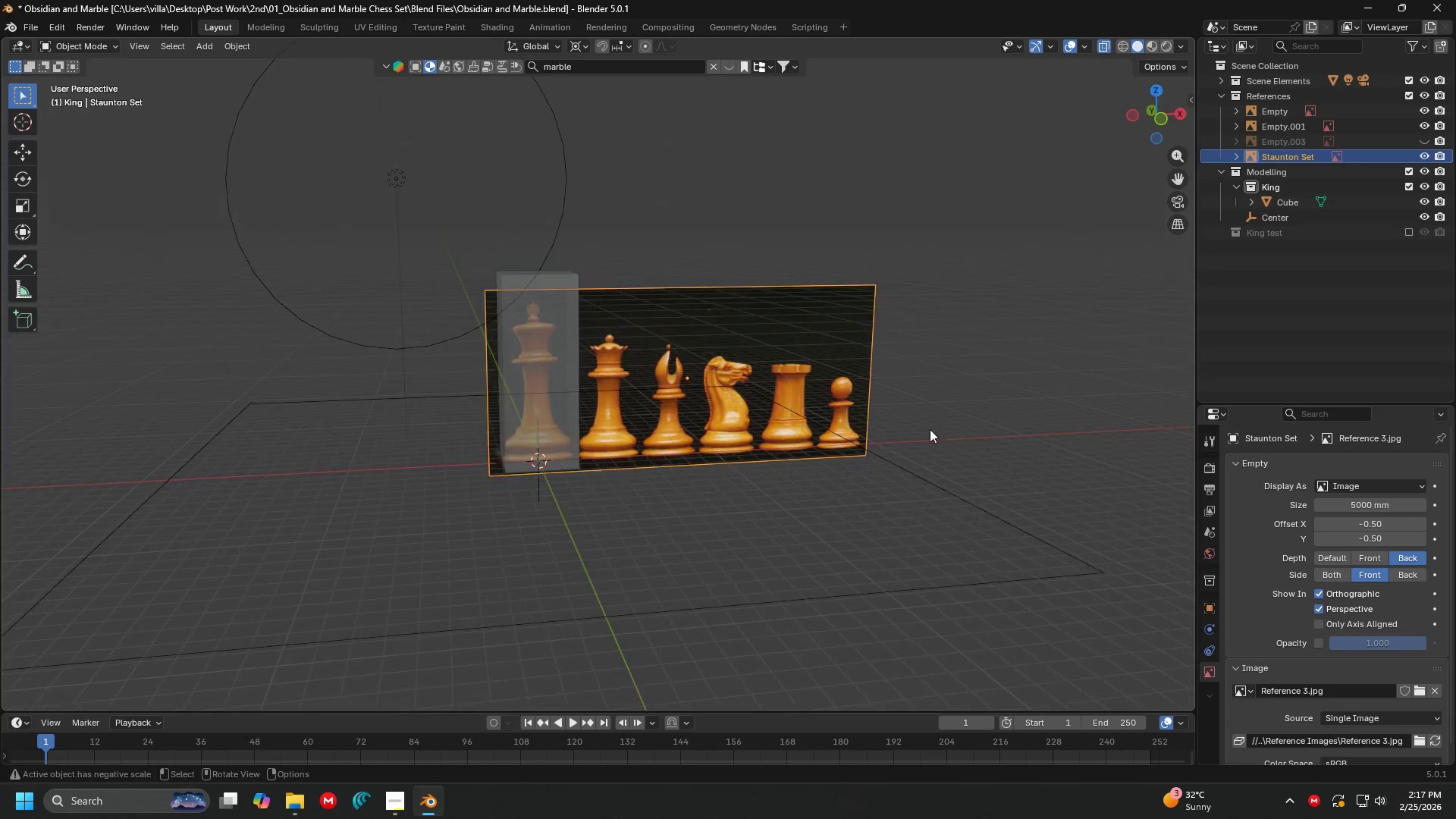 
left_click([789, 230])
 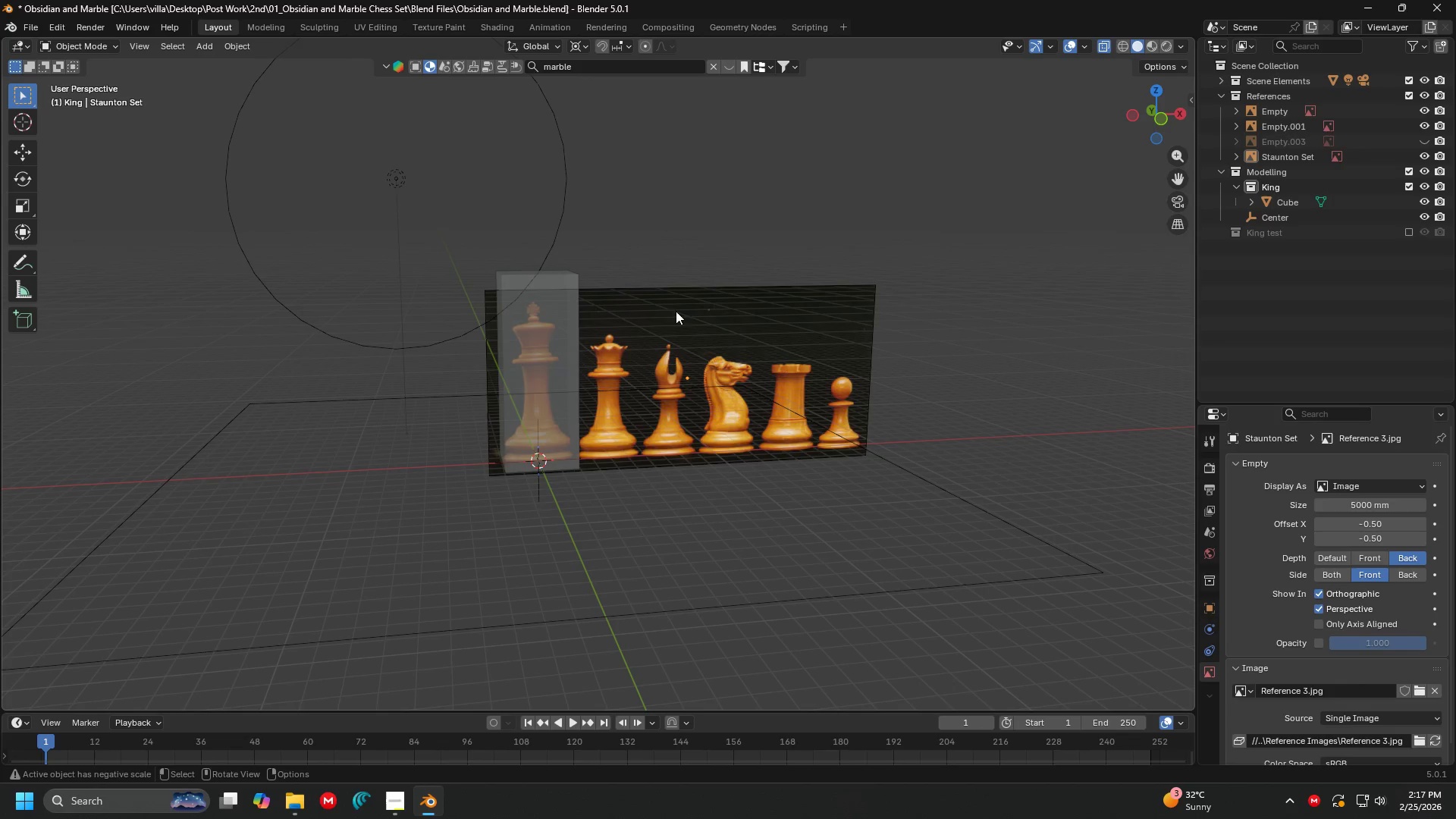 
scroll: coordinate [612, 353], scroll_direction: up, amount: 2.0
 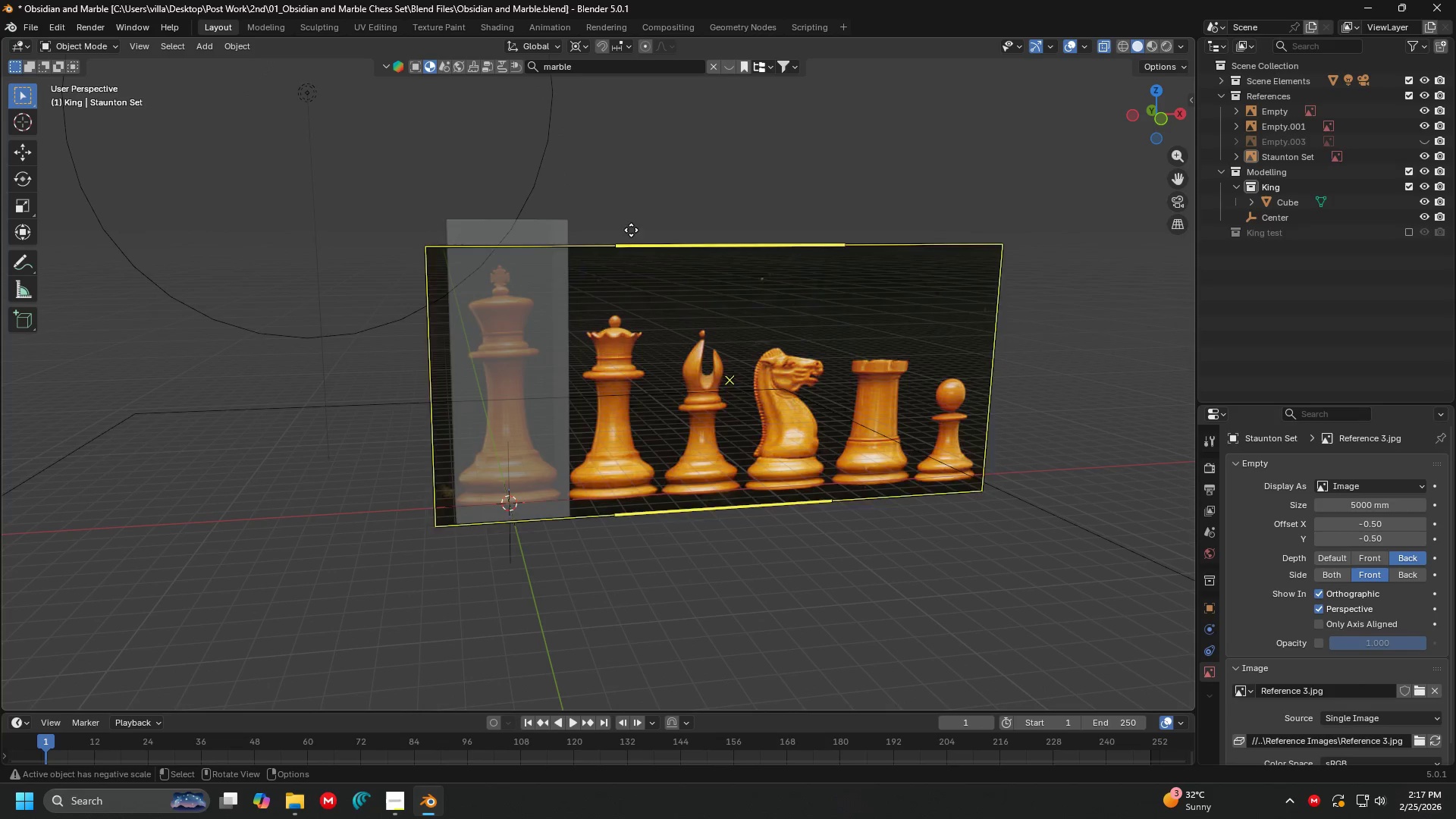 
left_click([656, 177])
 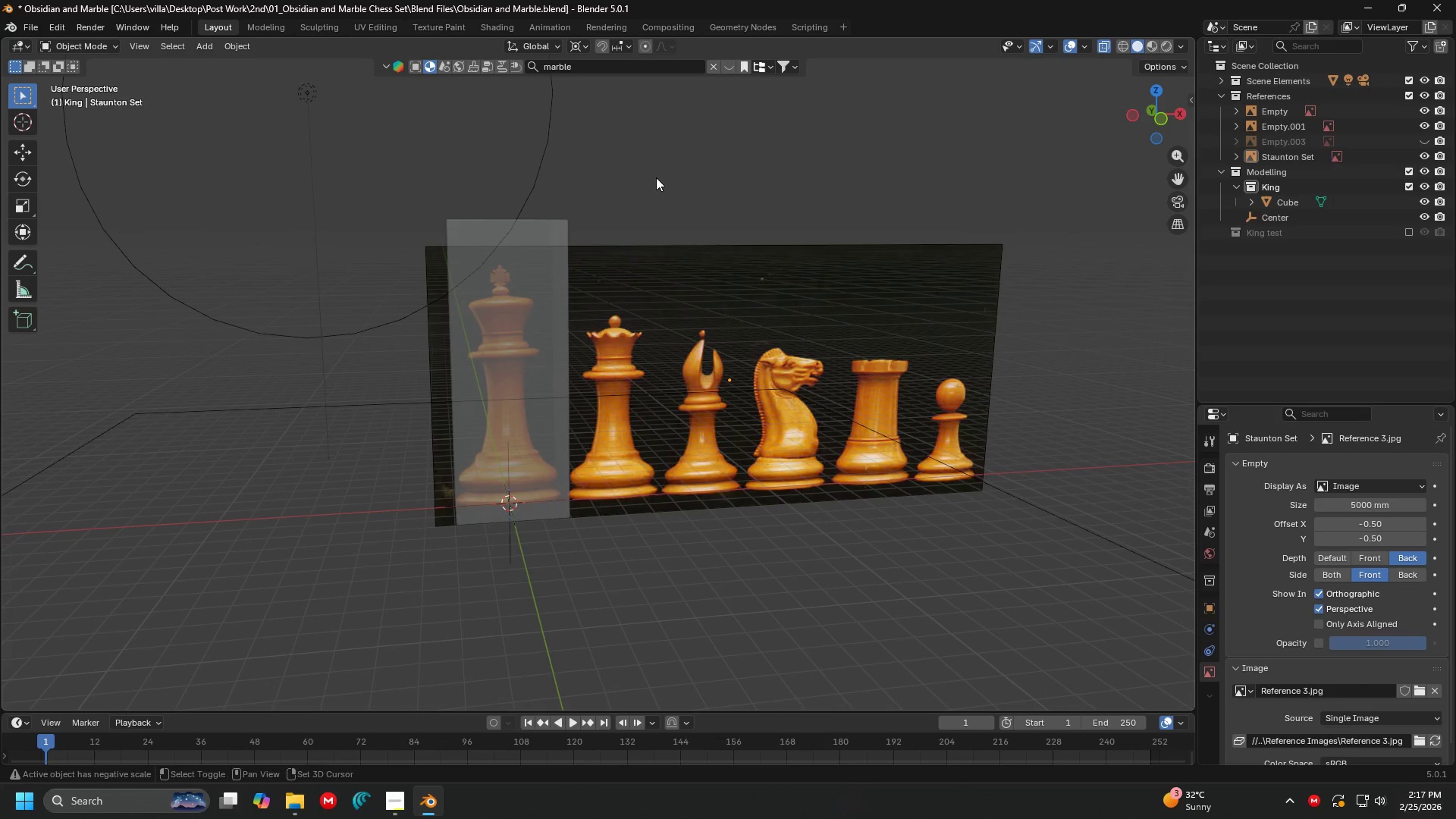 
key(Shift+ShiftLeft)
 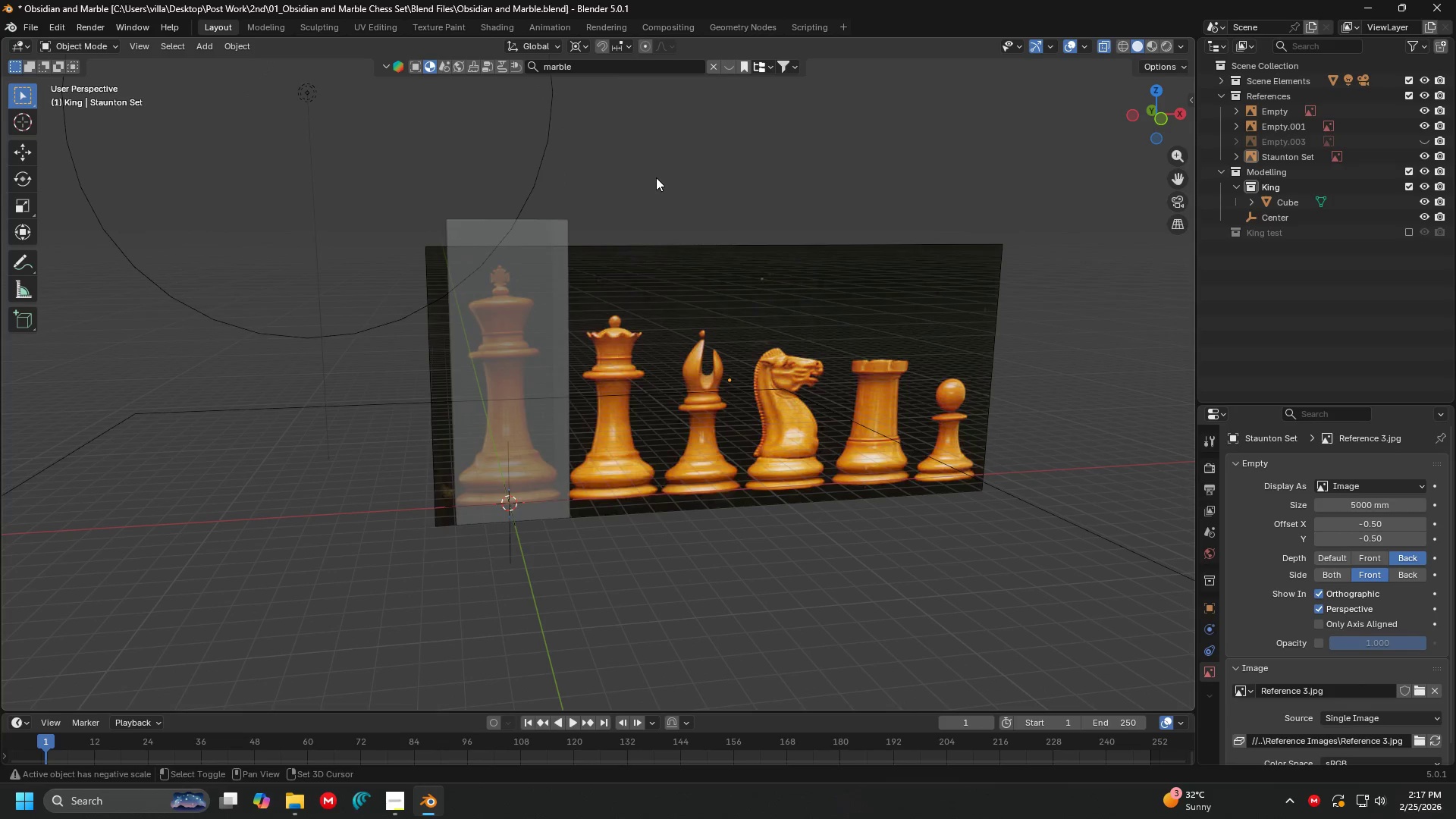 
key(Shift+A)
 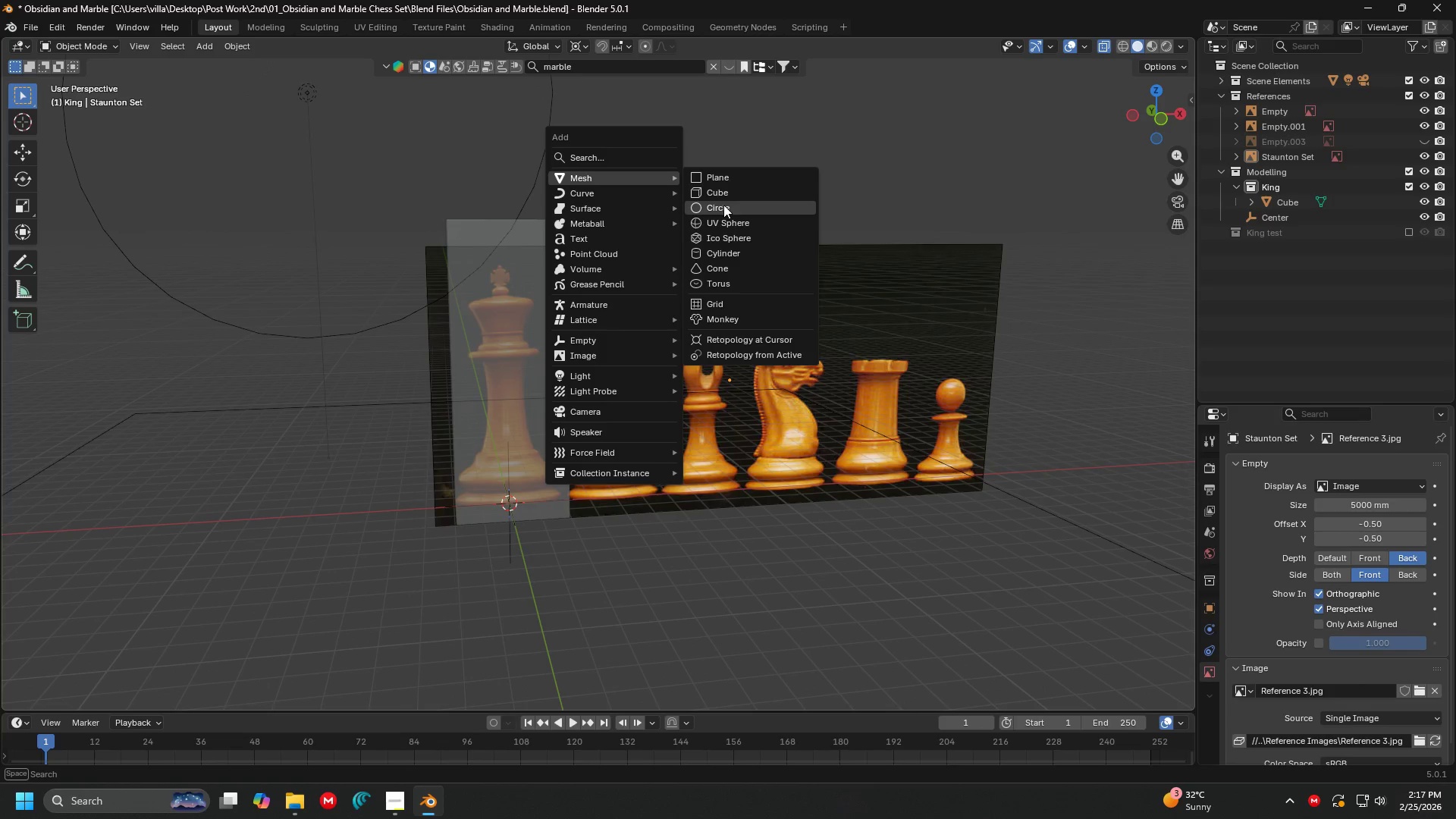 
mouse_move([764, 174])
 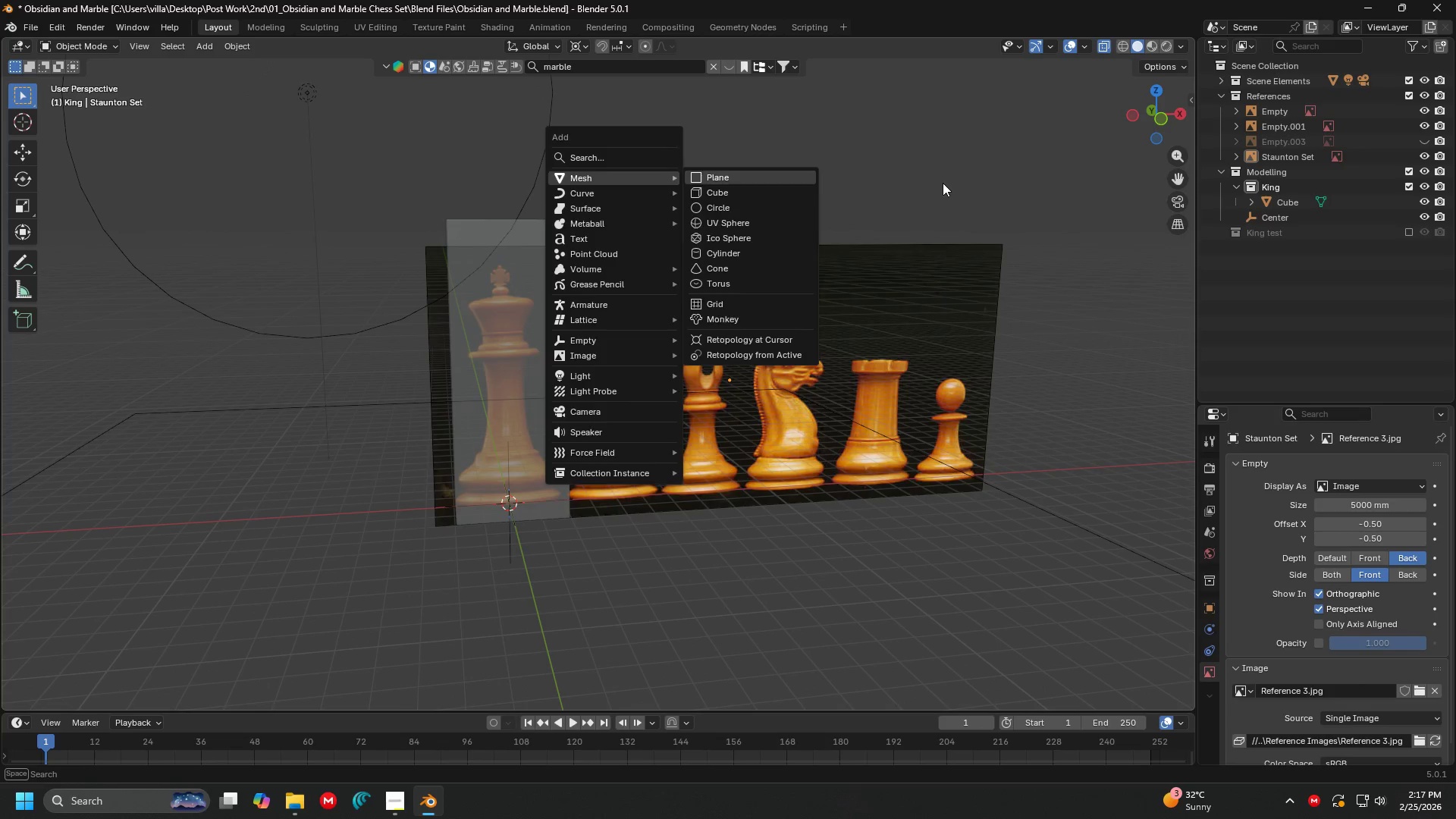 
left_click([943, 183])
 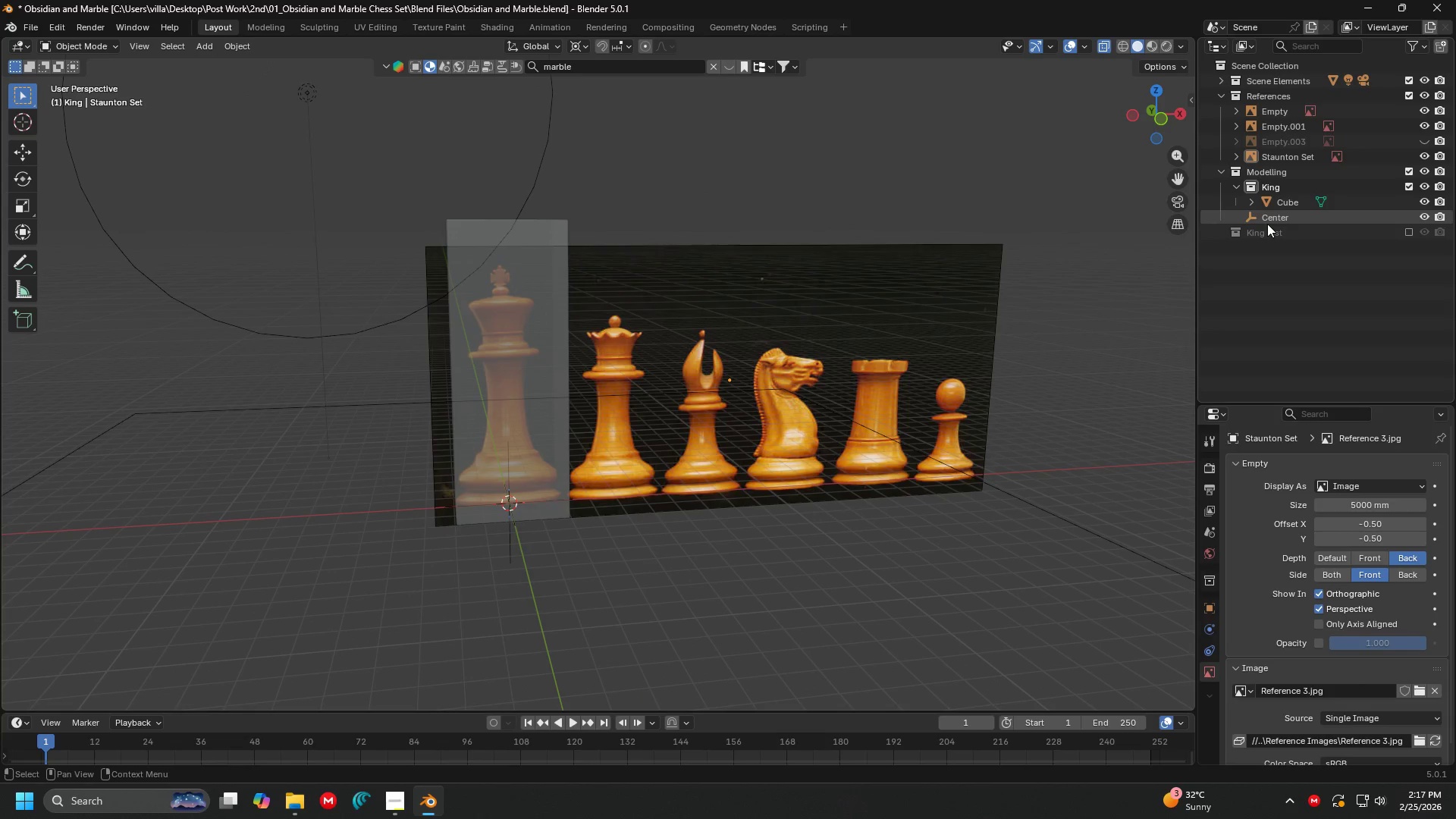 
left_click([1288, 236])
 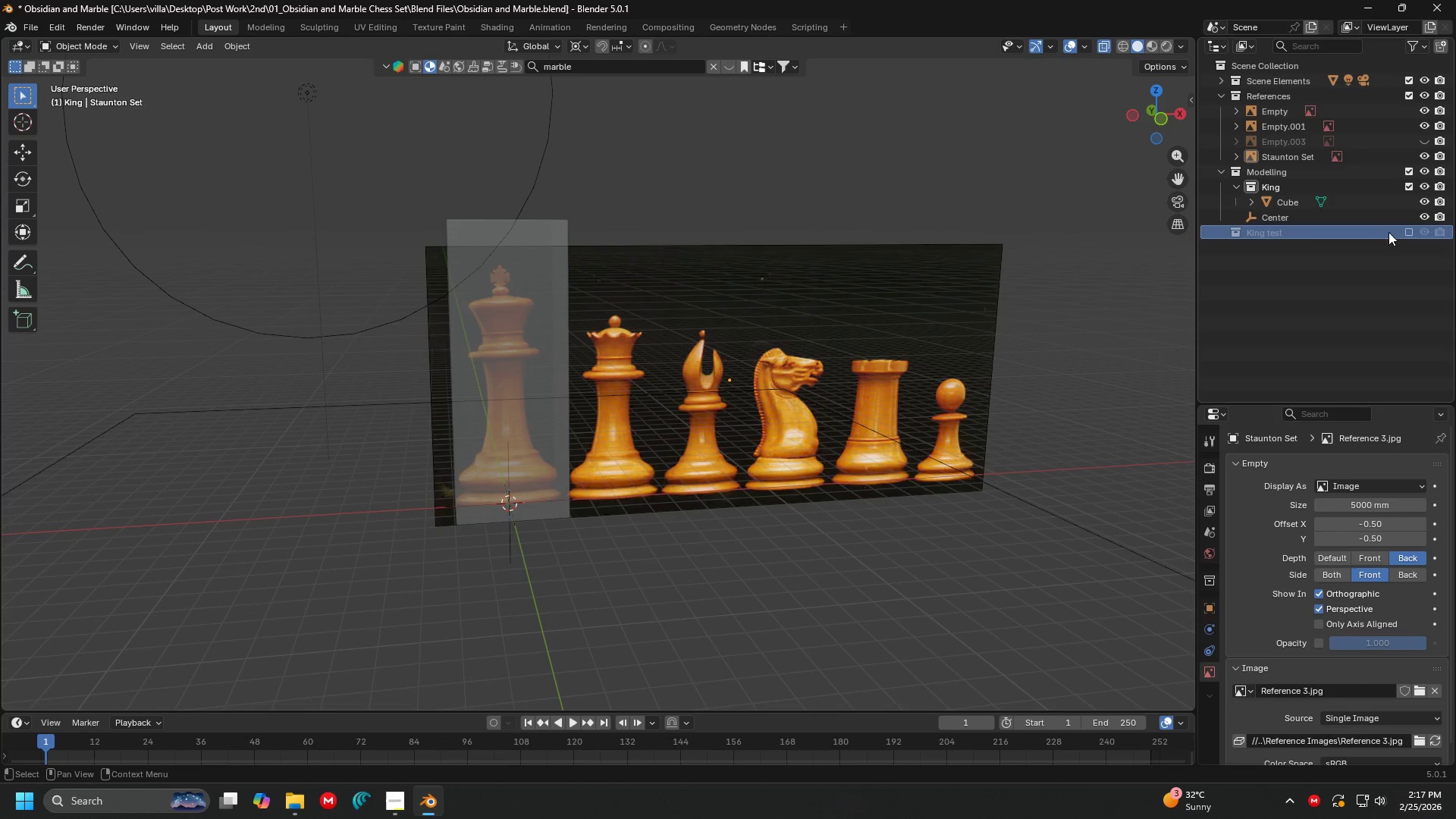 
left_click([1410, 232])
 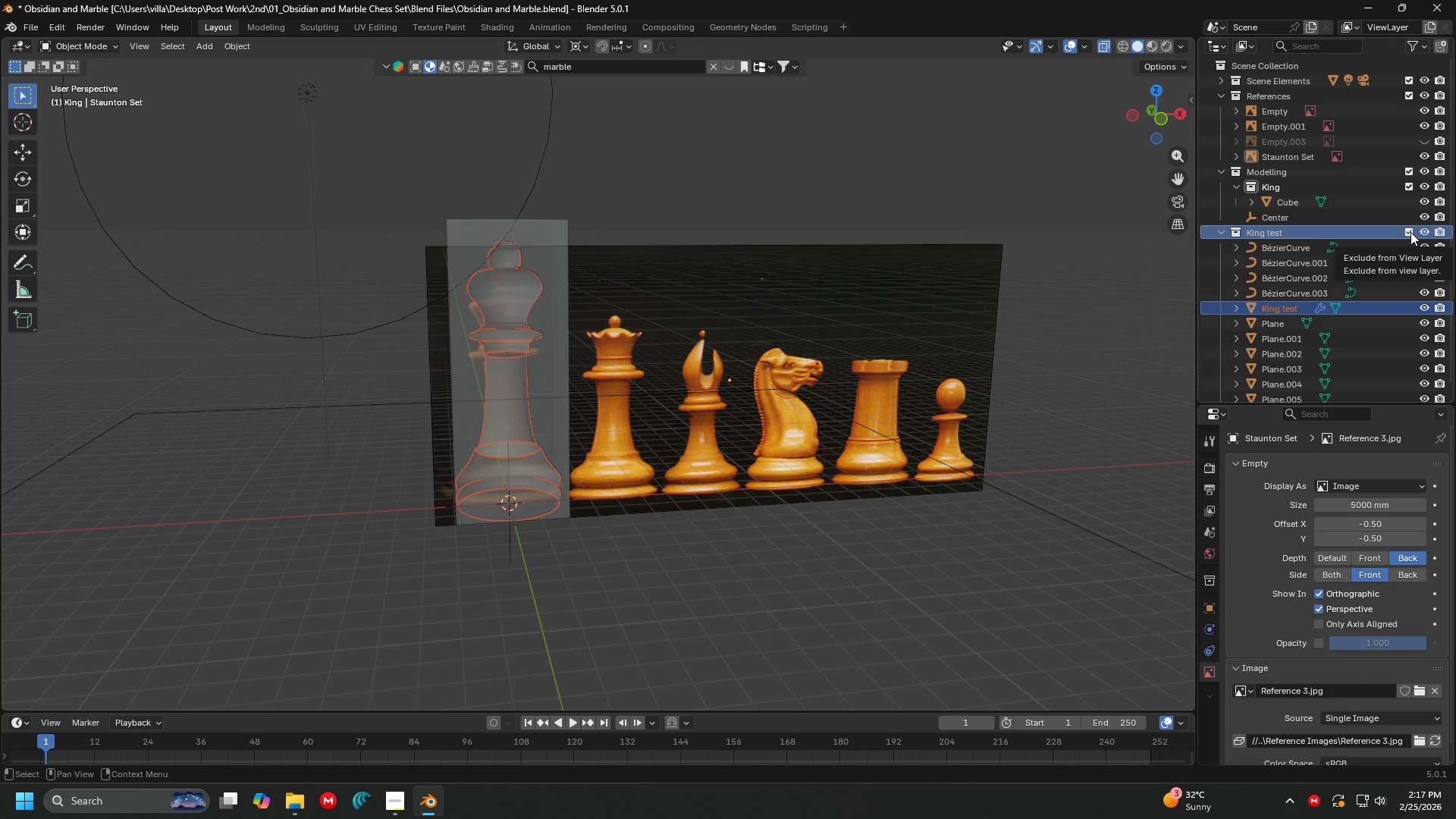 
left_click([1410, 232])
 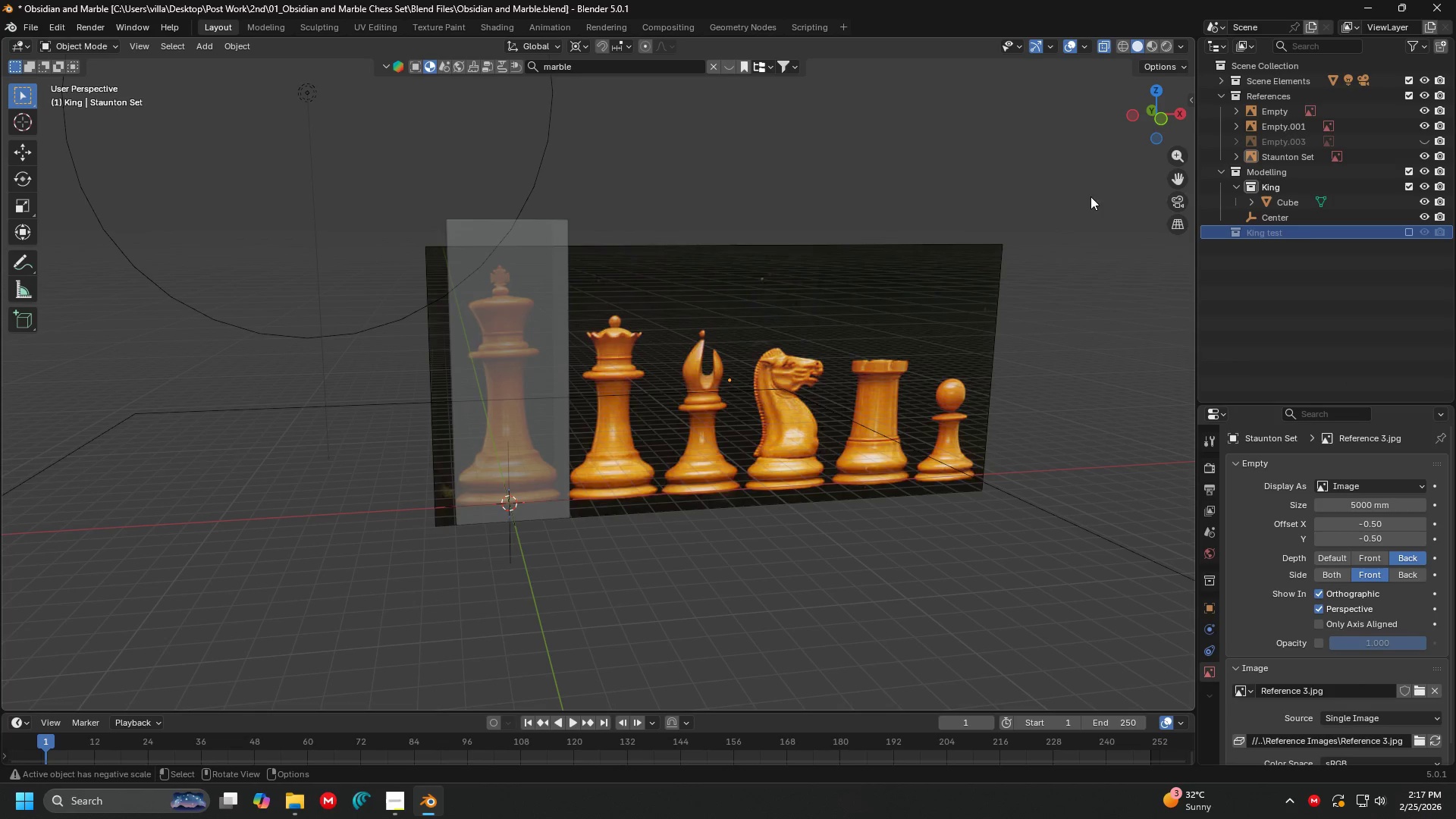 
left_click([1013, 171])
 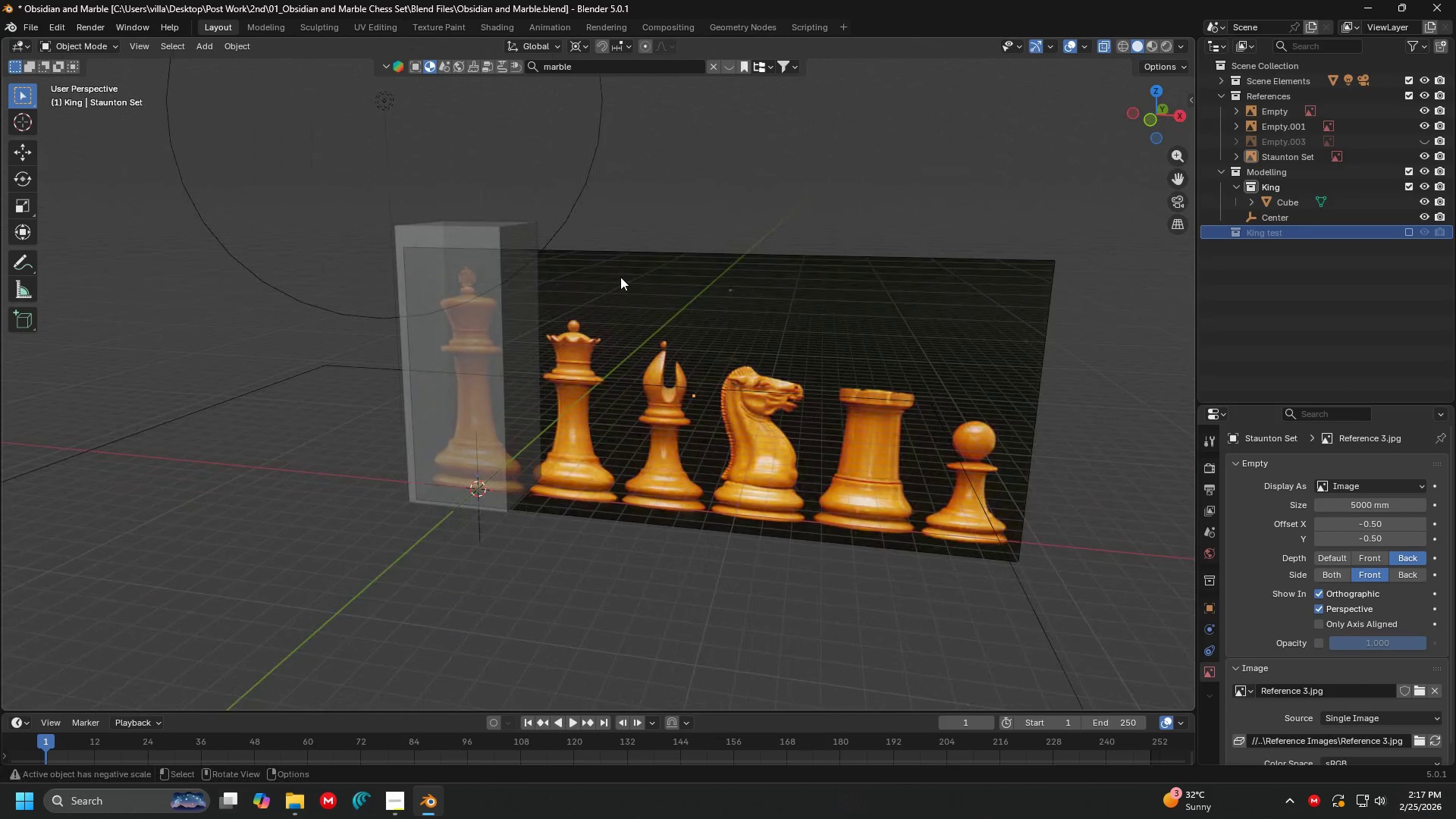 
left_click([524, 239])
 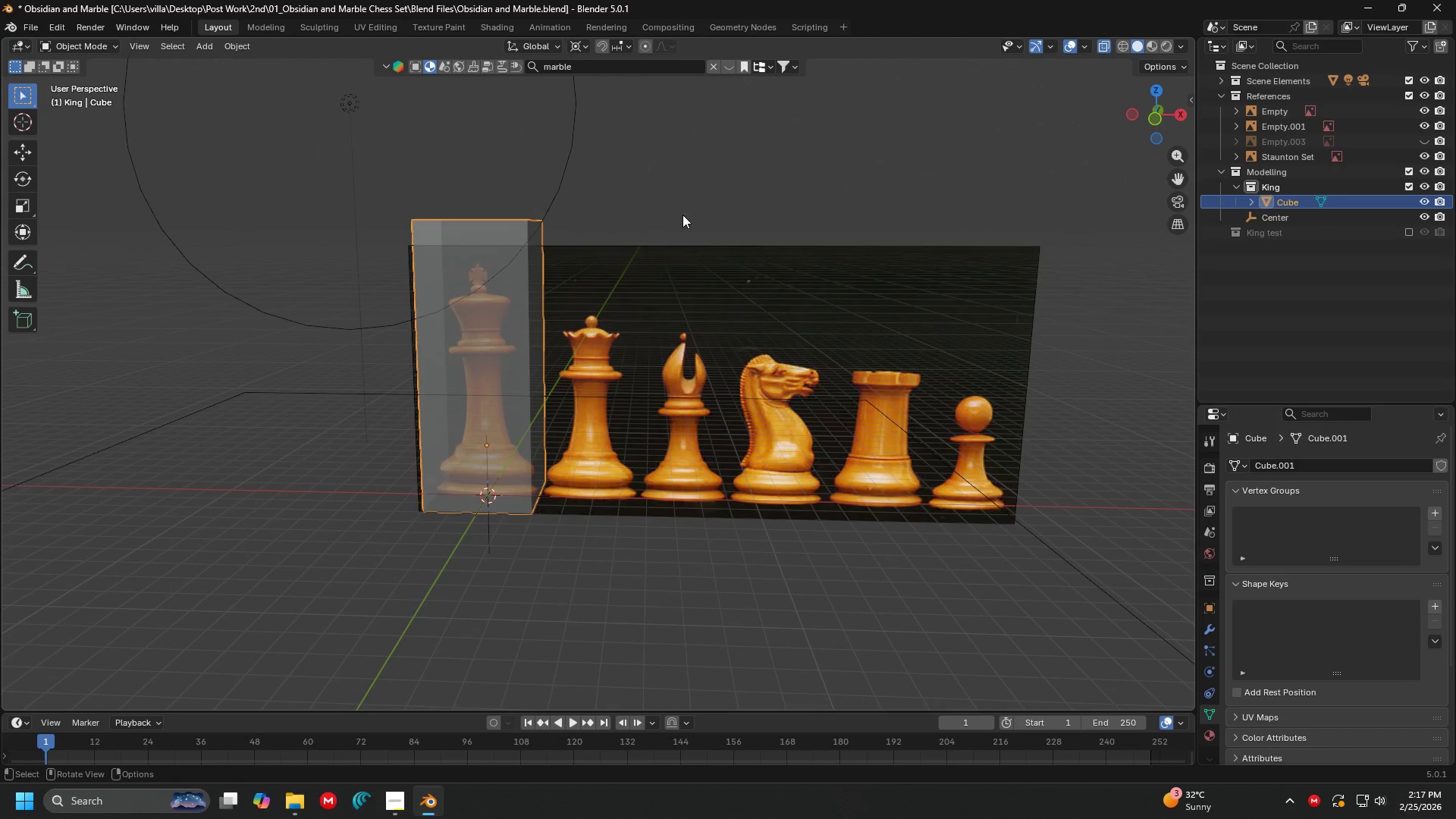 
key(Delete)
 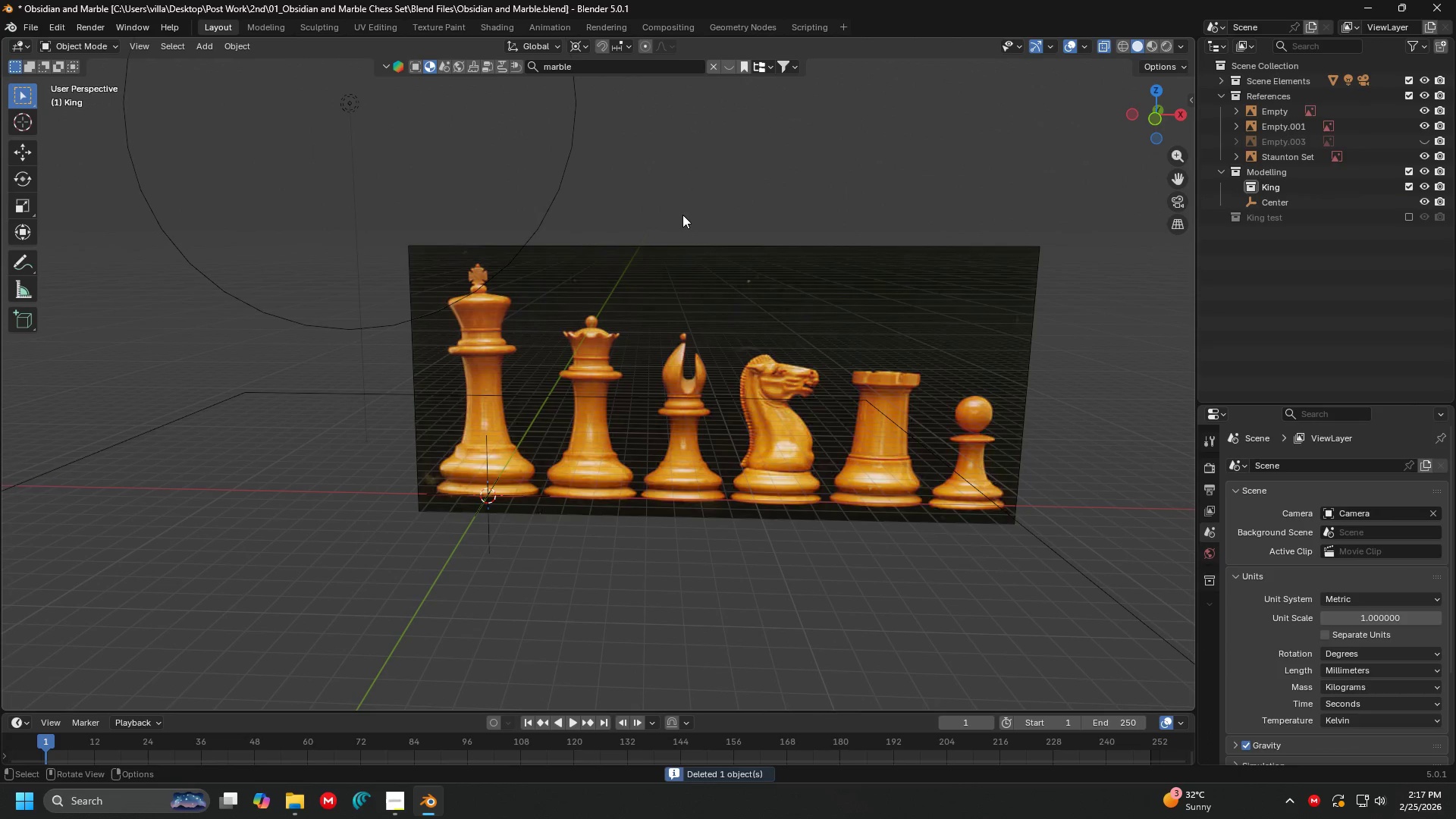 
key(Backspace)
 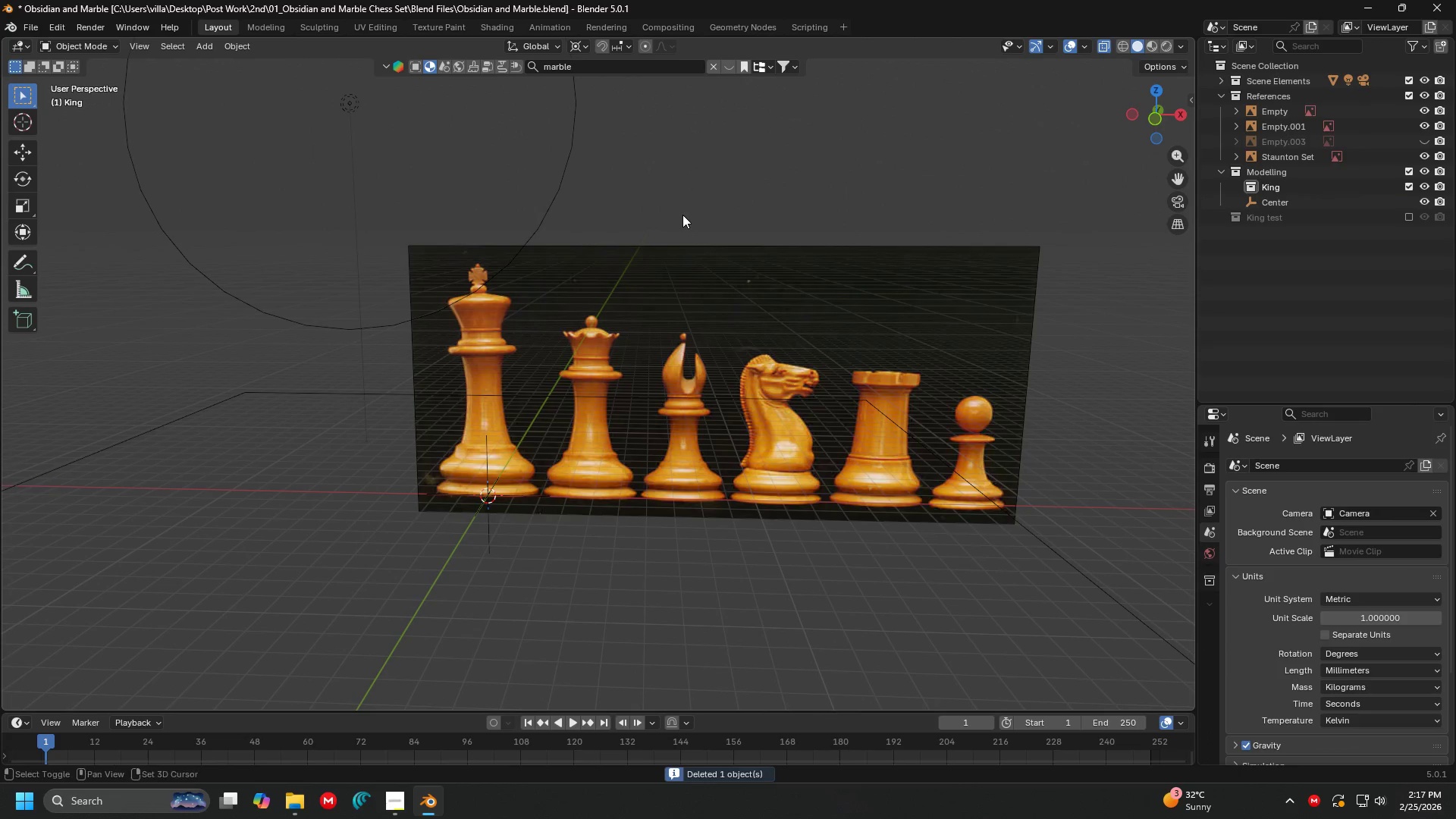 
key(Shift+ShiftLeft)
 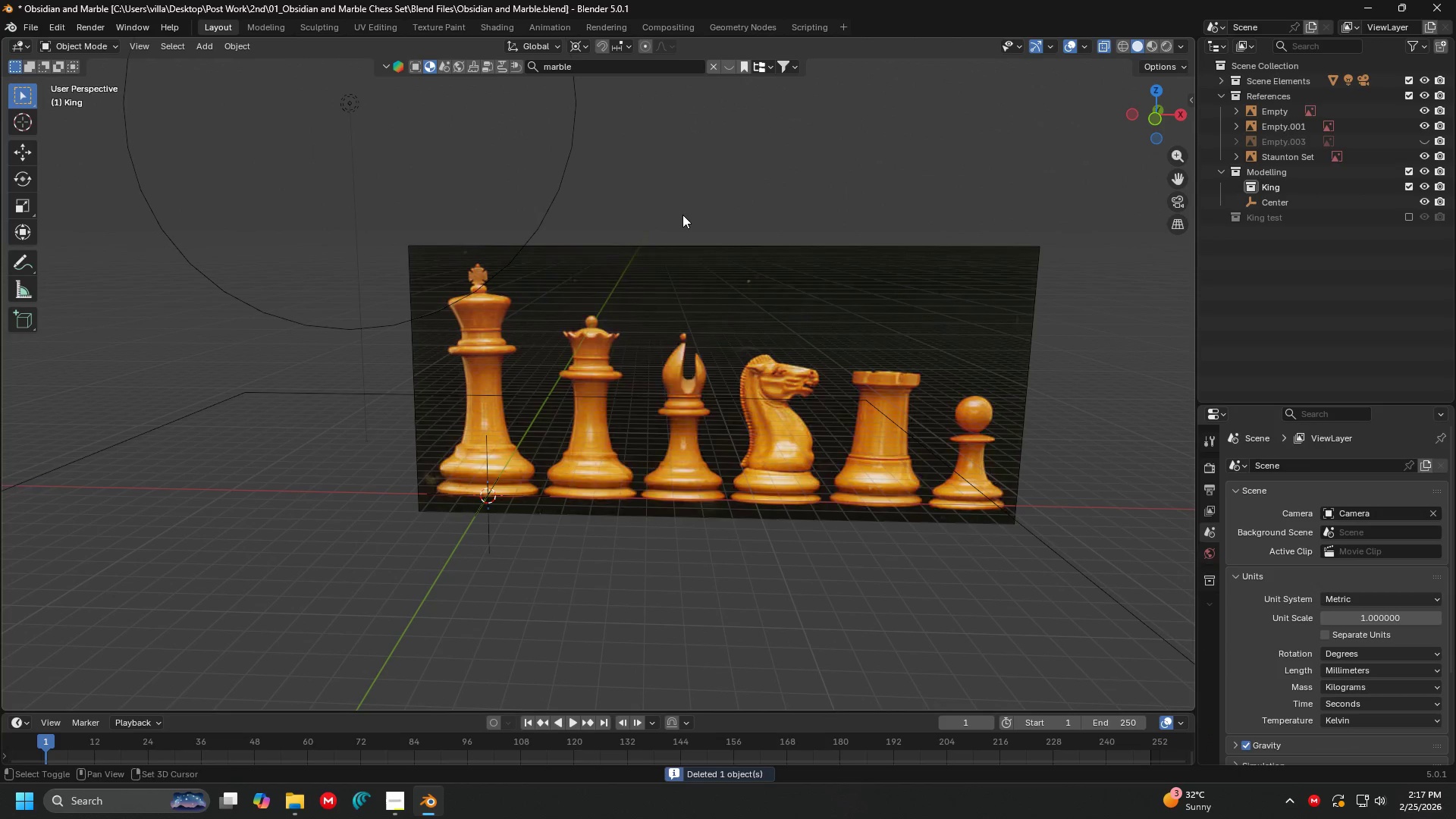 
key(Shift+A)
 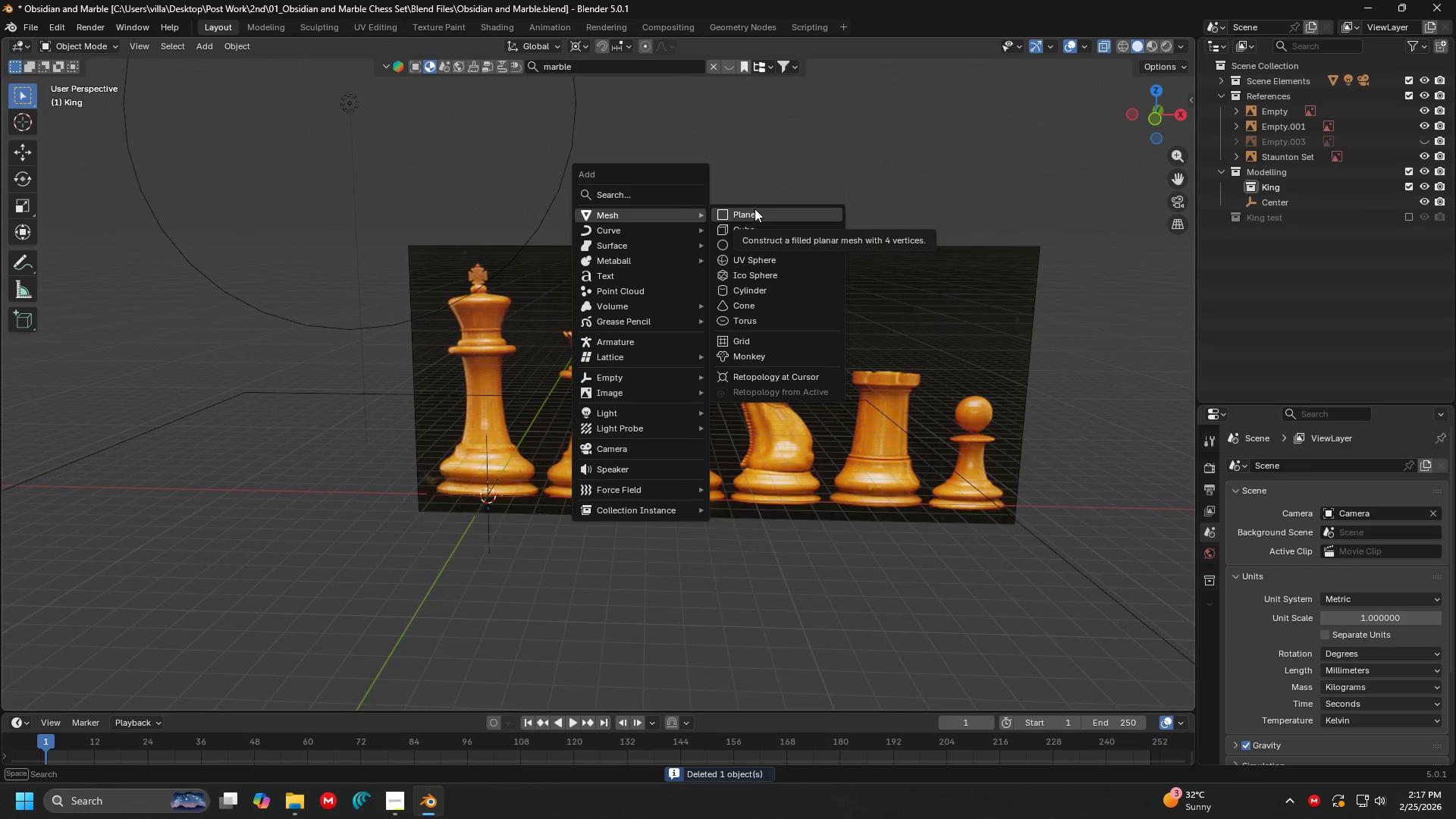 
left_click([755, 209])
 